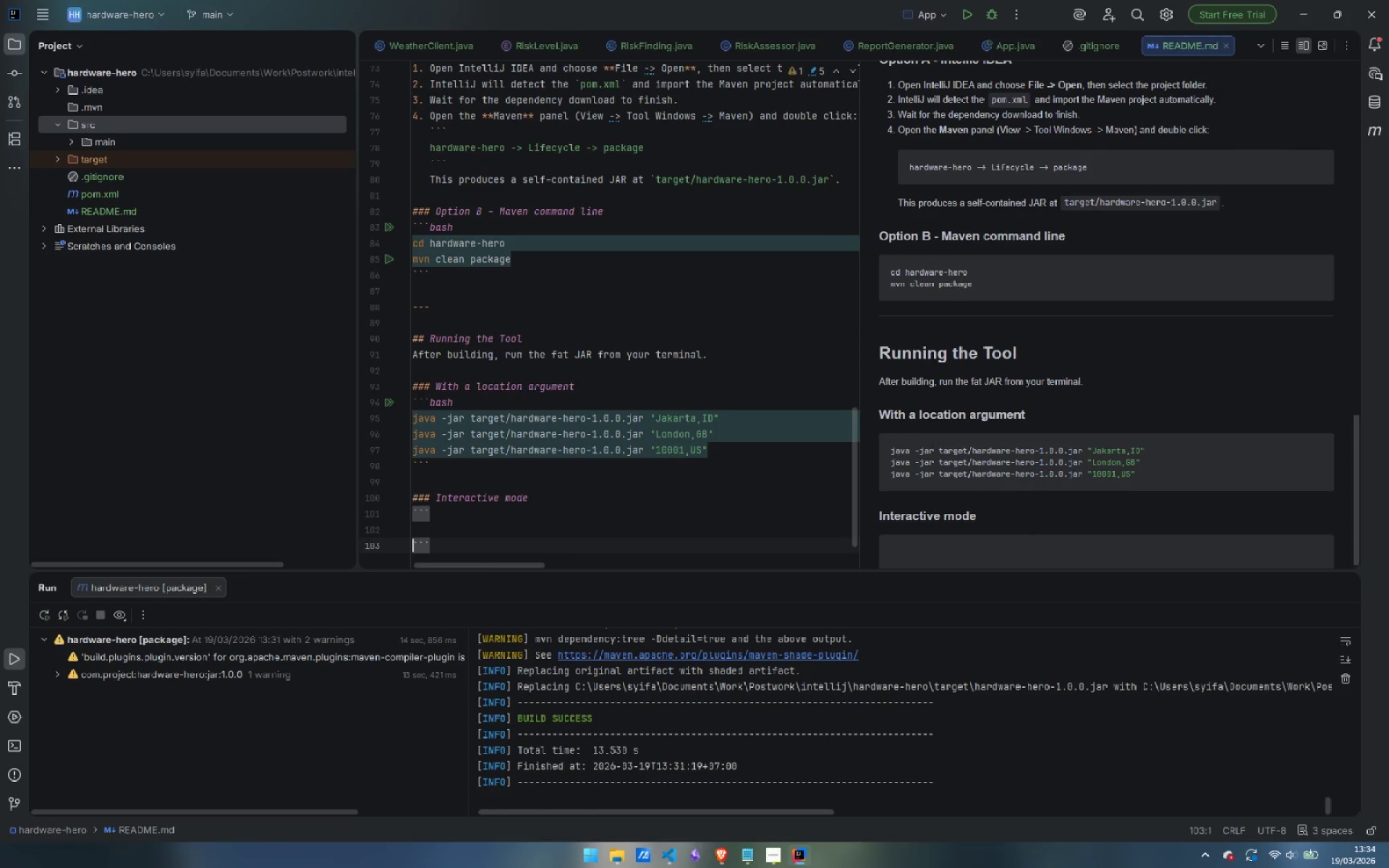 
key(ArrowUp)
 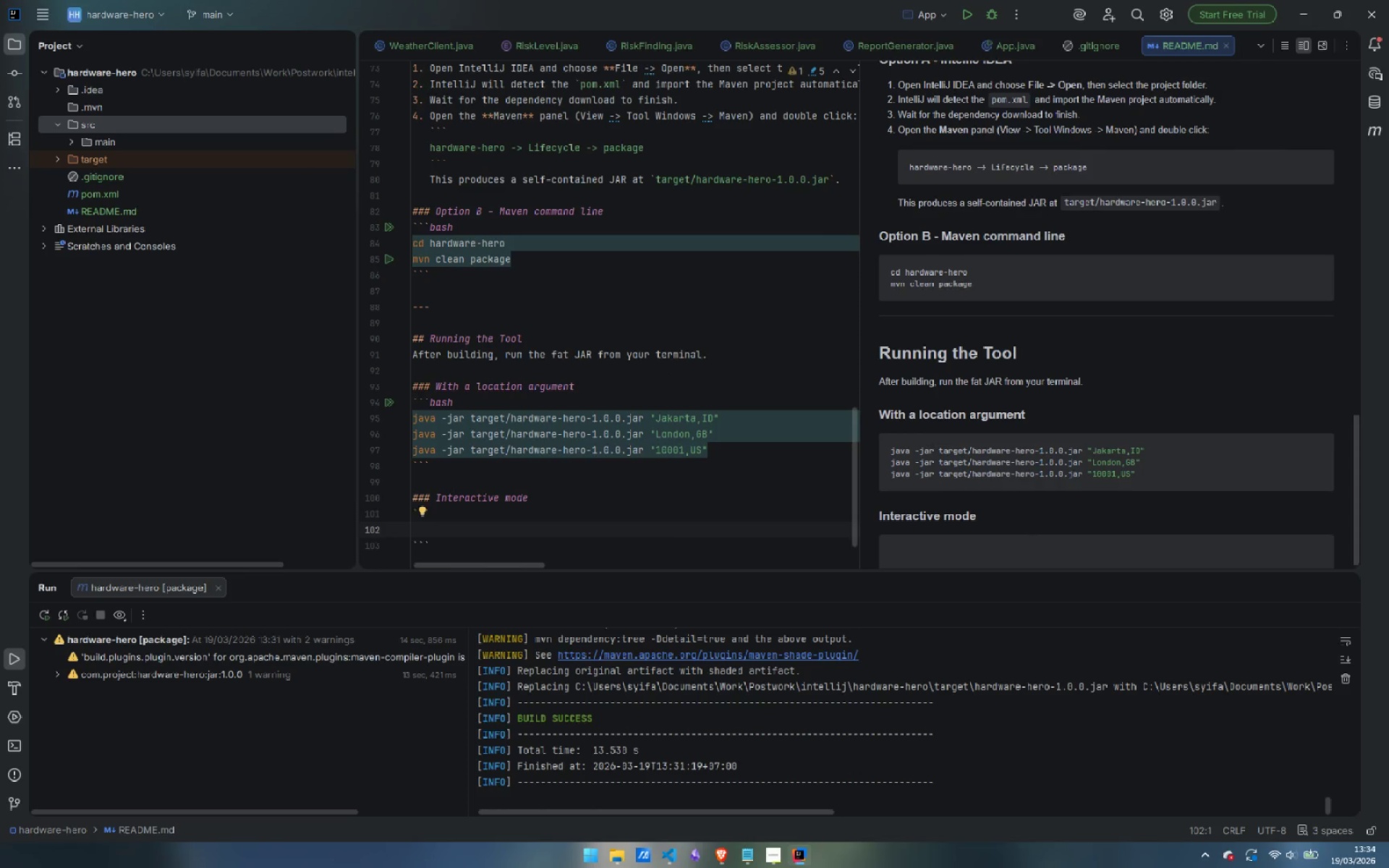 
key(ArrowUp)
 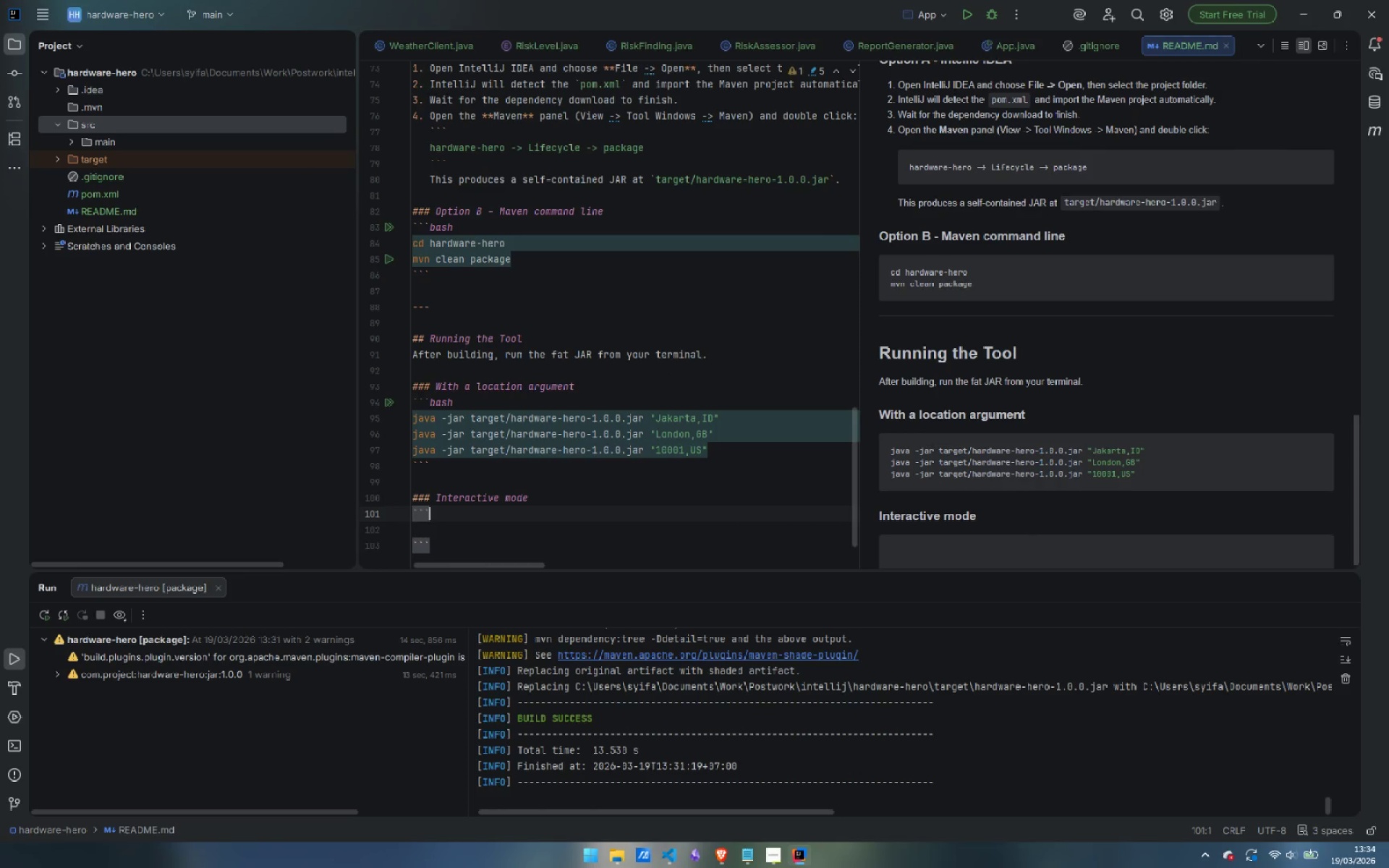 
key(Control+ArrowRight)
 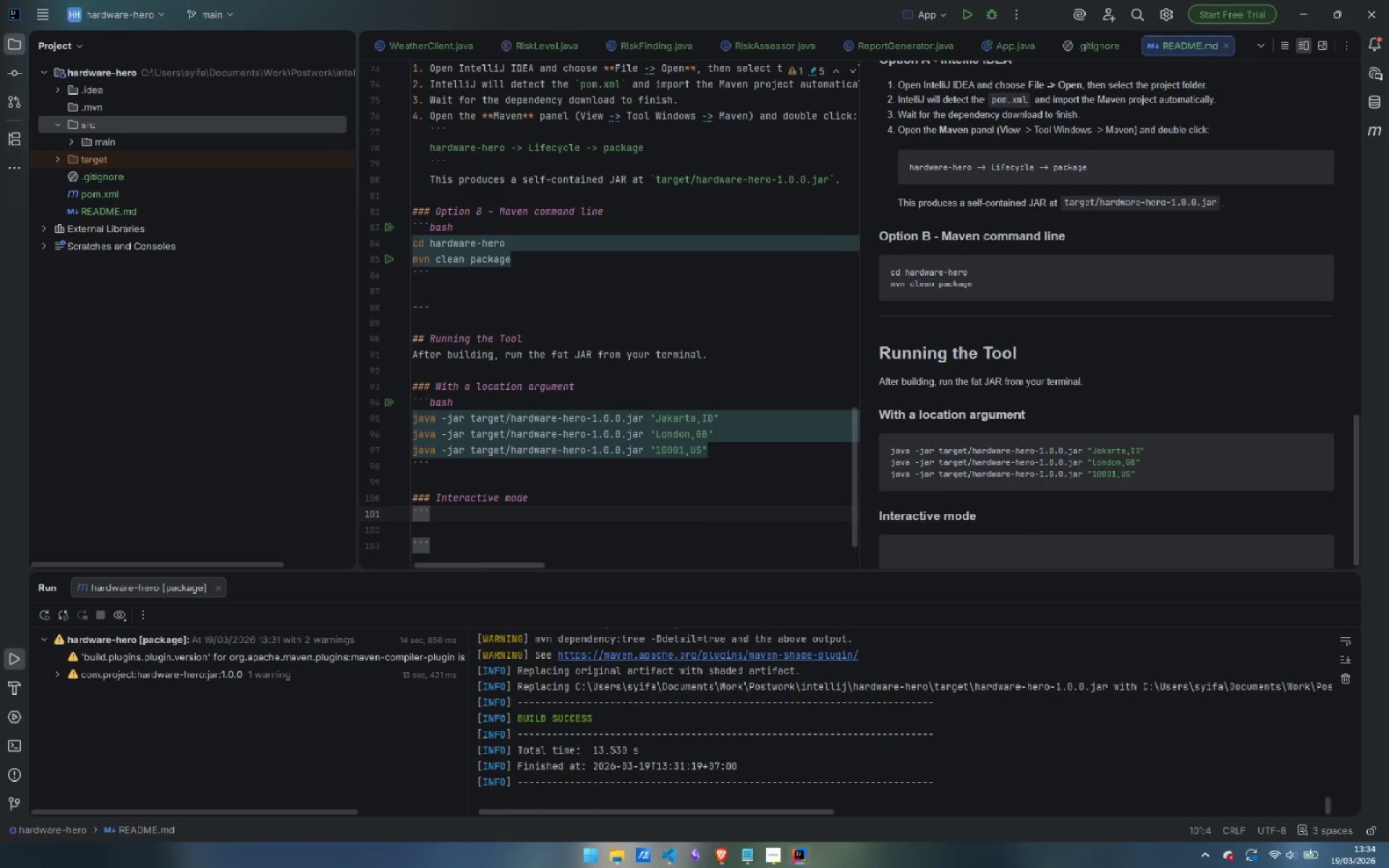 
type(bash)
 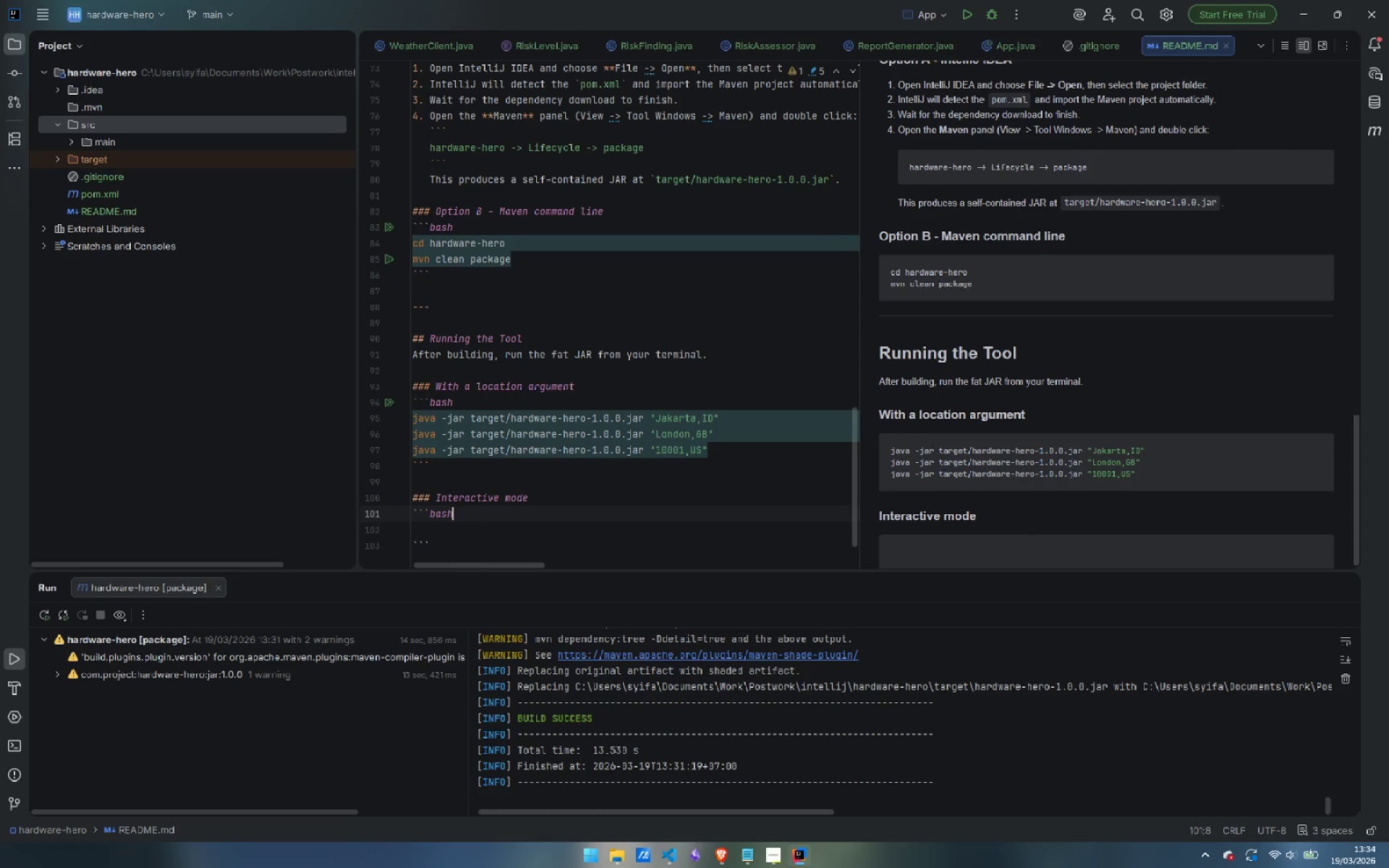 
key(ArrowDown)
 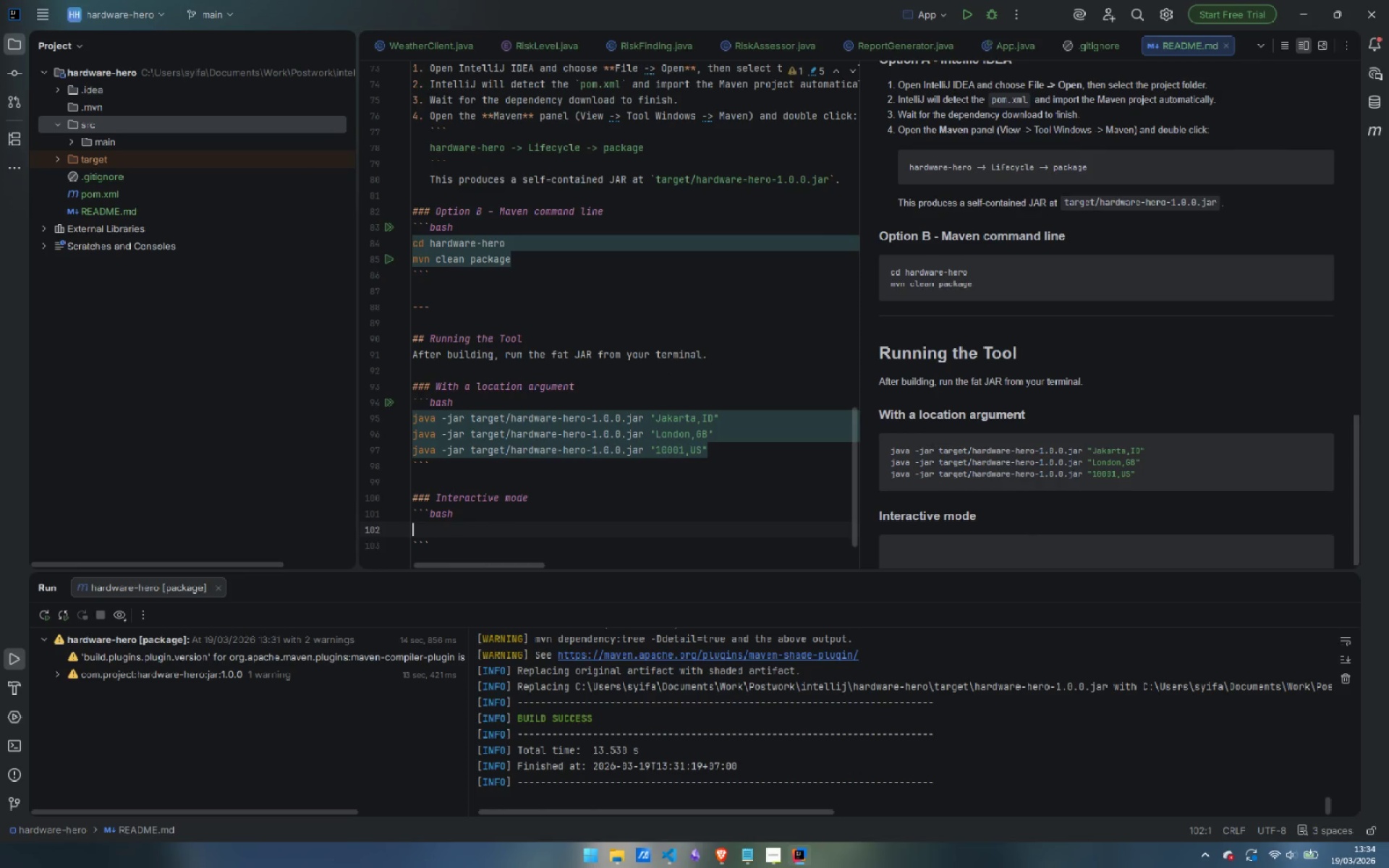 
key(Control+ControlLeft)
 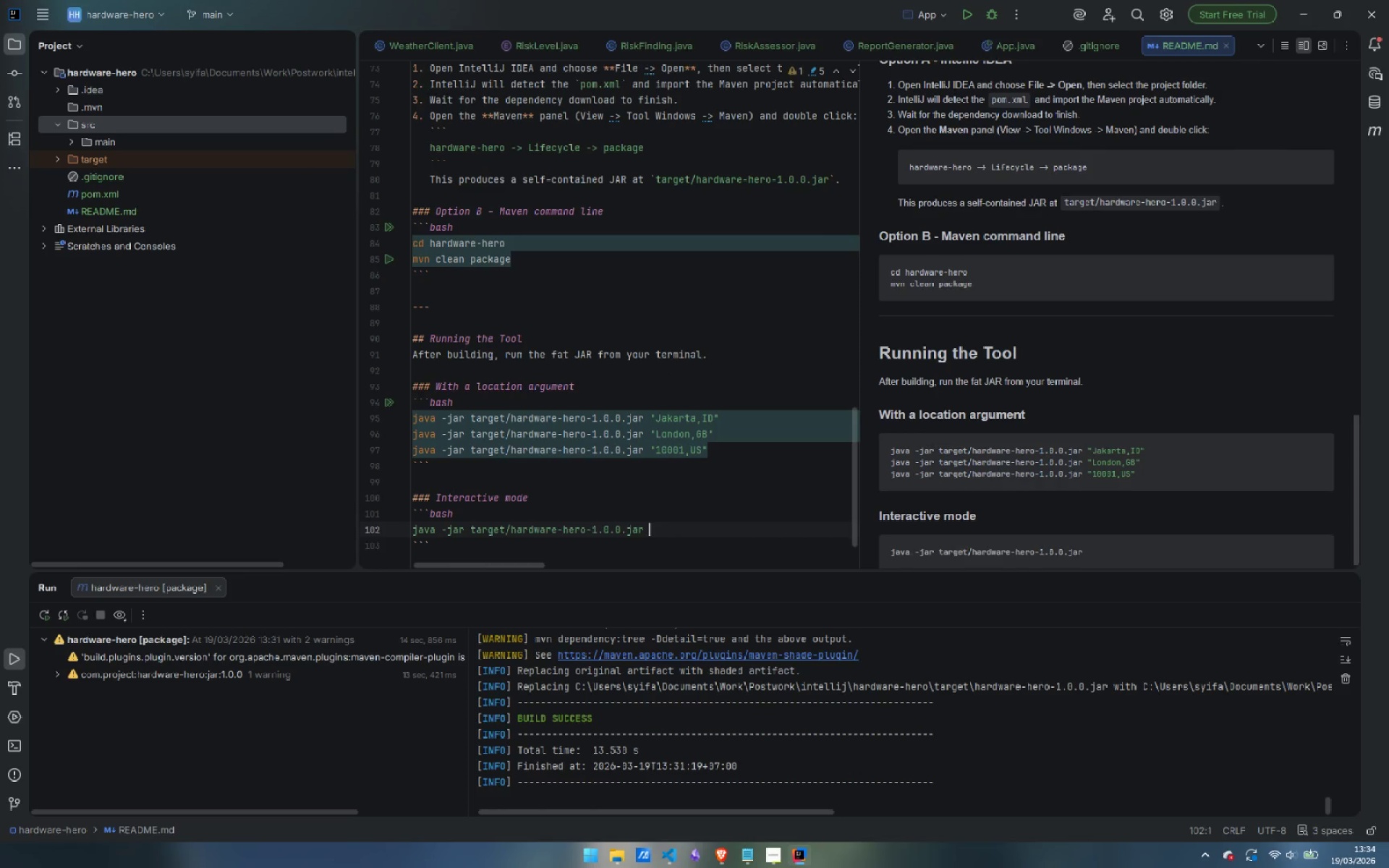 
key(Control+V)
 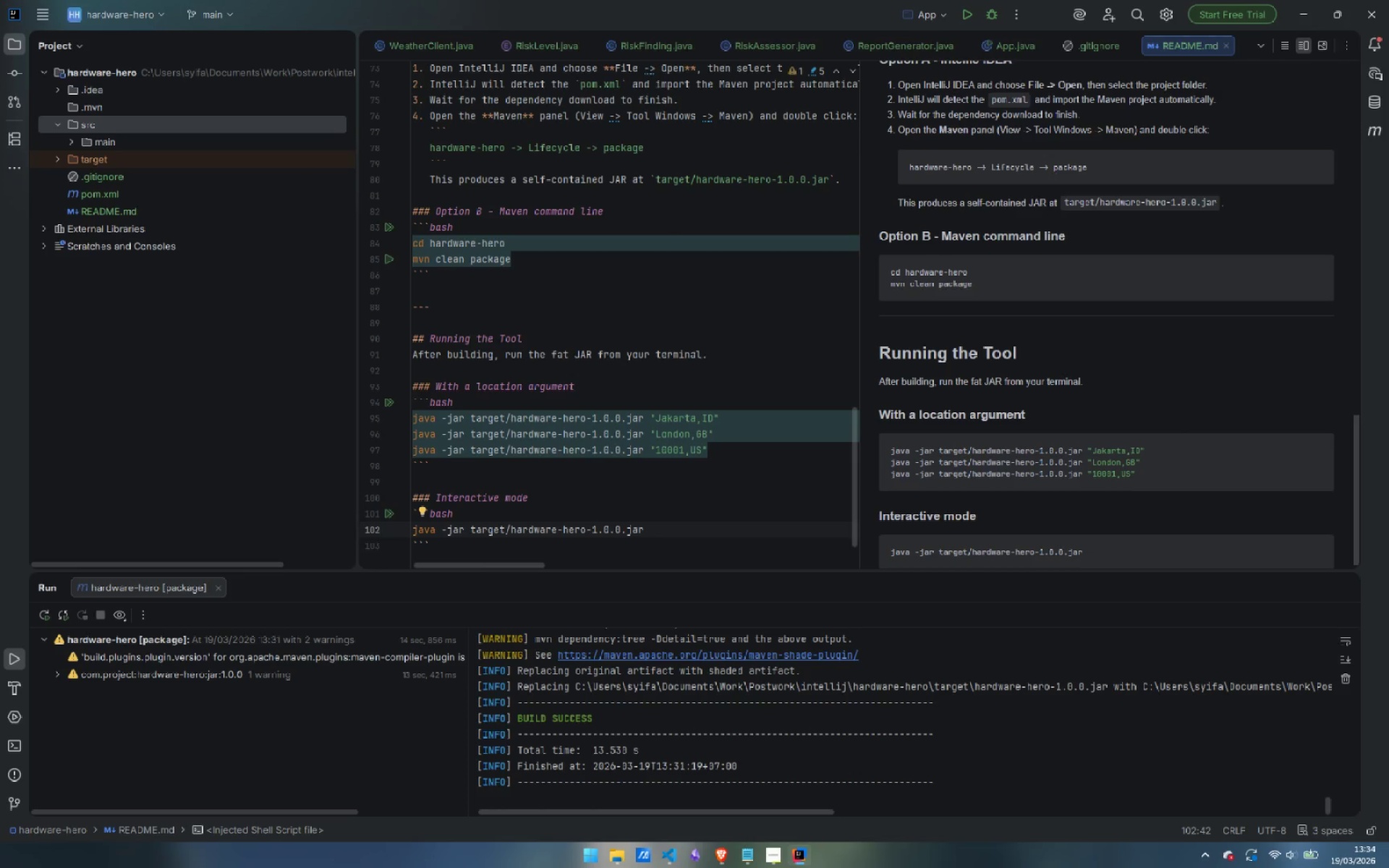 
wait(6.69)
 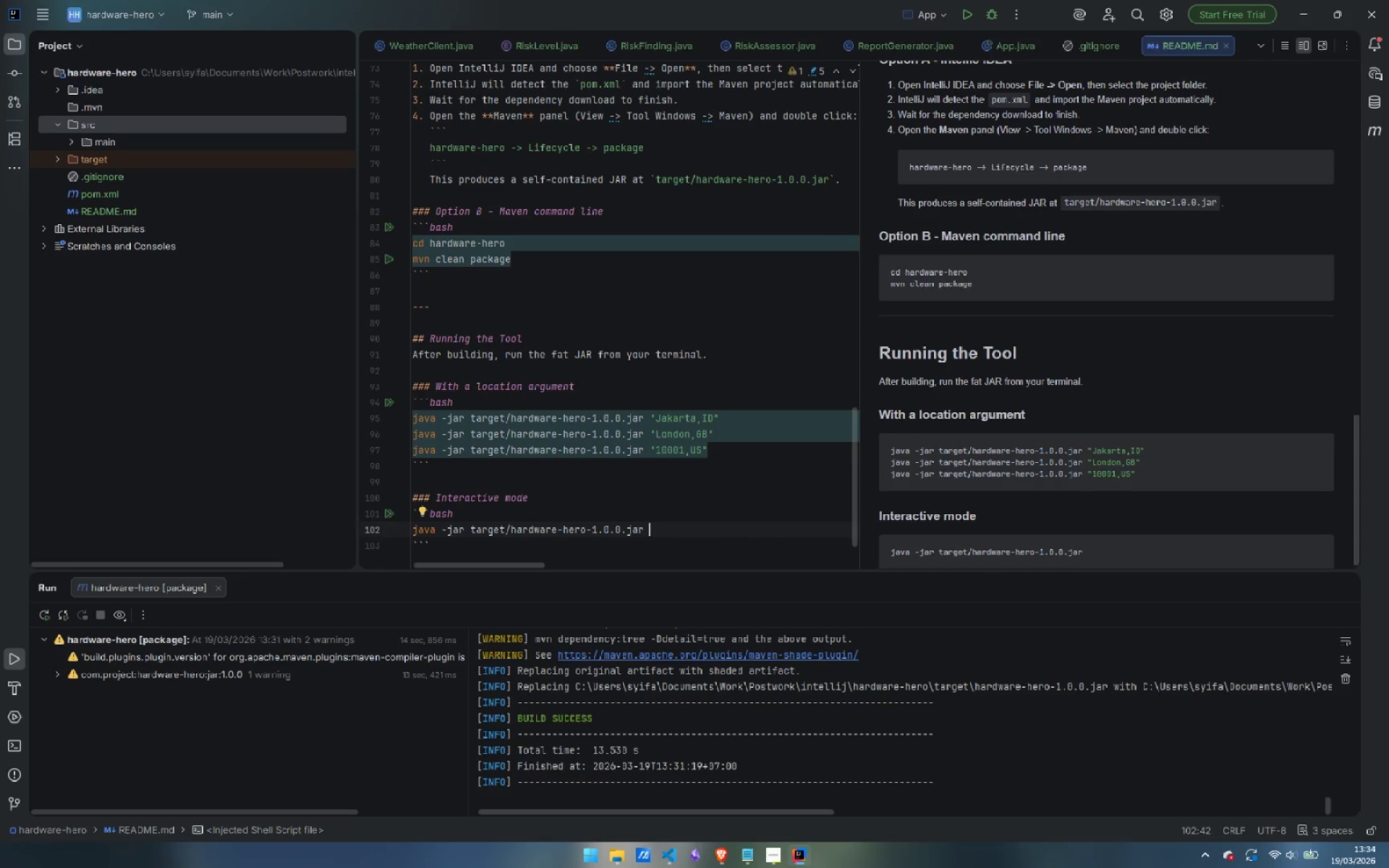 
key(Backspace)
 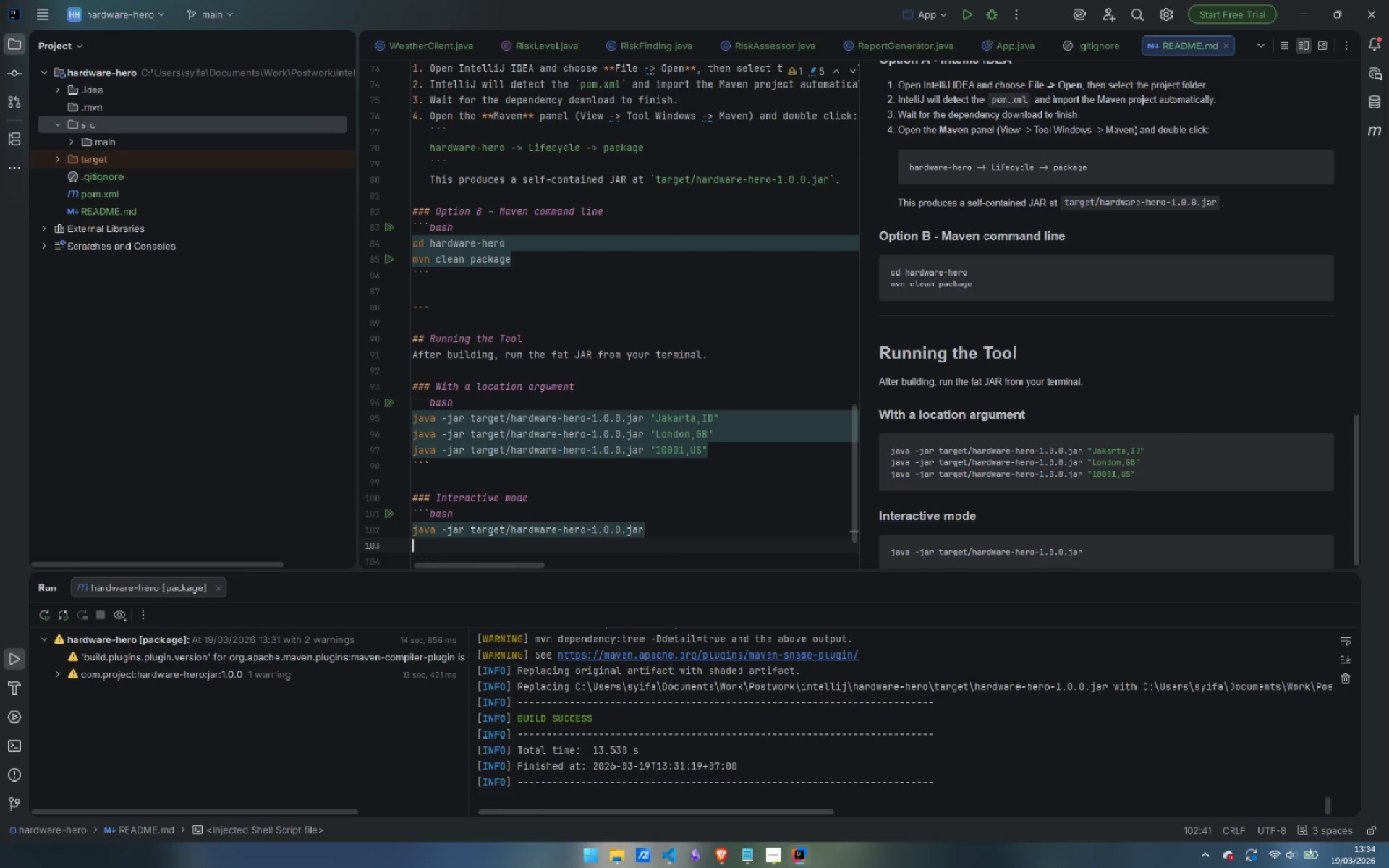 
key(Enter)
 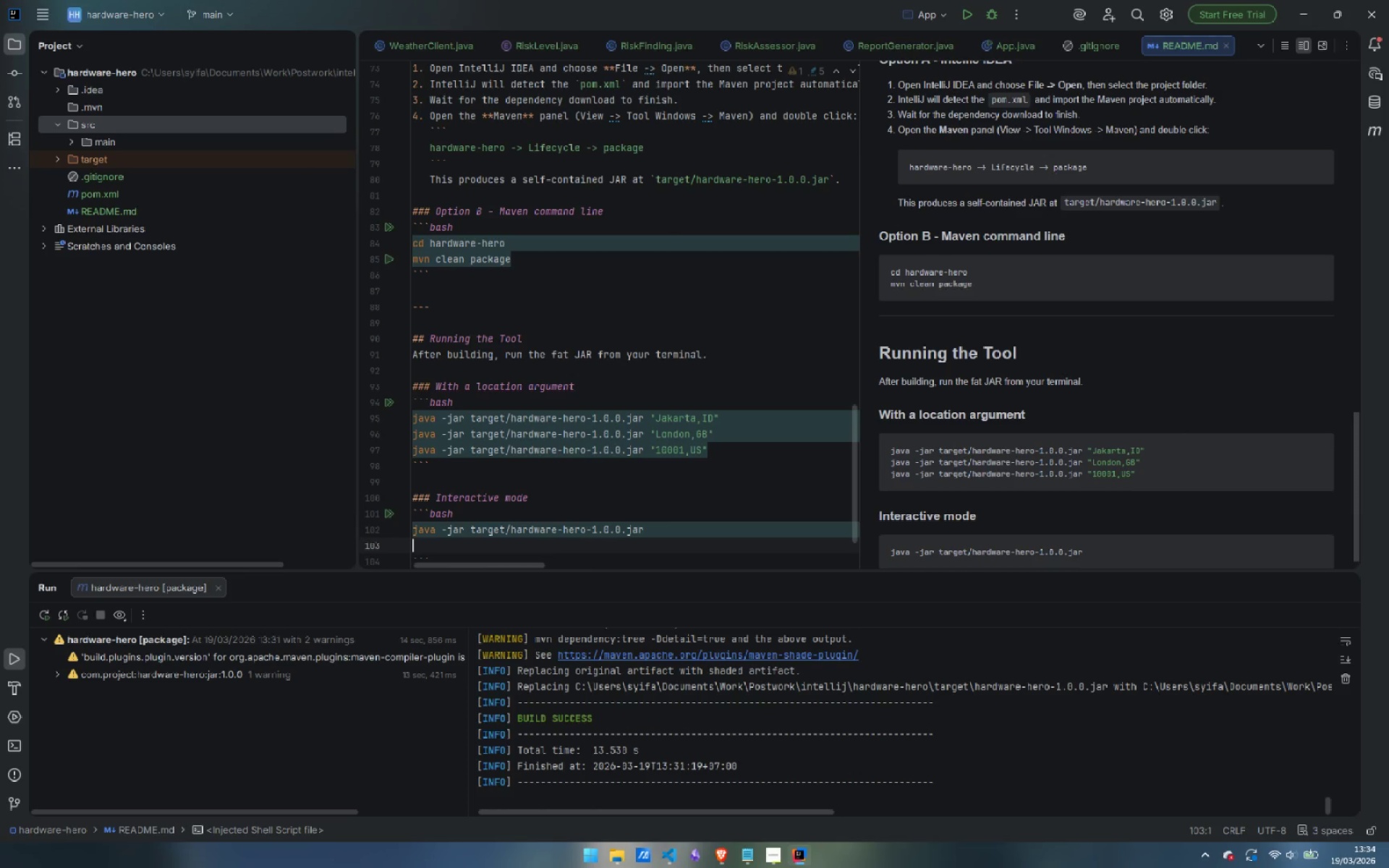 
type(# PRompt)
 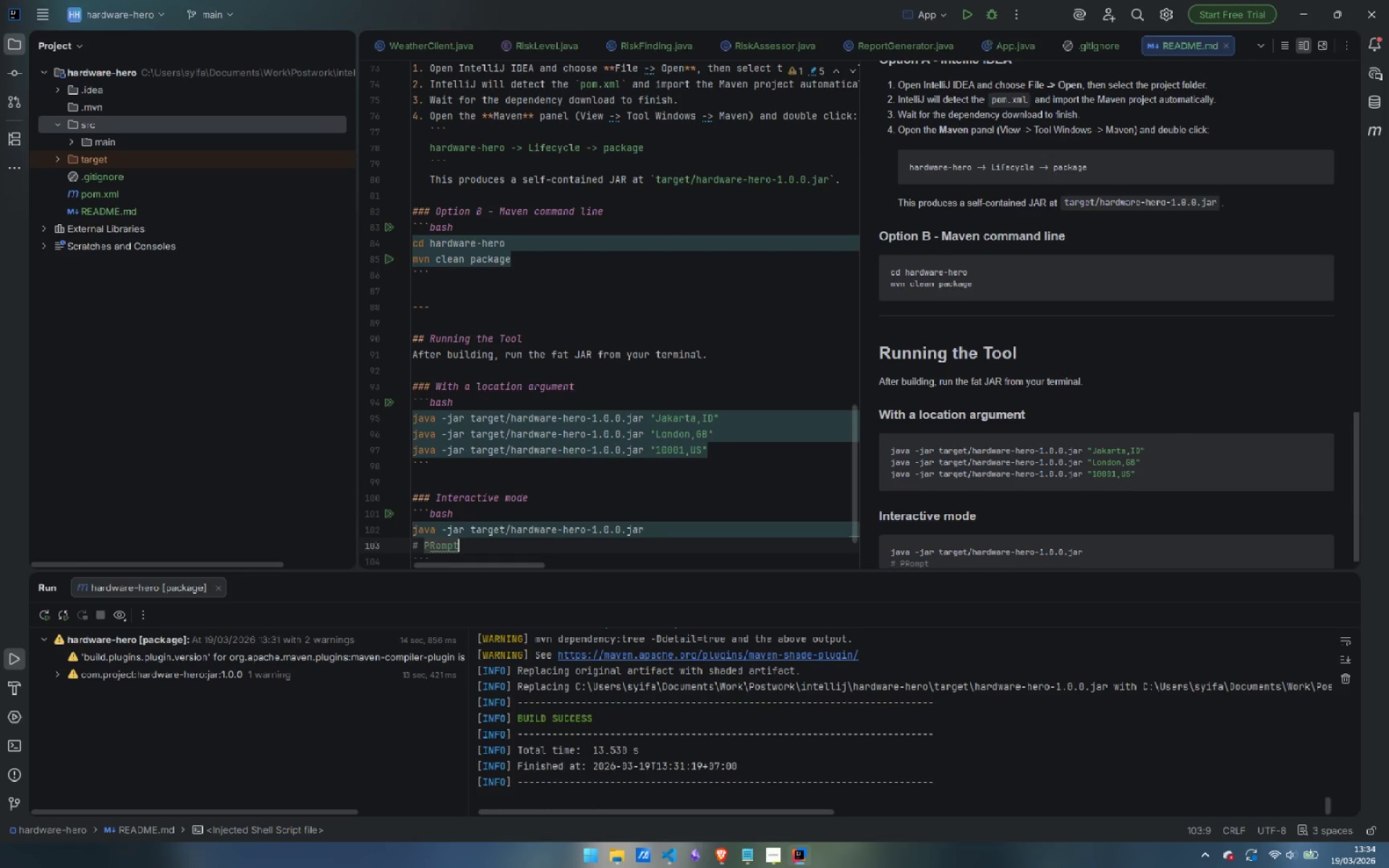 
key(Control+ControlLeft)
 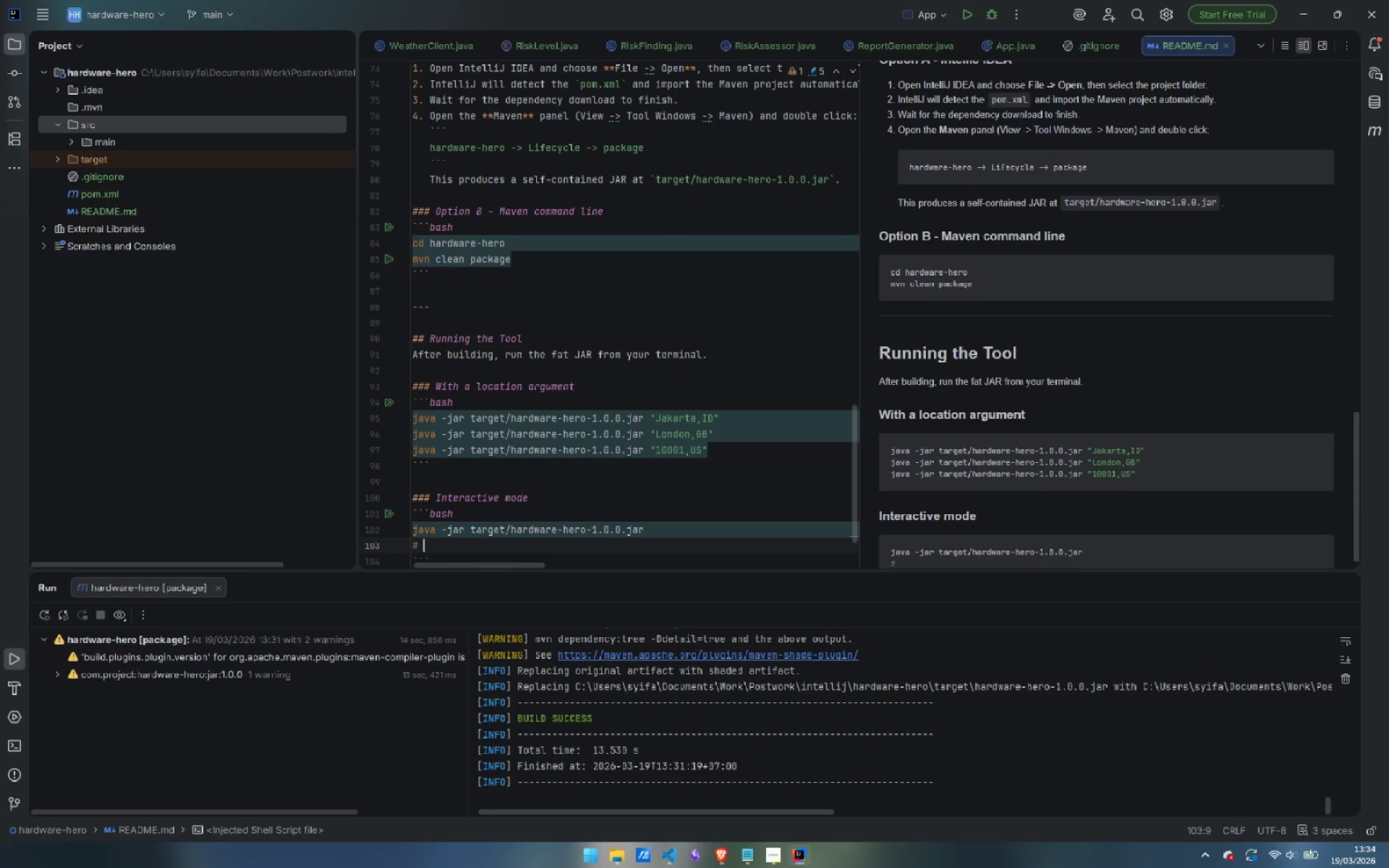 
key(Control+Backspace)
 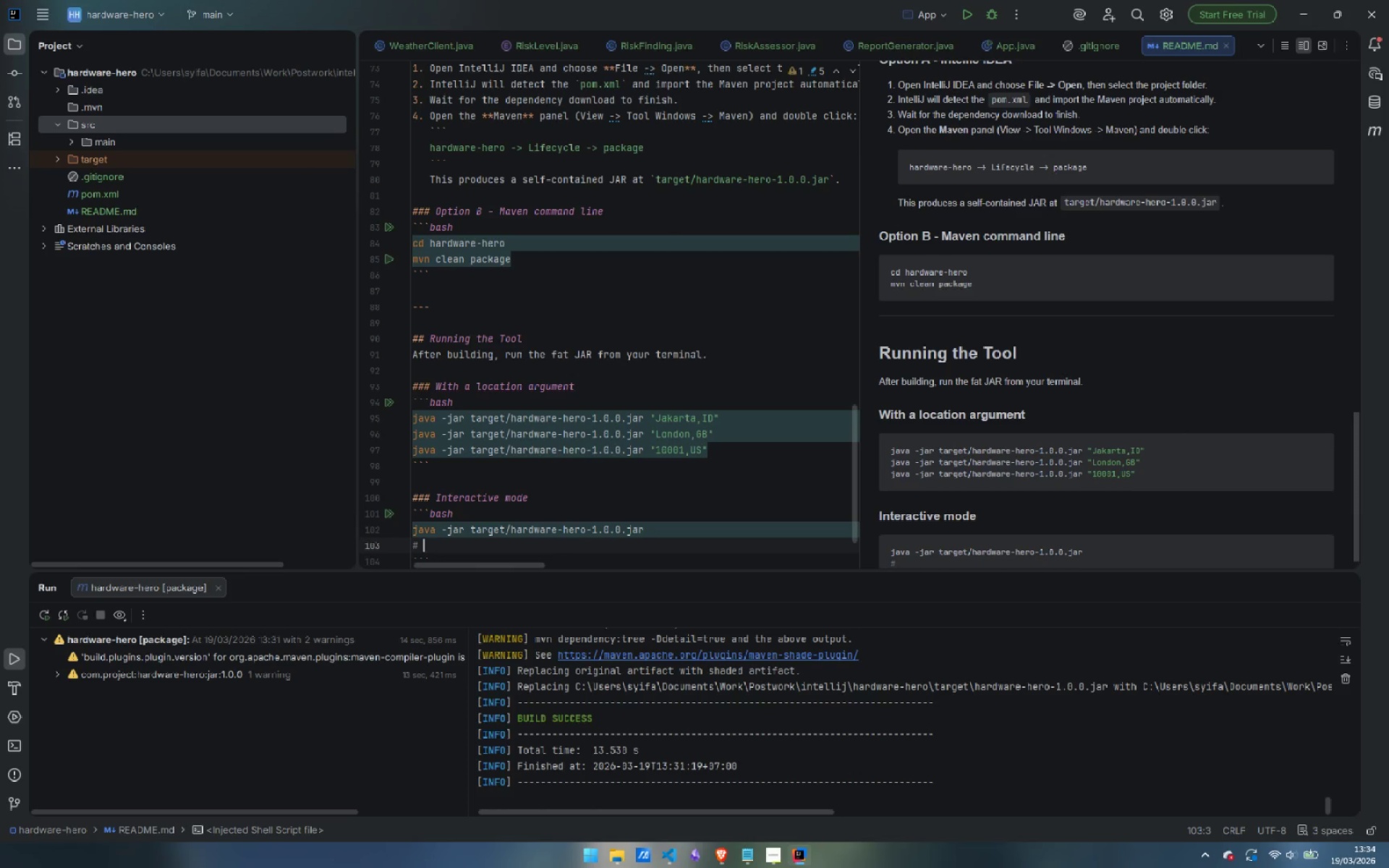 
type(Prompt: Enter city name or ZIP code ...)
 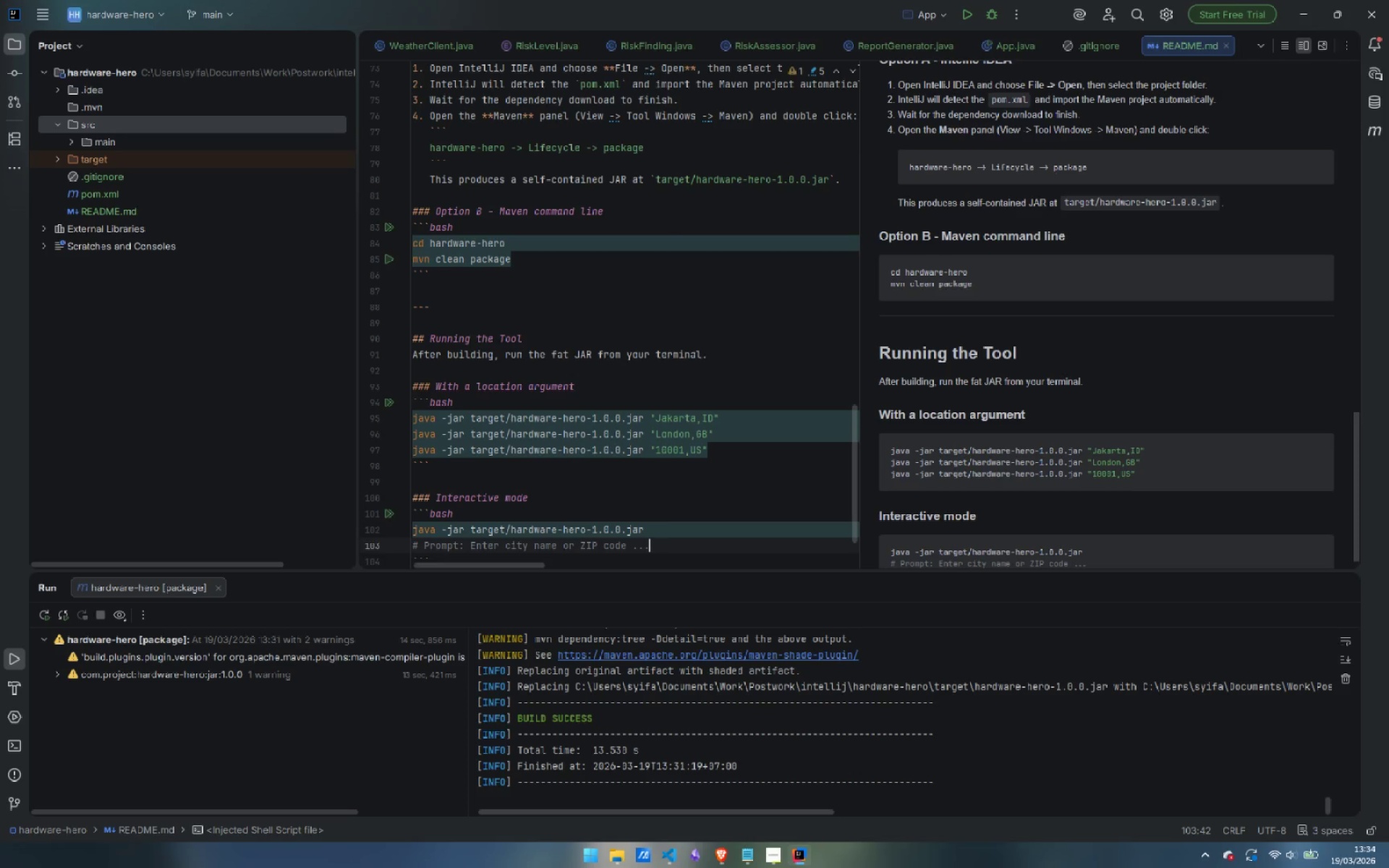 
key(ArrowDown)
 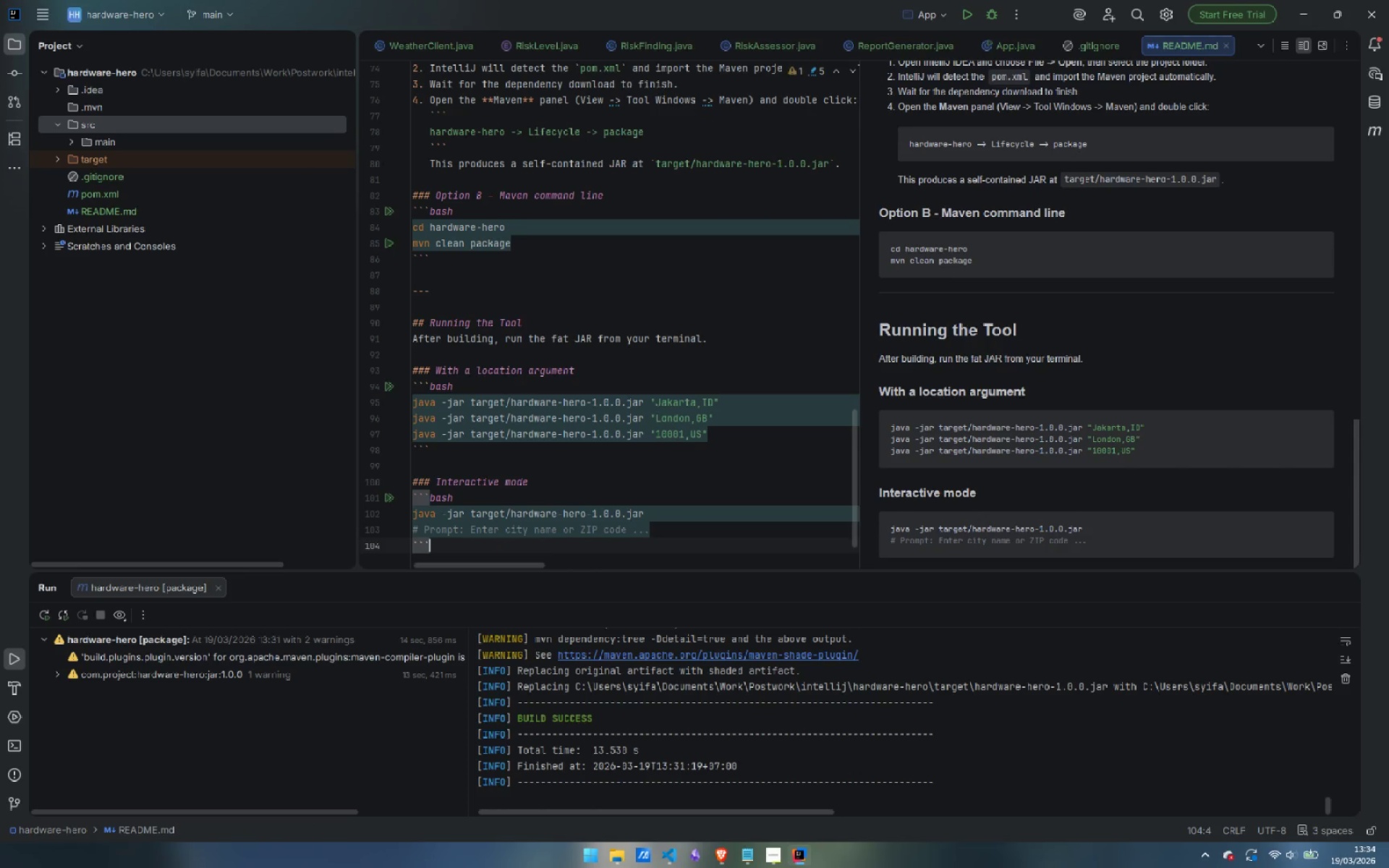 
key(Enter)
 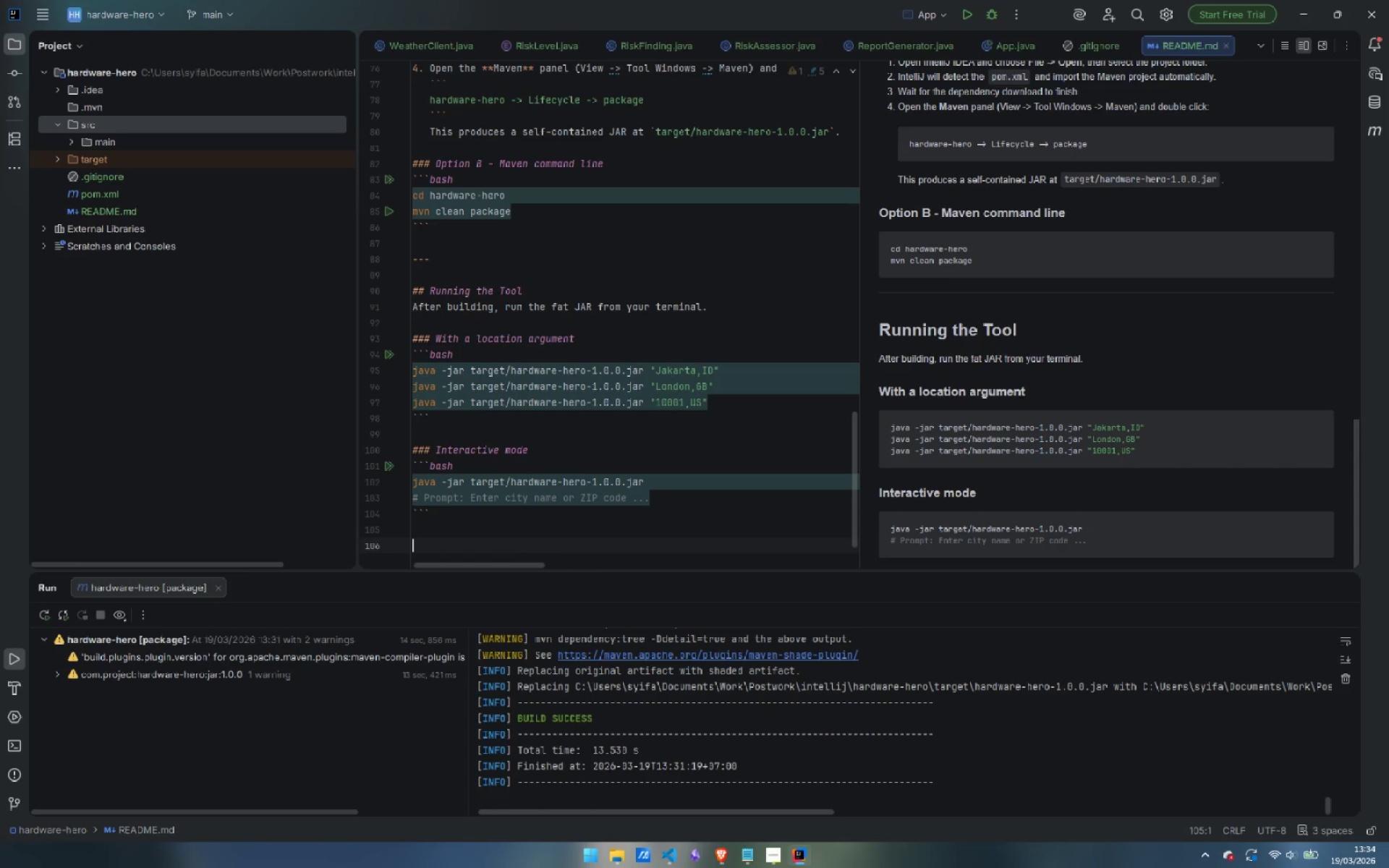 
key(Enter)
 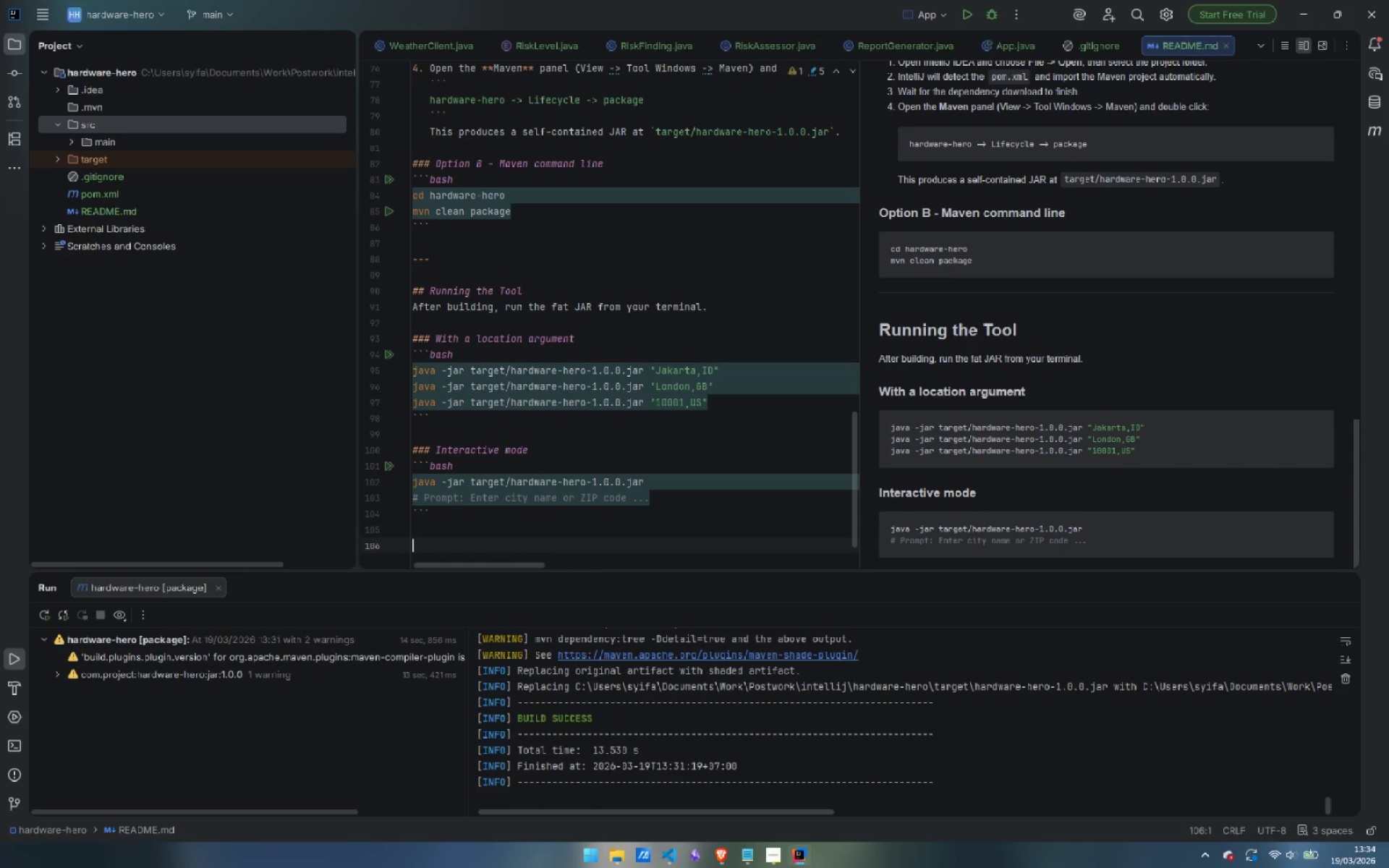 
key(Minus)
 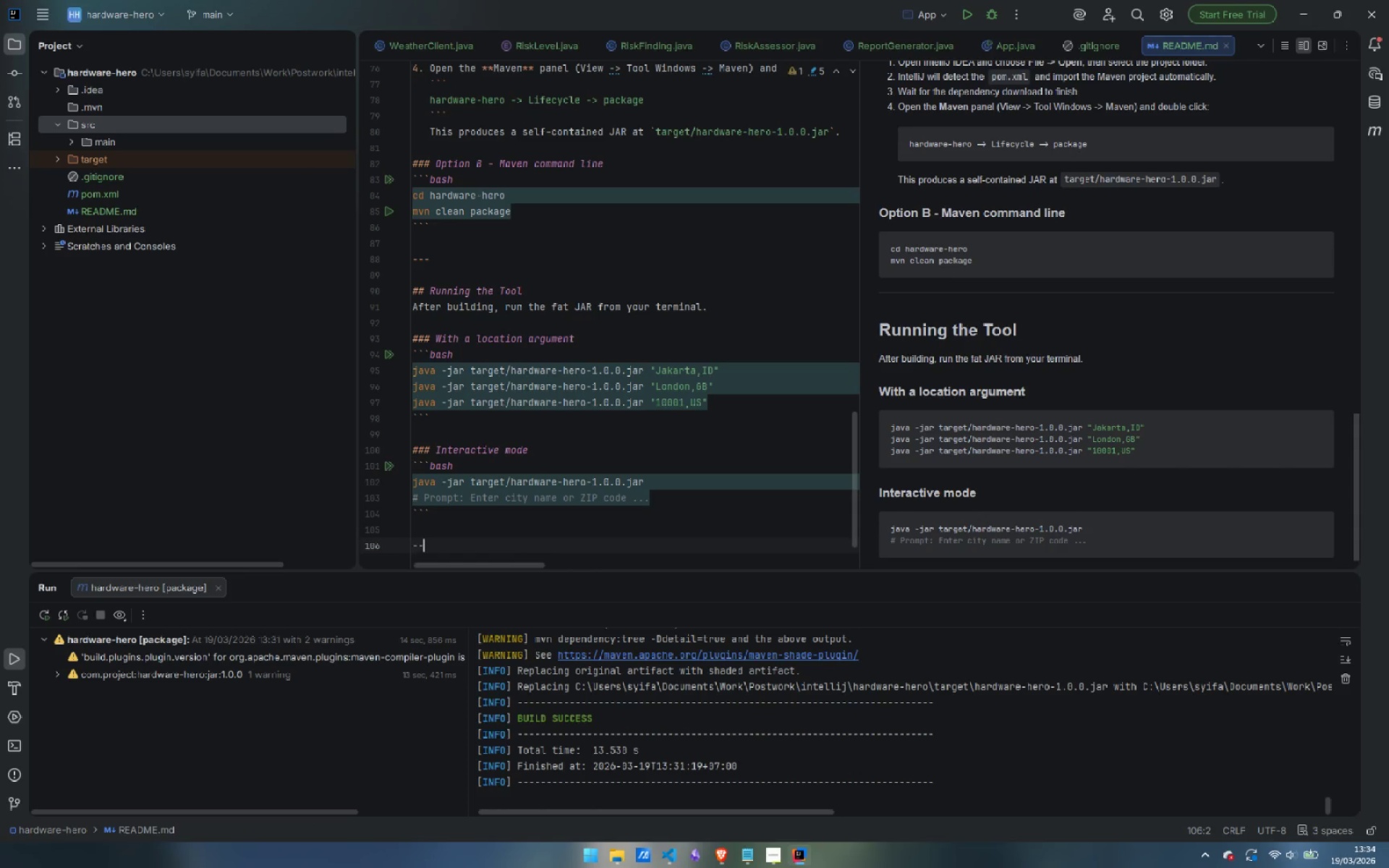 
key(Minus)
 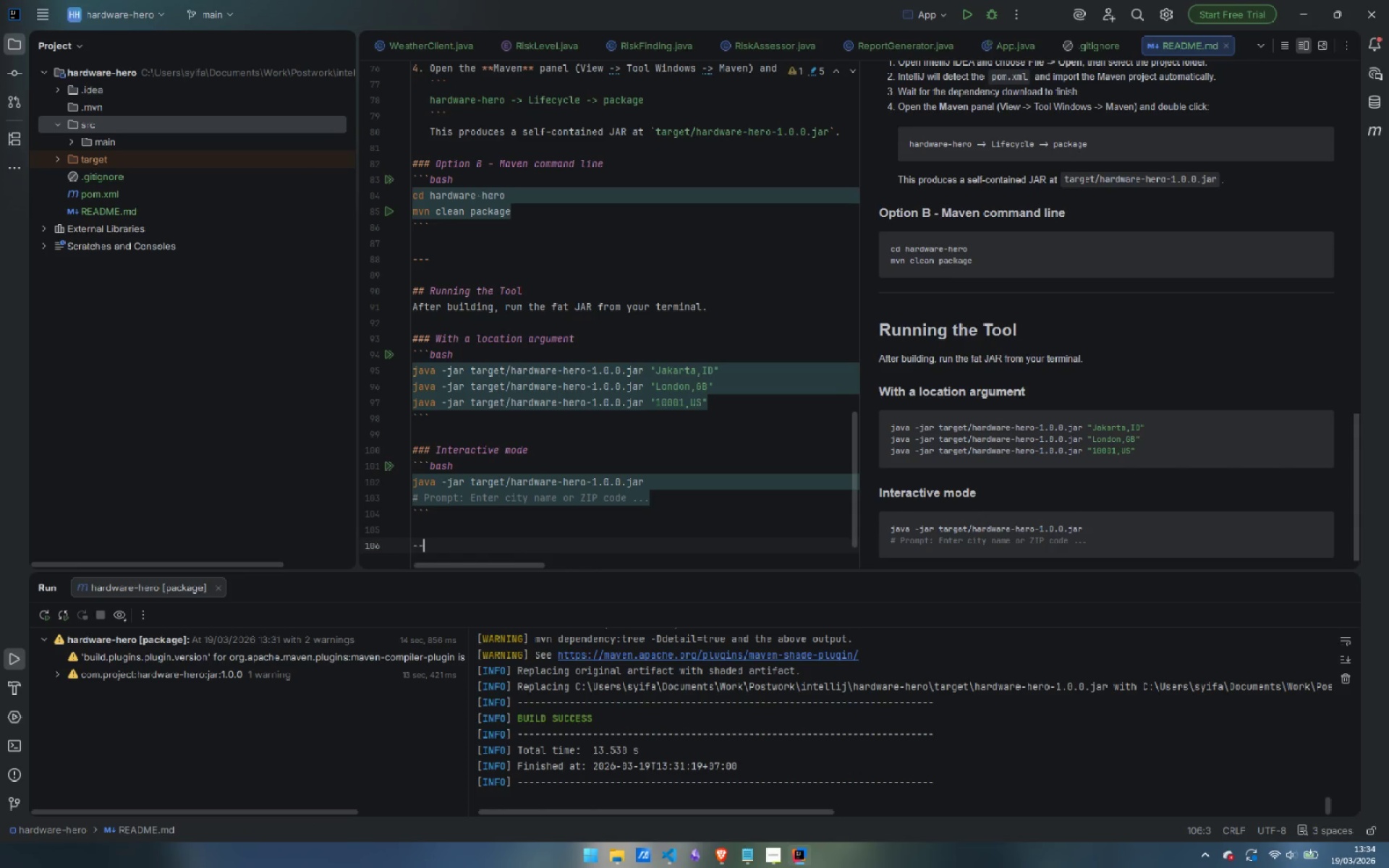 
key(Minus)
 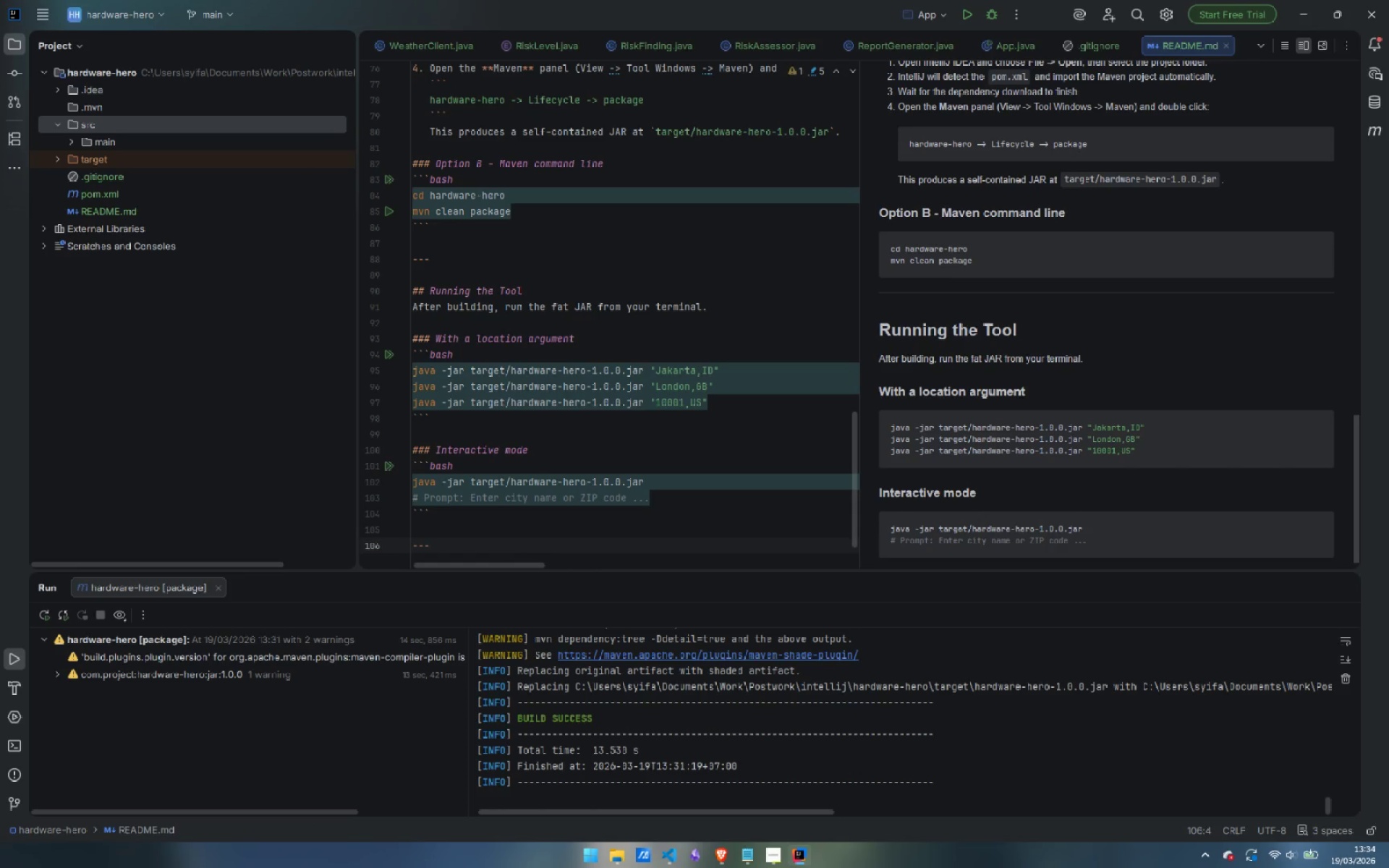 
key(Enter)
 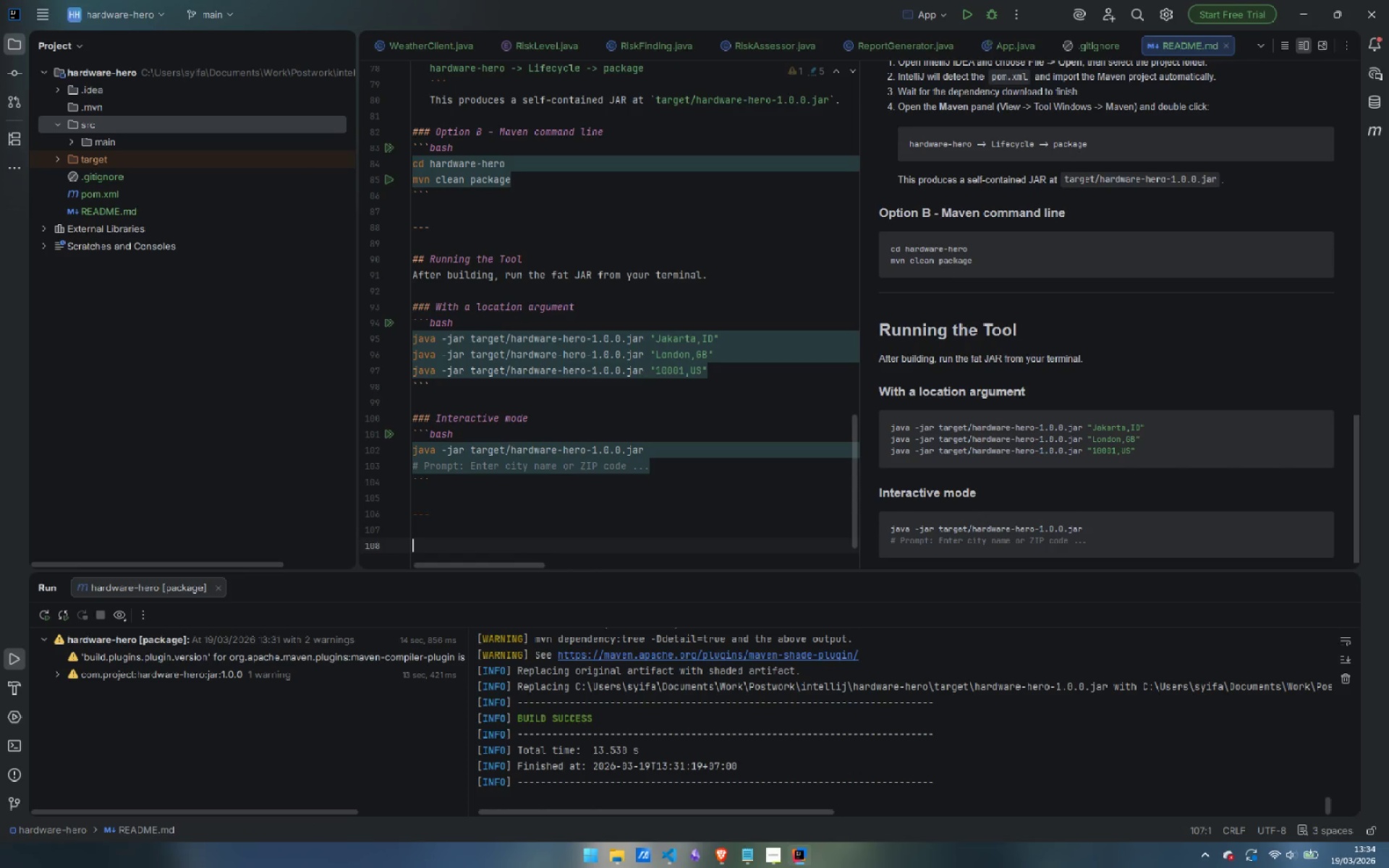 
key(Enter)
 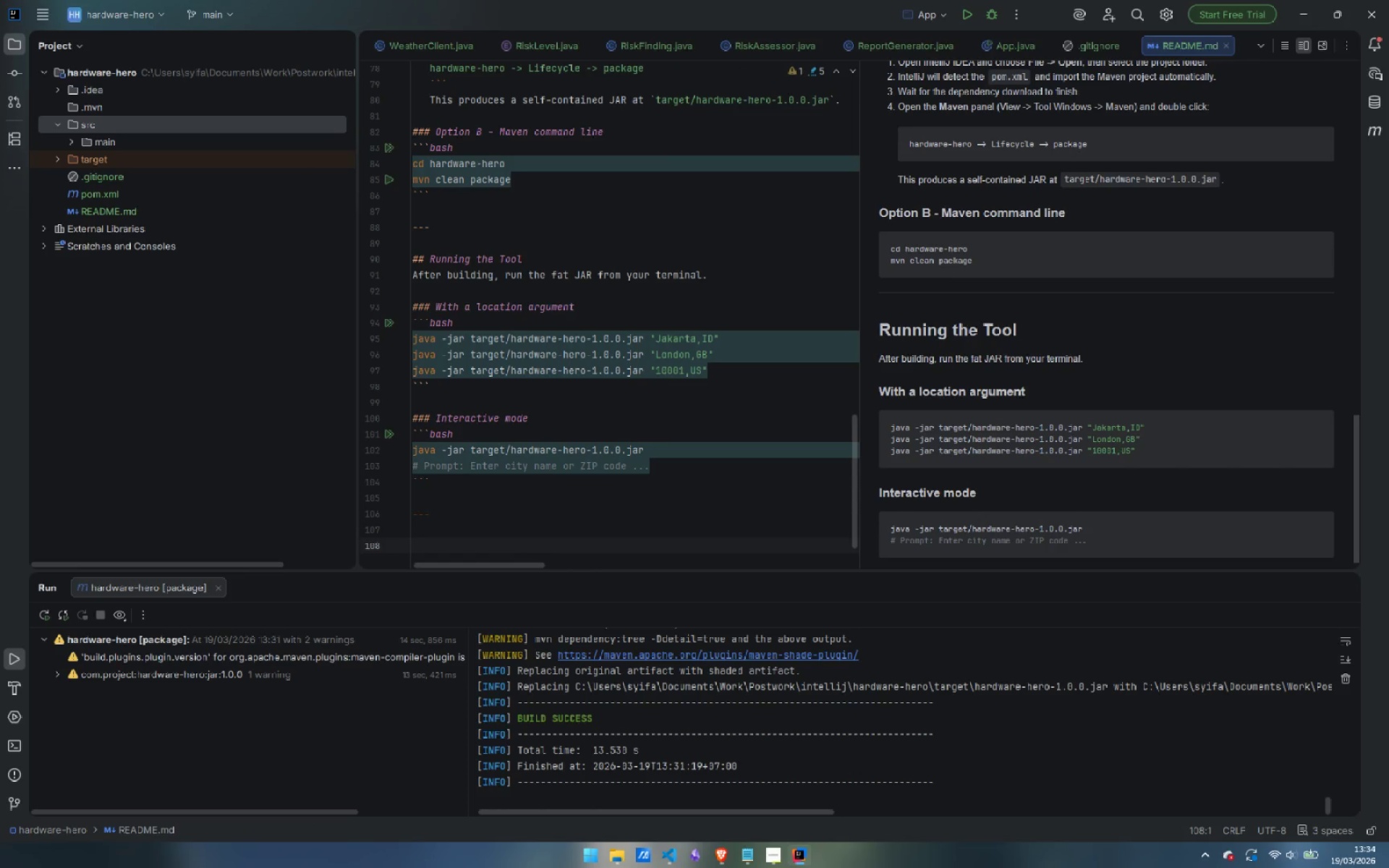 
type(## Sample Output)
 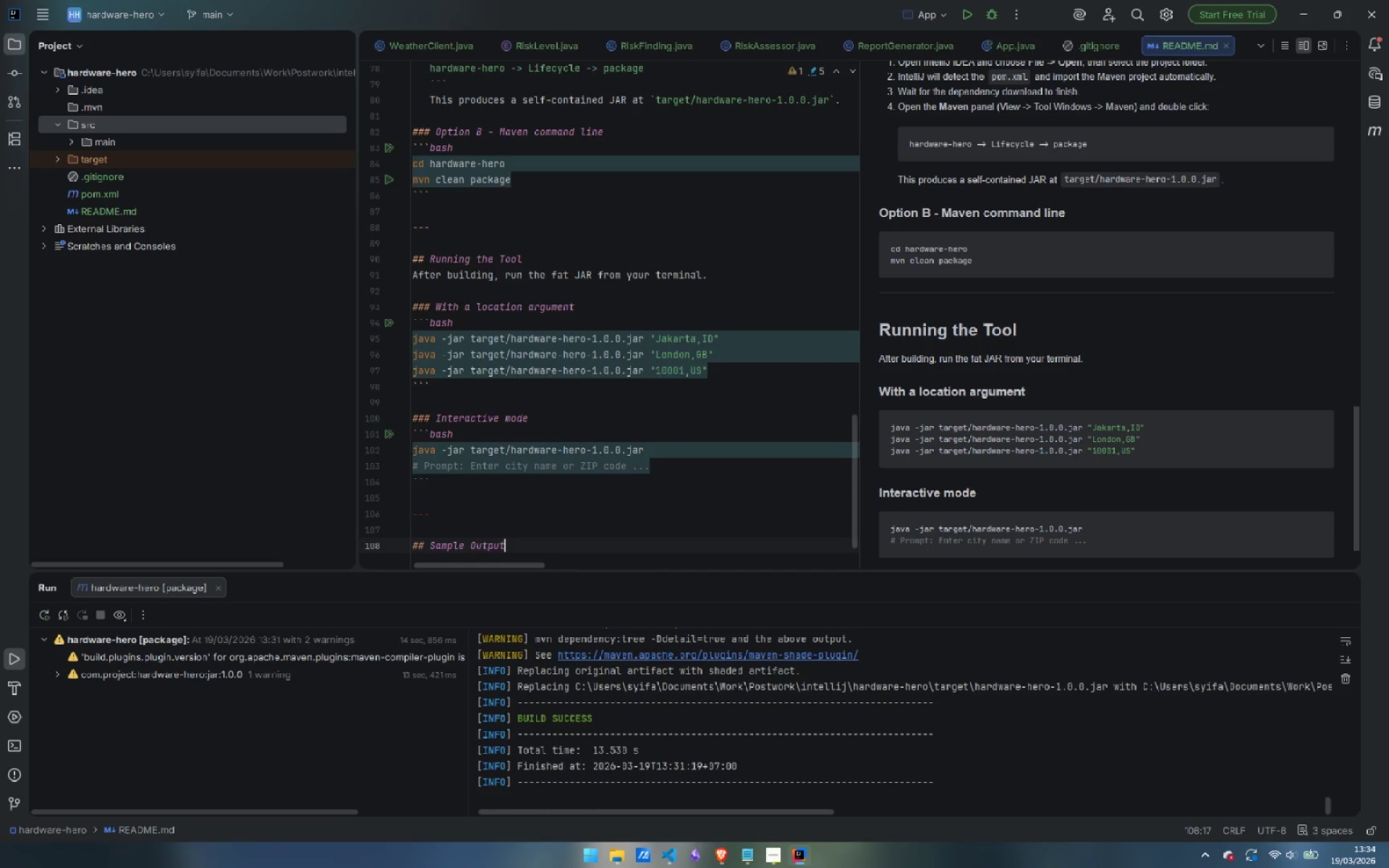 
key(Enter)
 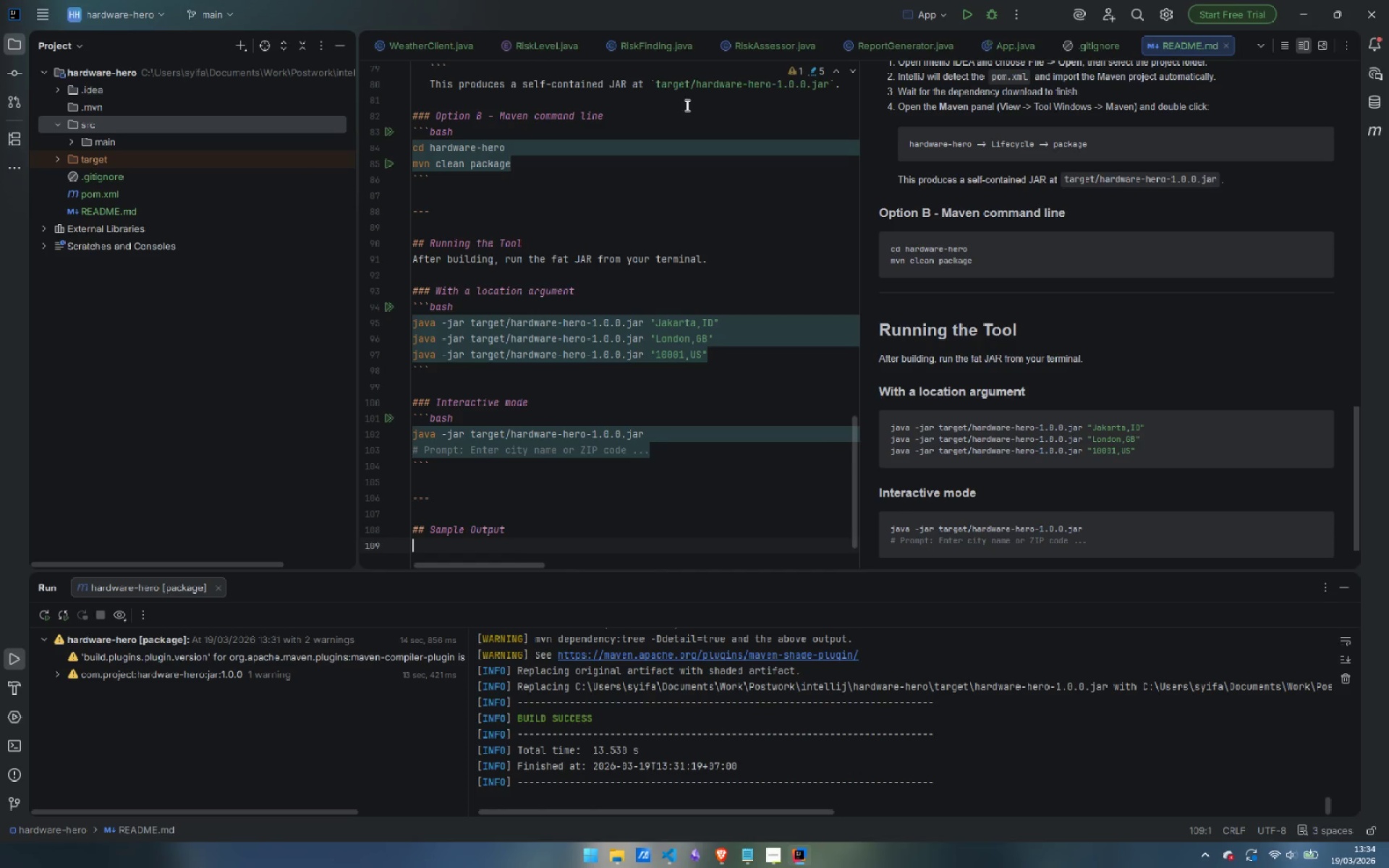 
left_click([963, 13])
 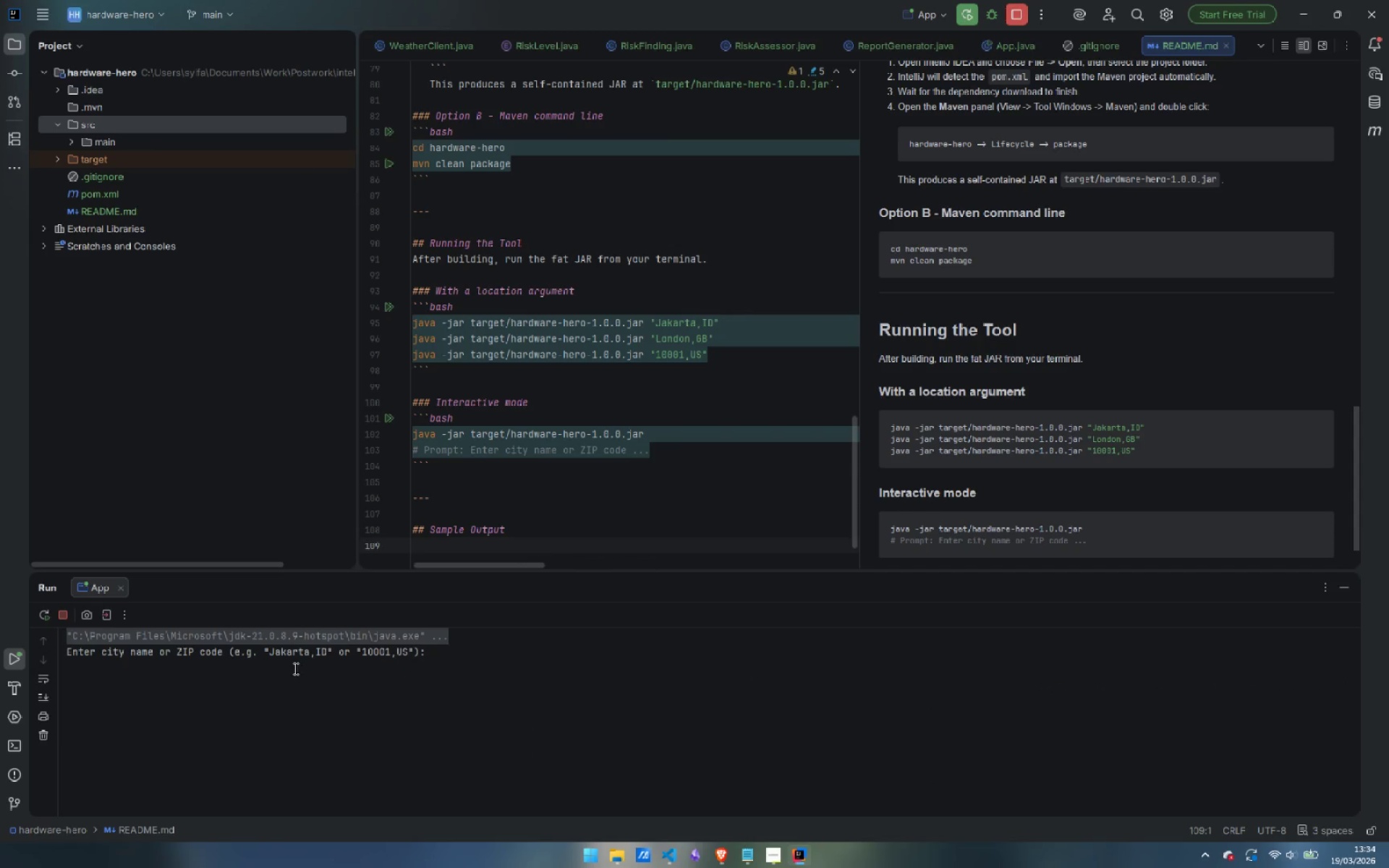 
left_click([516, 665])
 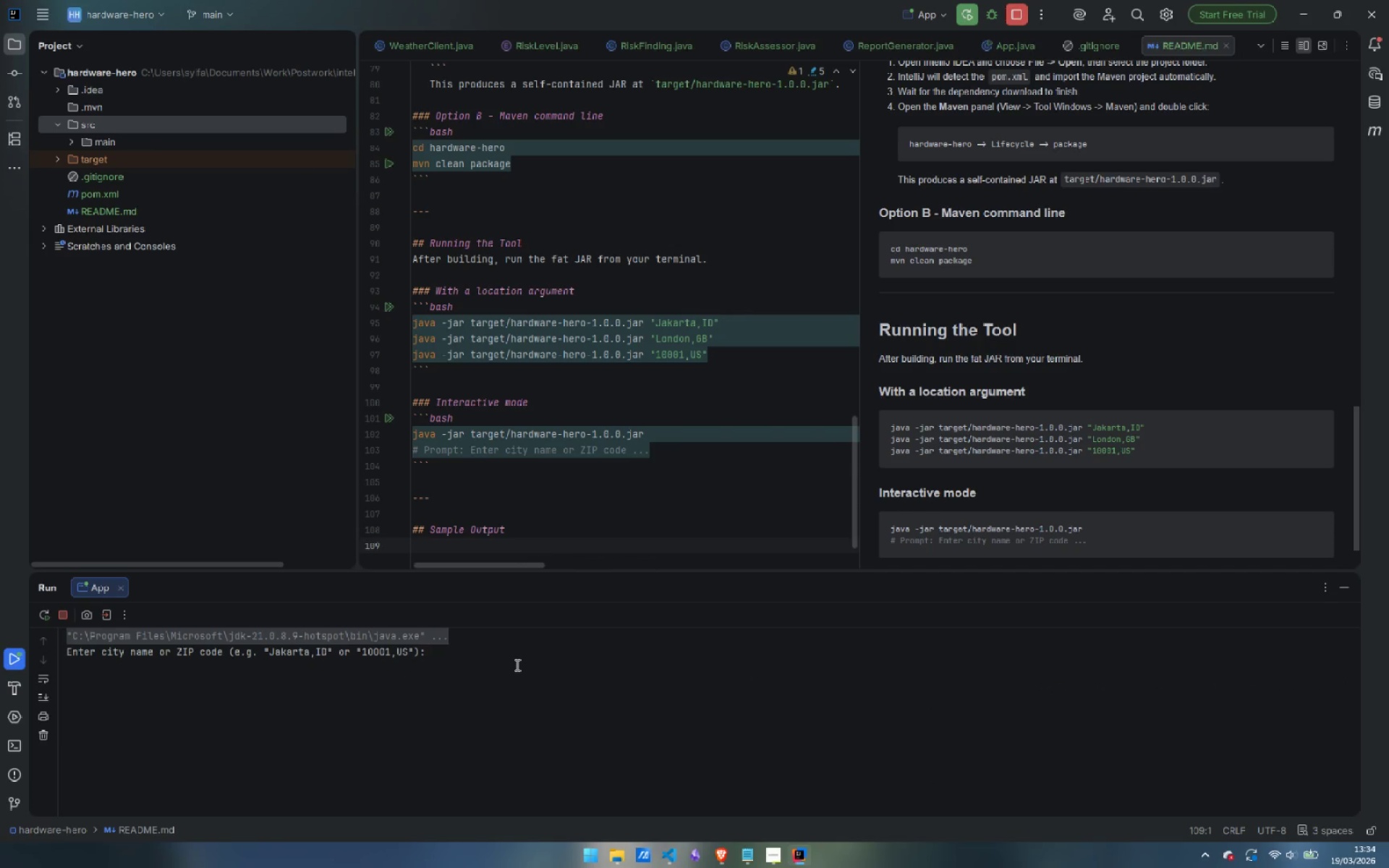 
type(Jakarta,ID)
 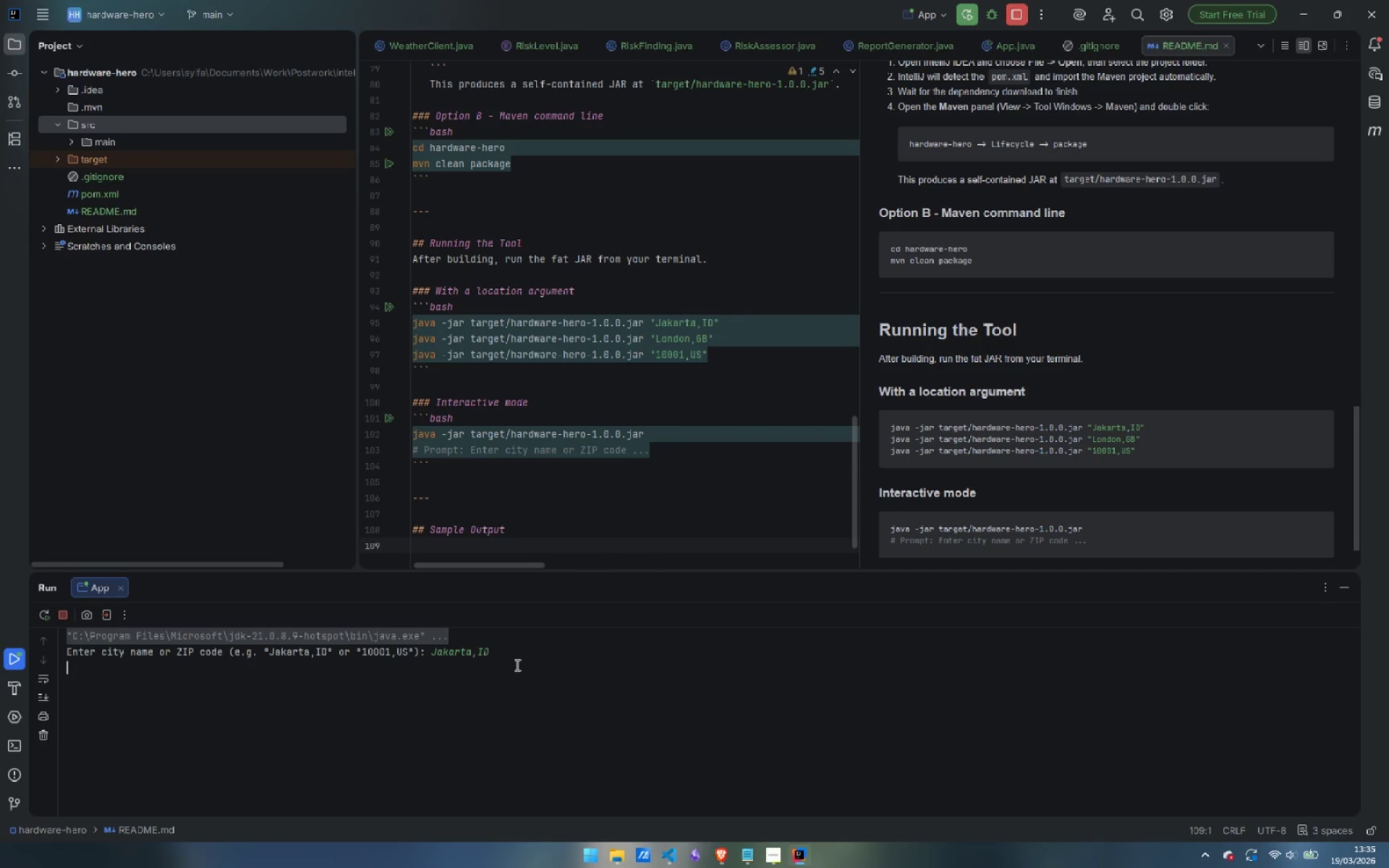 
 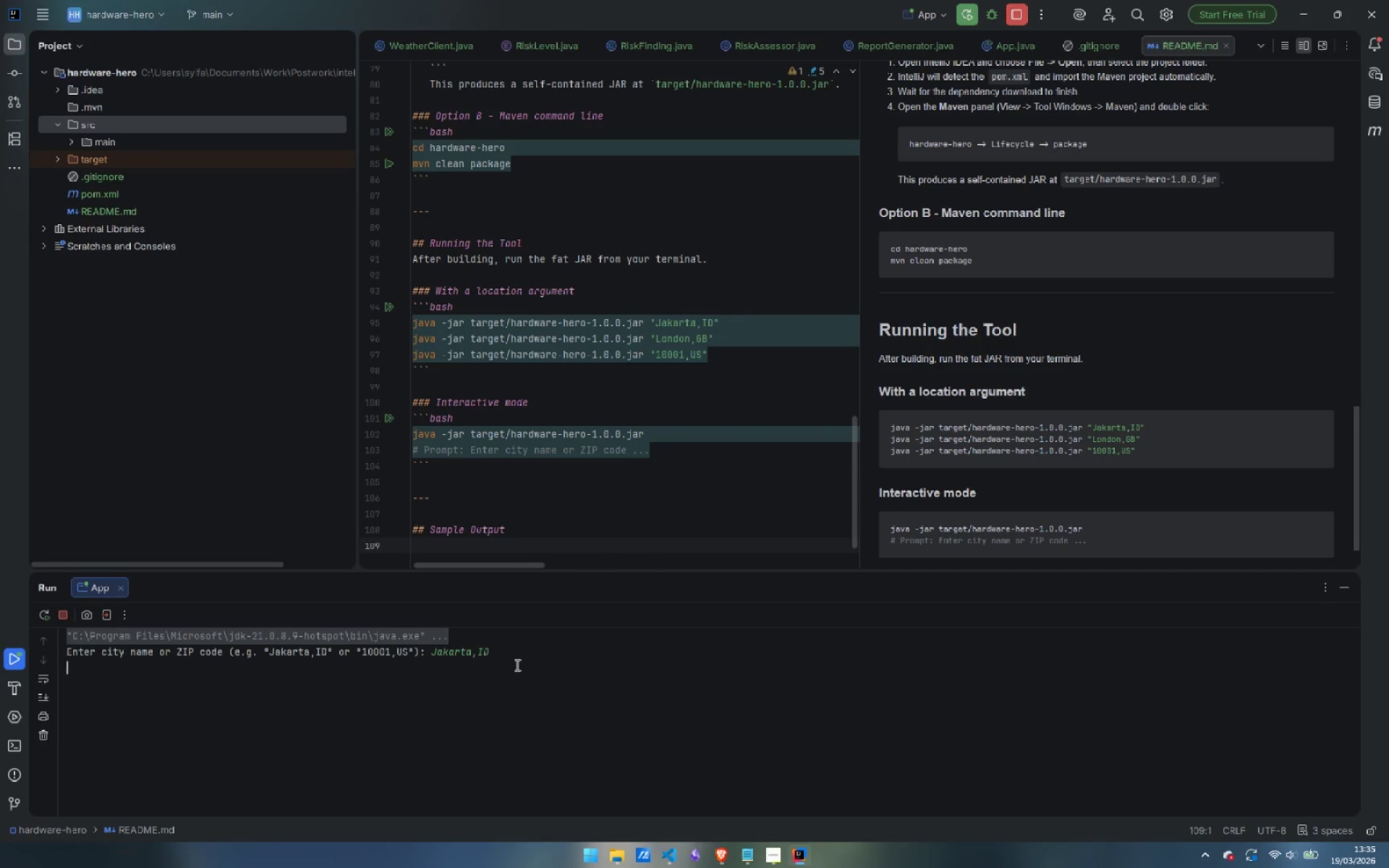 
key(Enter)
 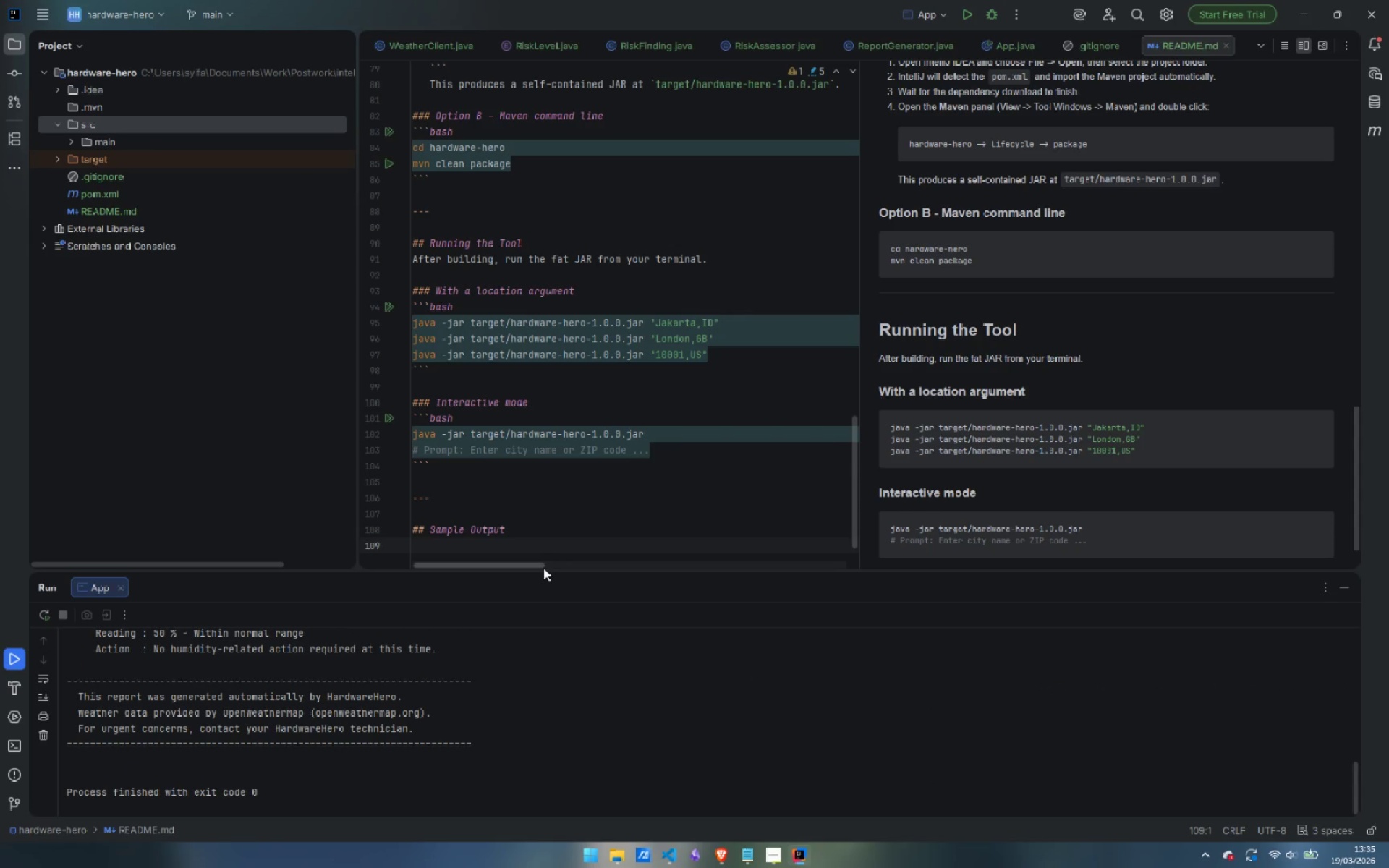 
left_click_drag(start_coordinate=[548, 570], to_coordinate=[548, 168])
 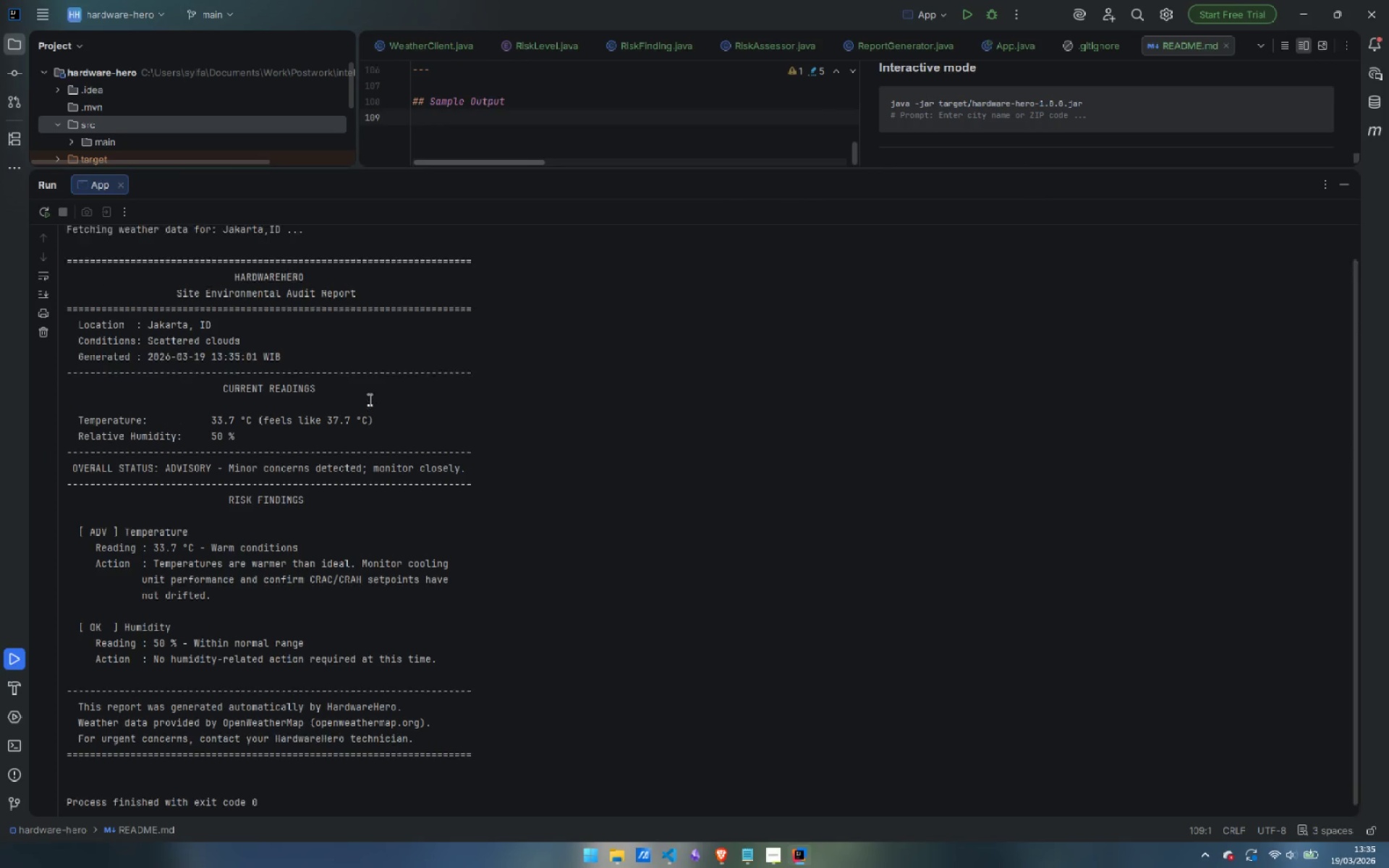 
scroll: coordinate [368, 399], scroll_direction: up, amount: 2.0
 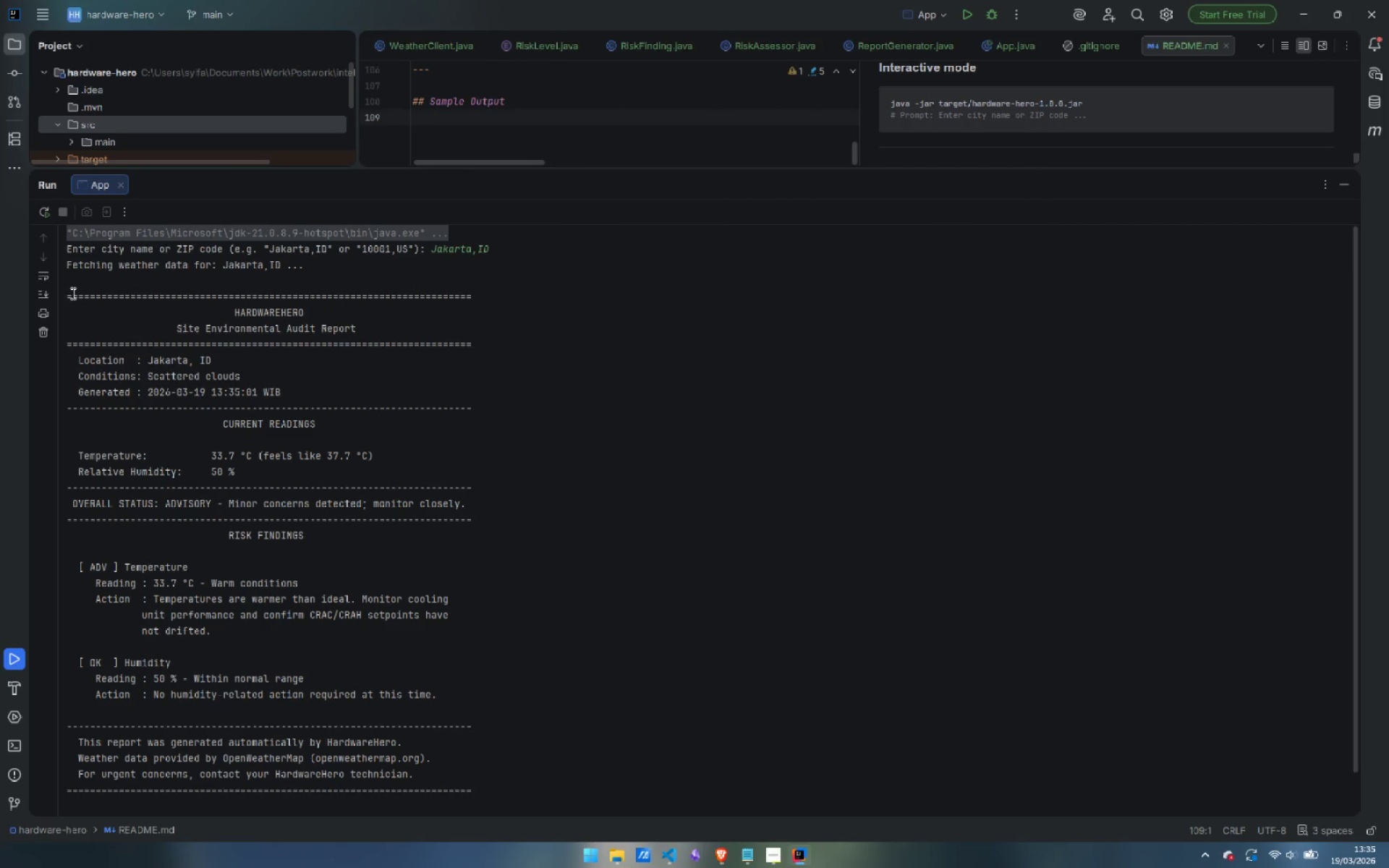 
left_click_drag(start_coordinate=[72, 292], to_coordinate=[188, 384])
 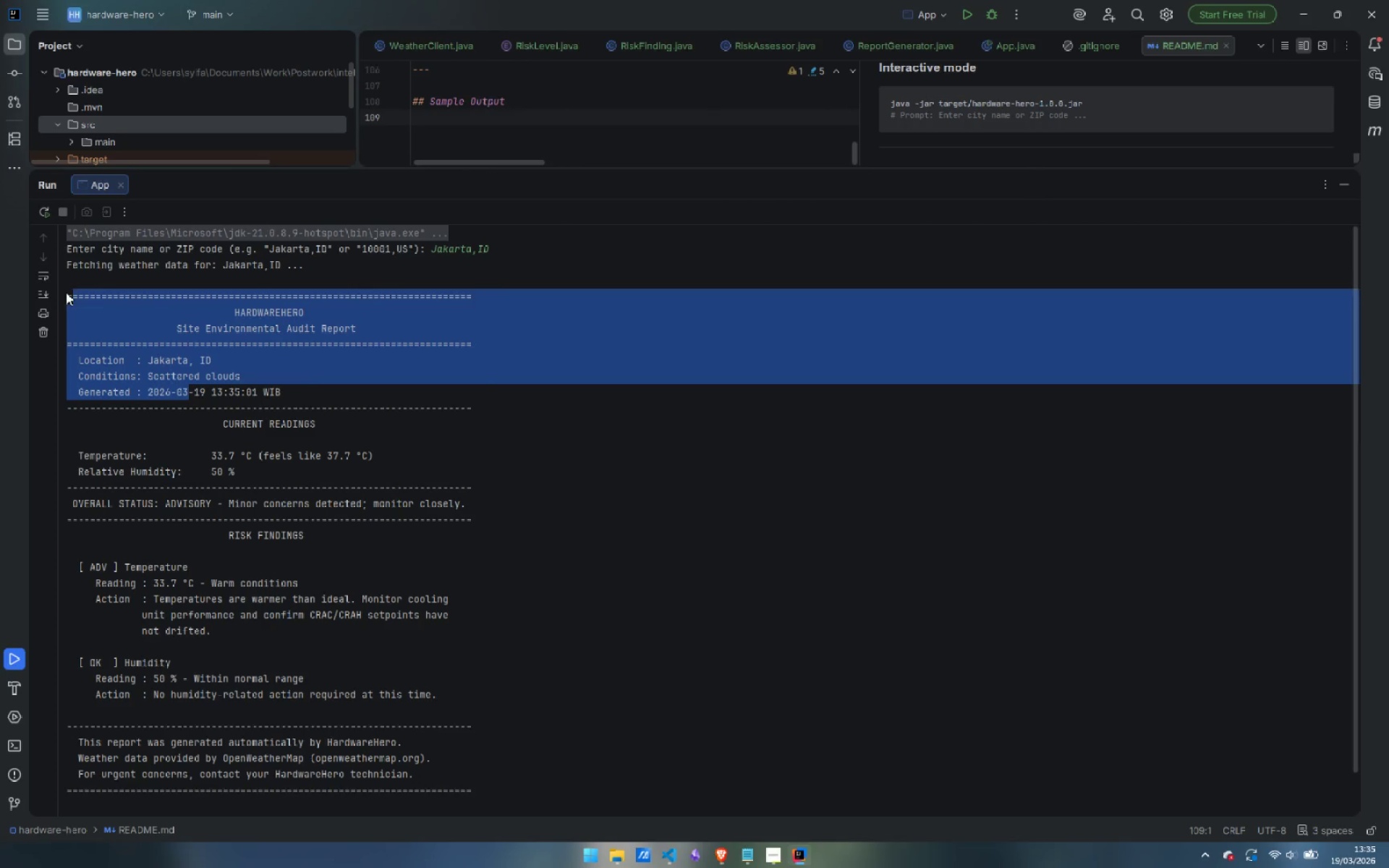 
left_click_drag(start_coordinate=[67, 292], to_coordinate=[476, 746])
 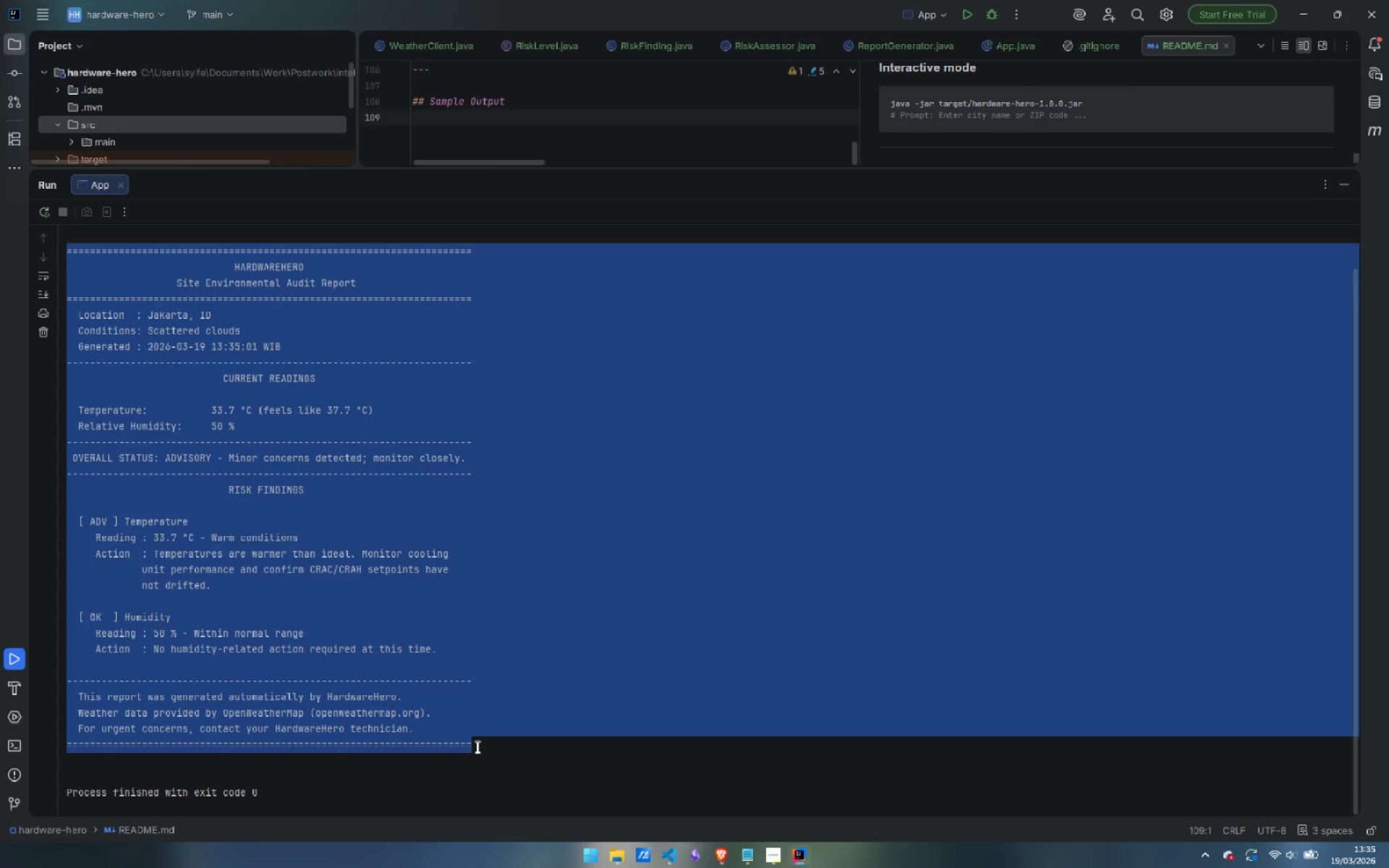 
scroll: coordinate [276, 529], scroll_direction: down, amount: 2.0
 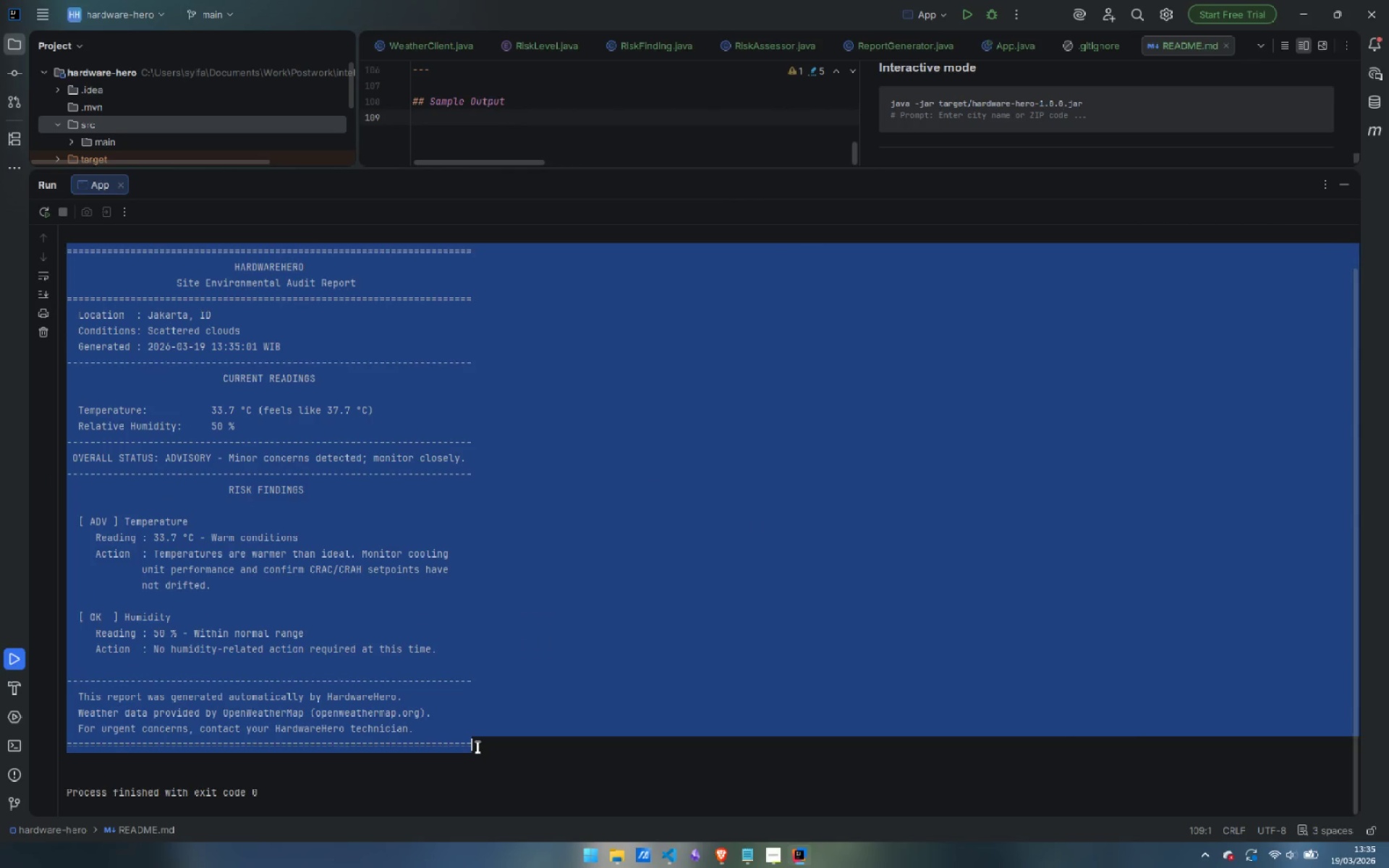 
key(Control+C)
 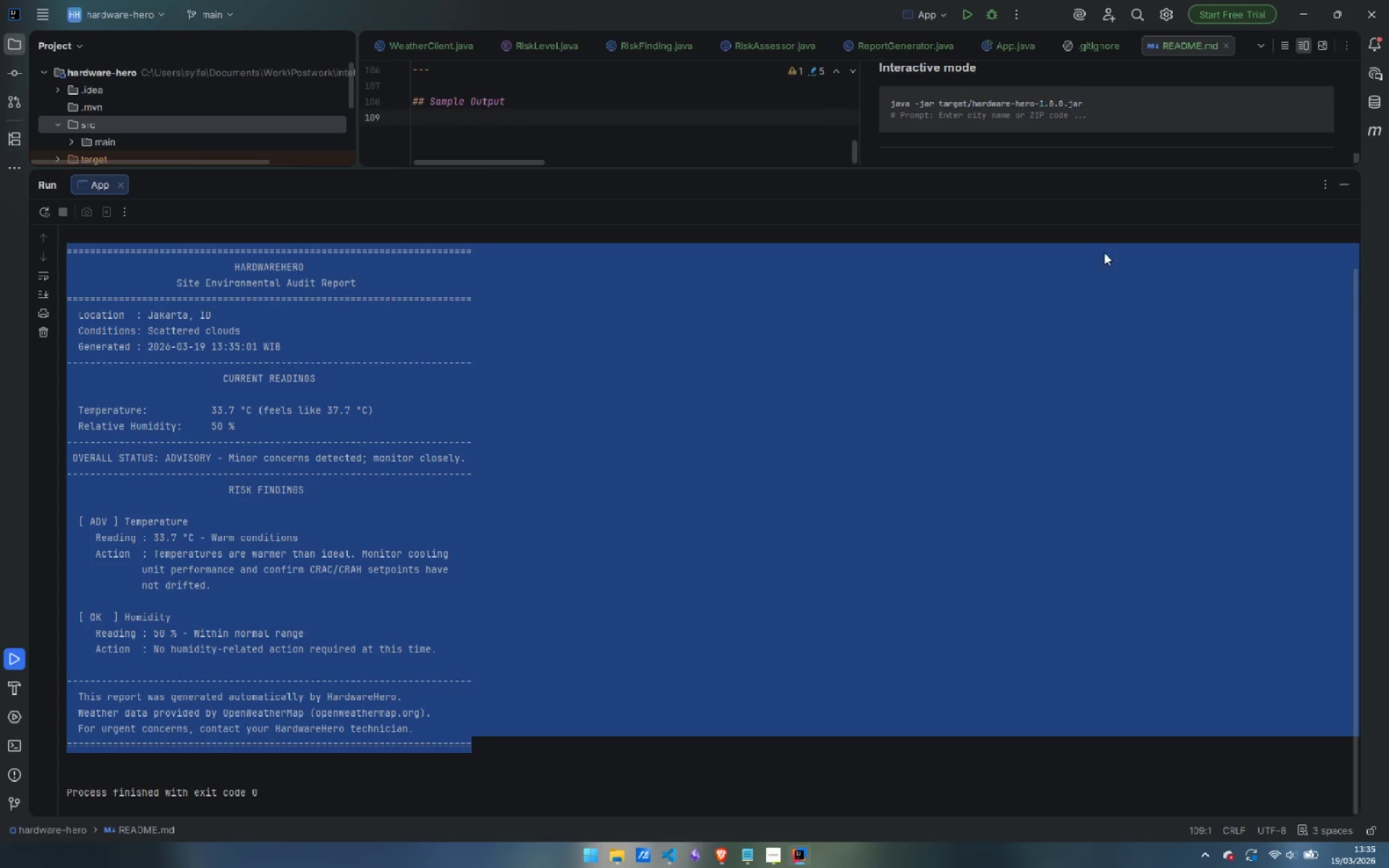 
left_click([804, 373])
 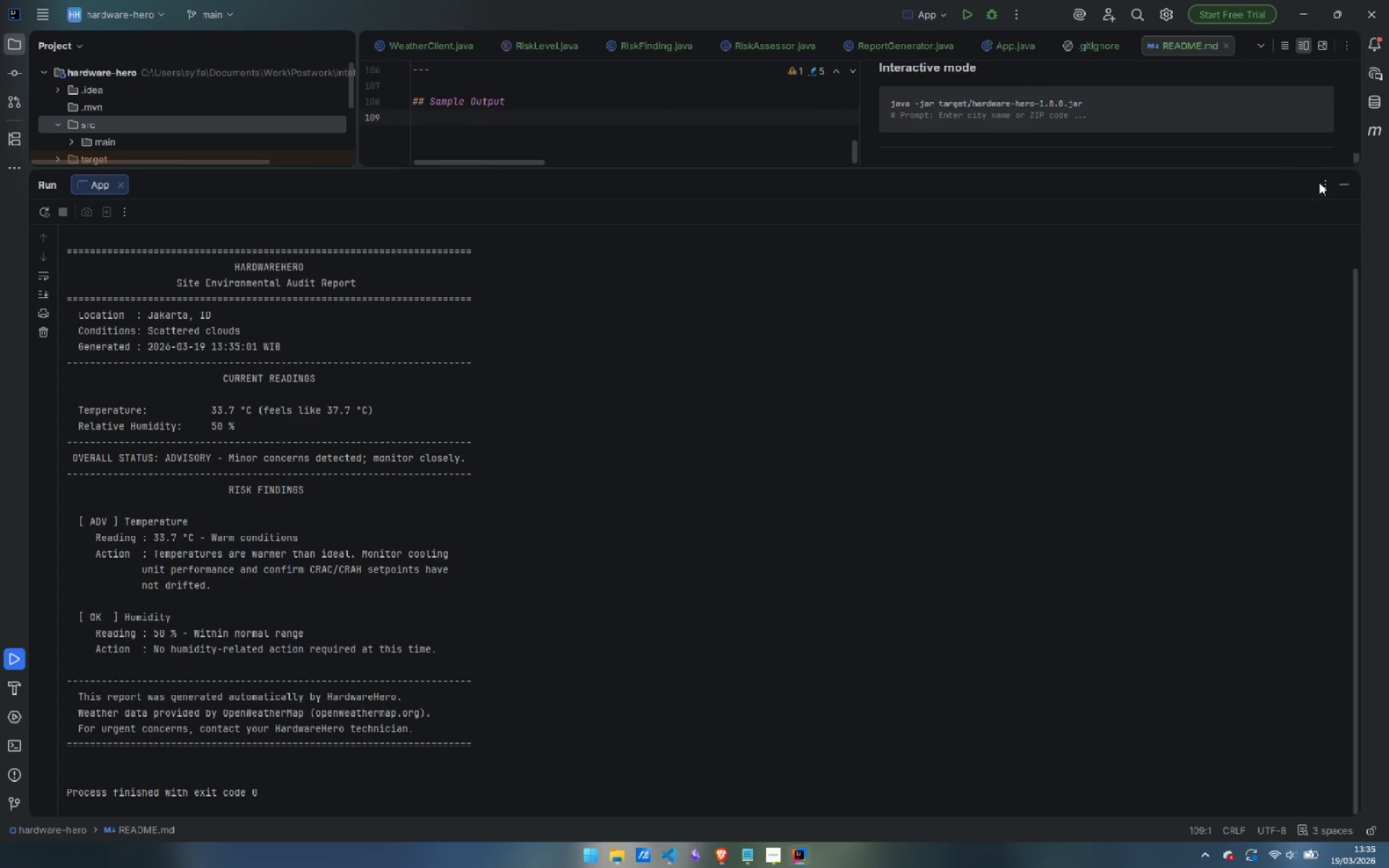 
left_click([1338, 185])
 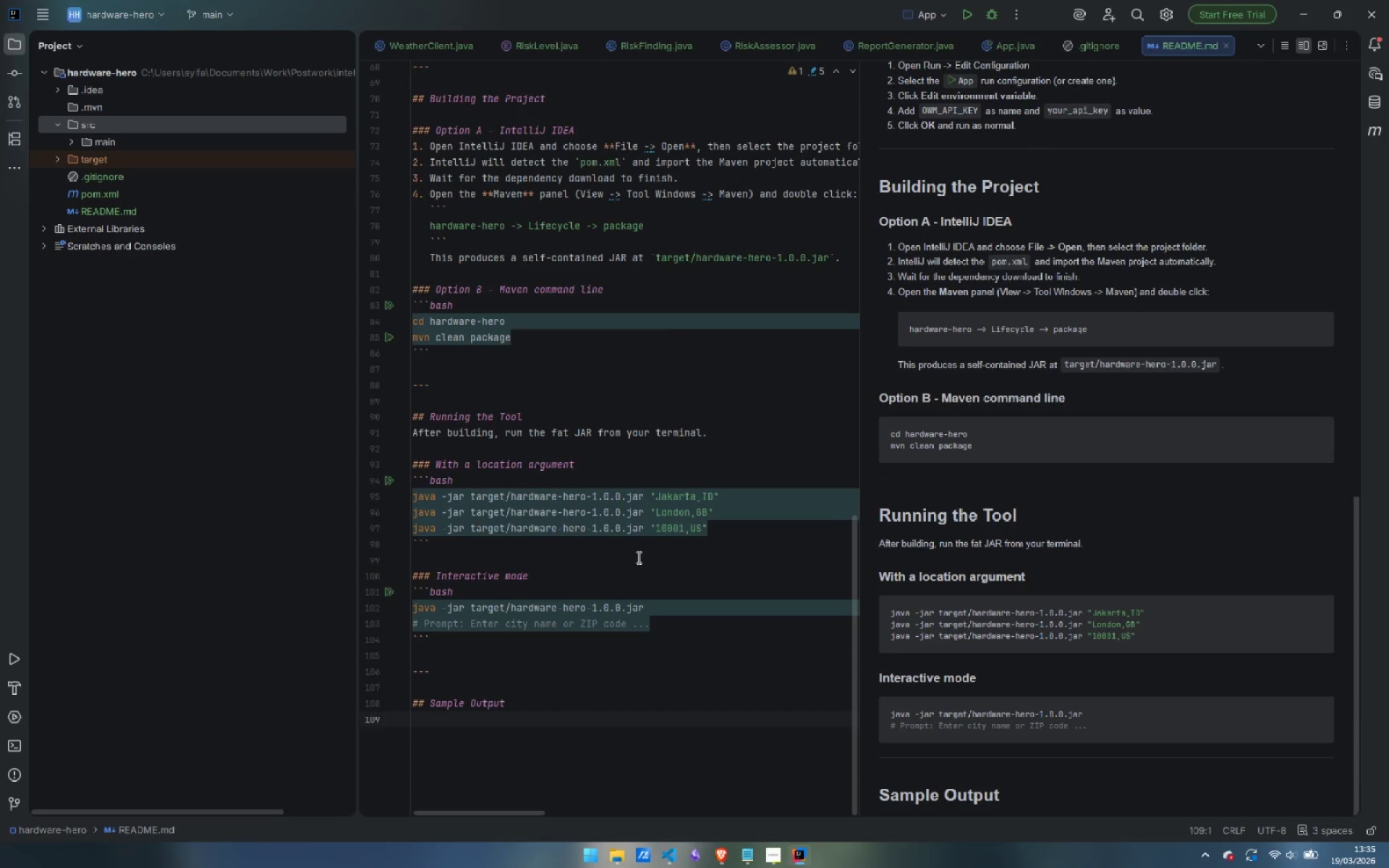 
hold_key(key=ShiftLeft, duration=0.52)
scroll: coordinate [609, 589], scroll_direction: up, amount: 5.0
 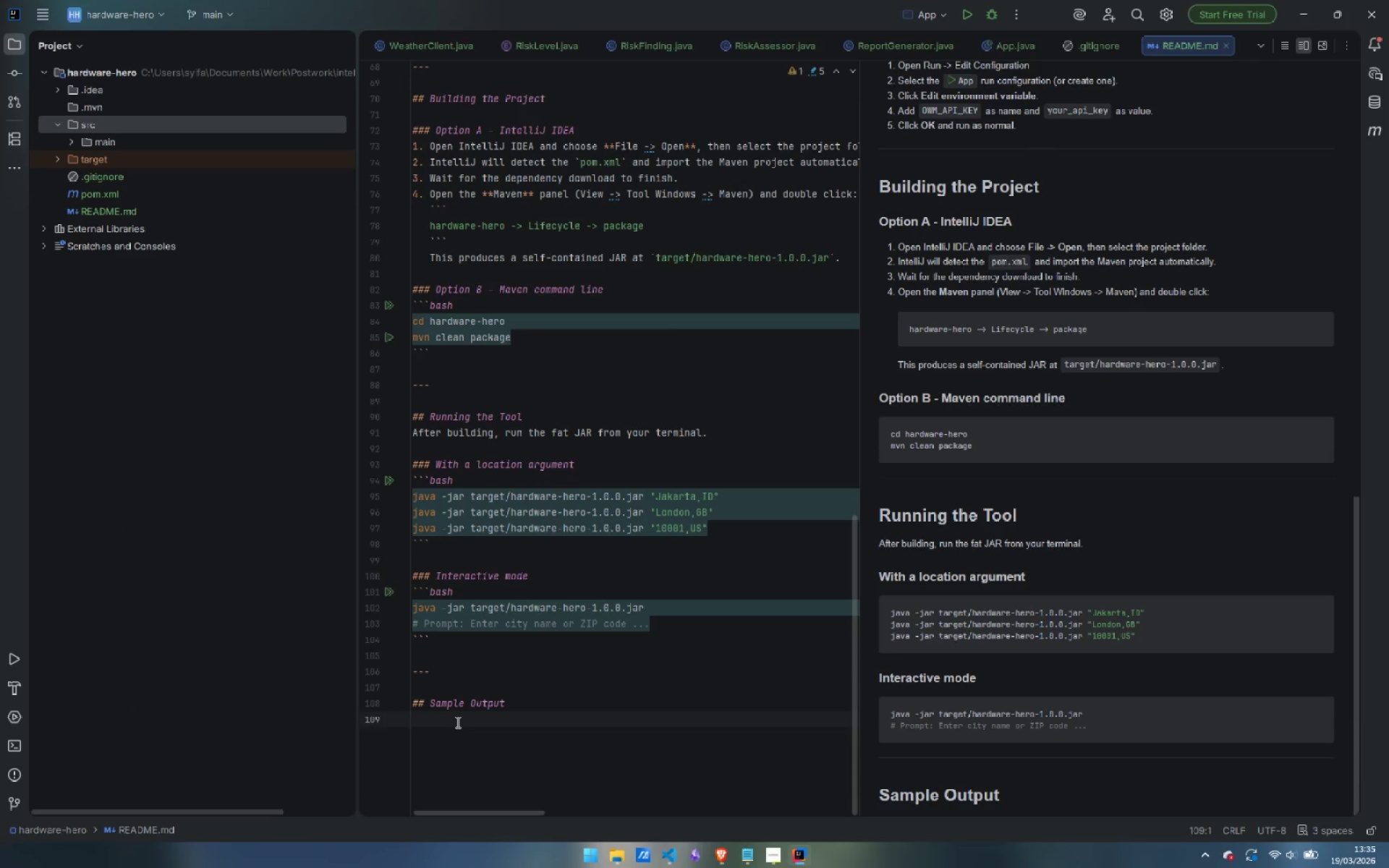 
left_click([456, 722])
 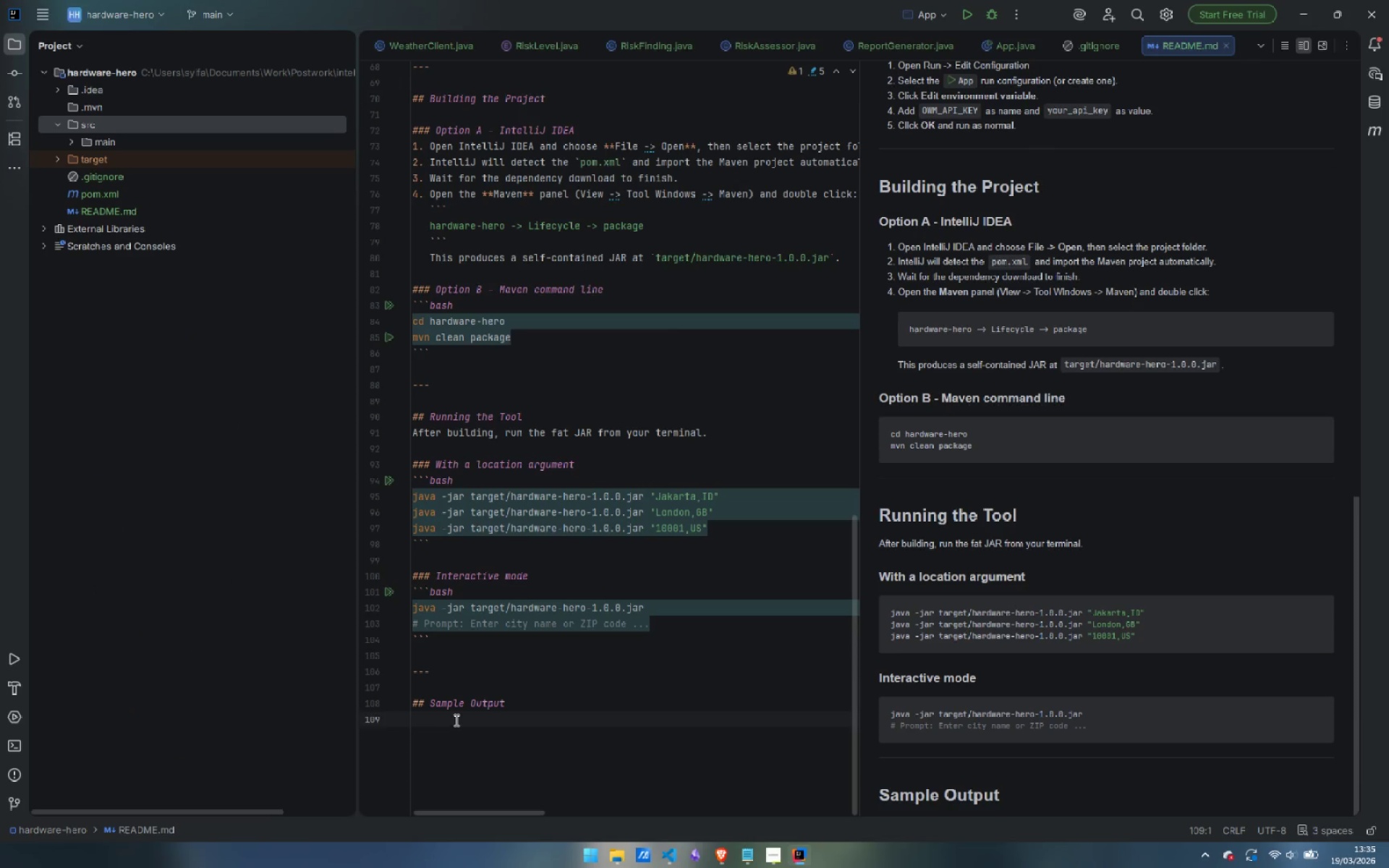 
key(Backquote)
 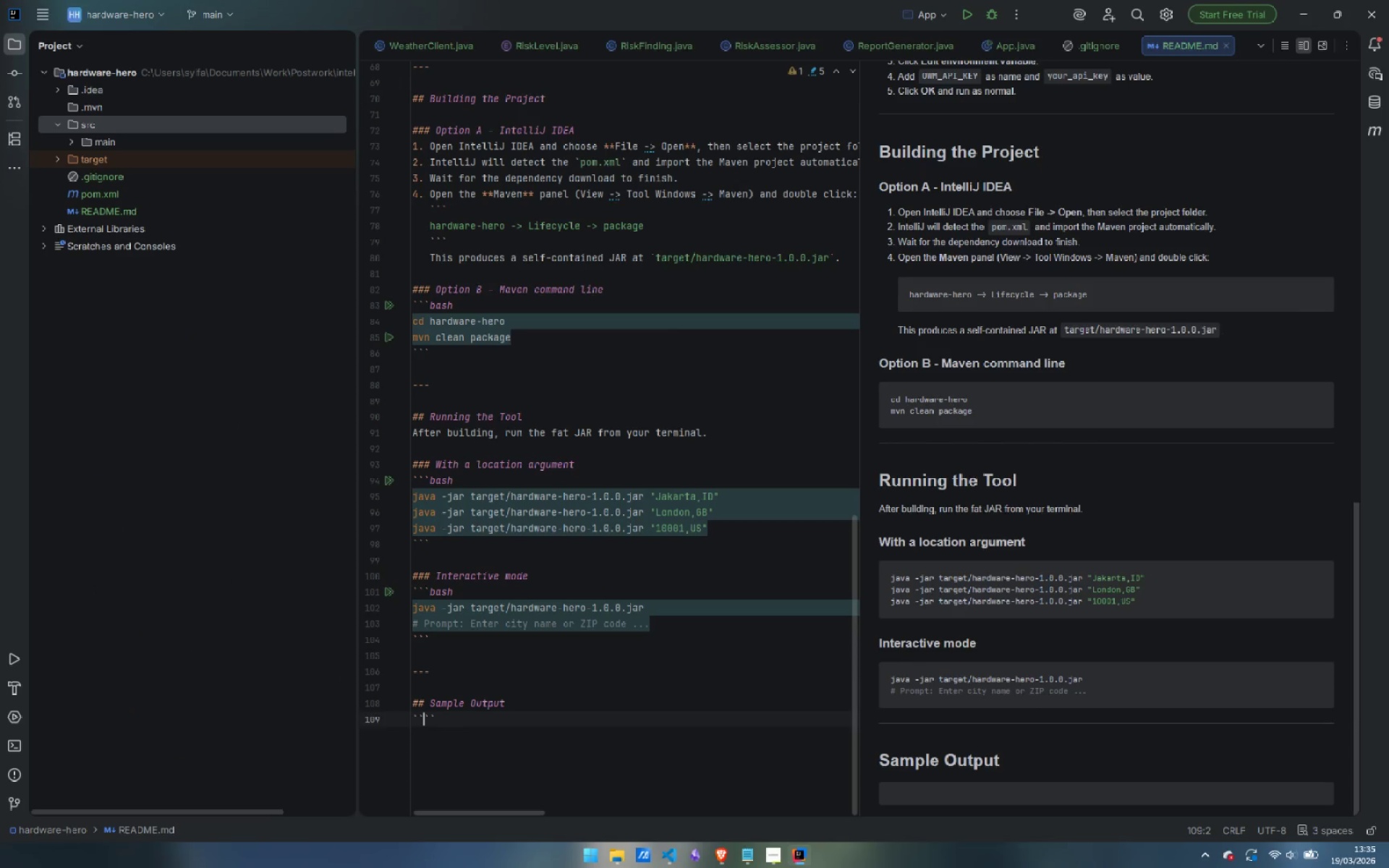 
key(Backquote)
 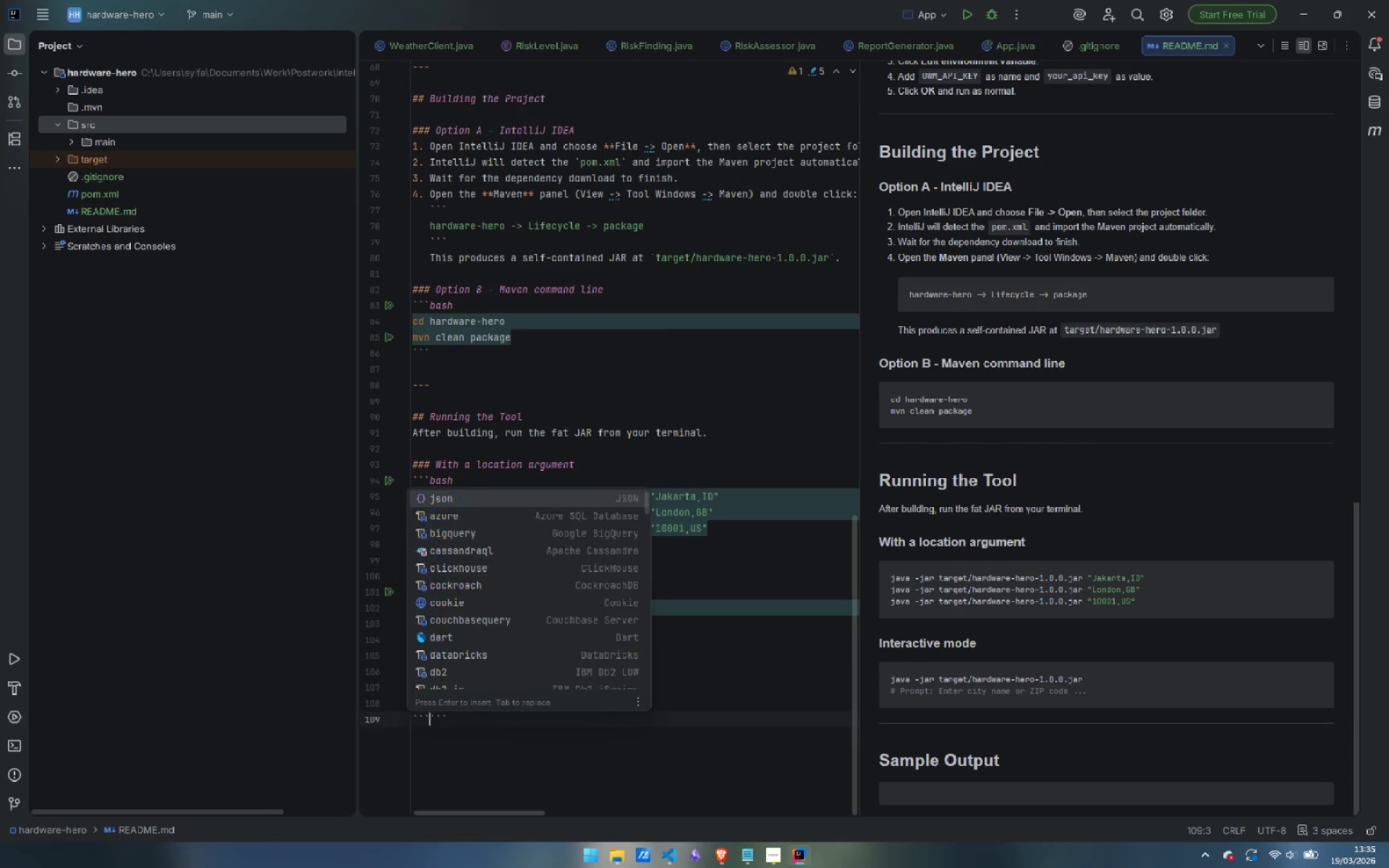 
key(Backquote)
 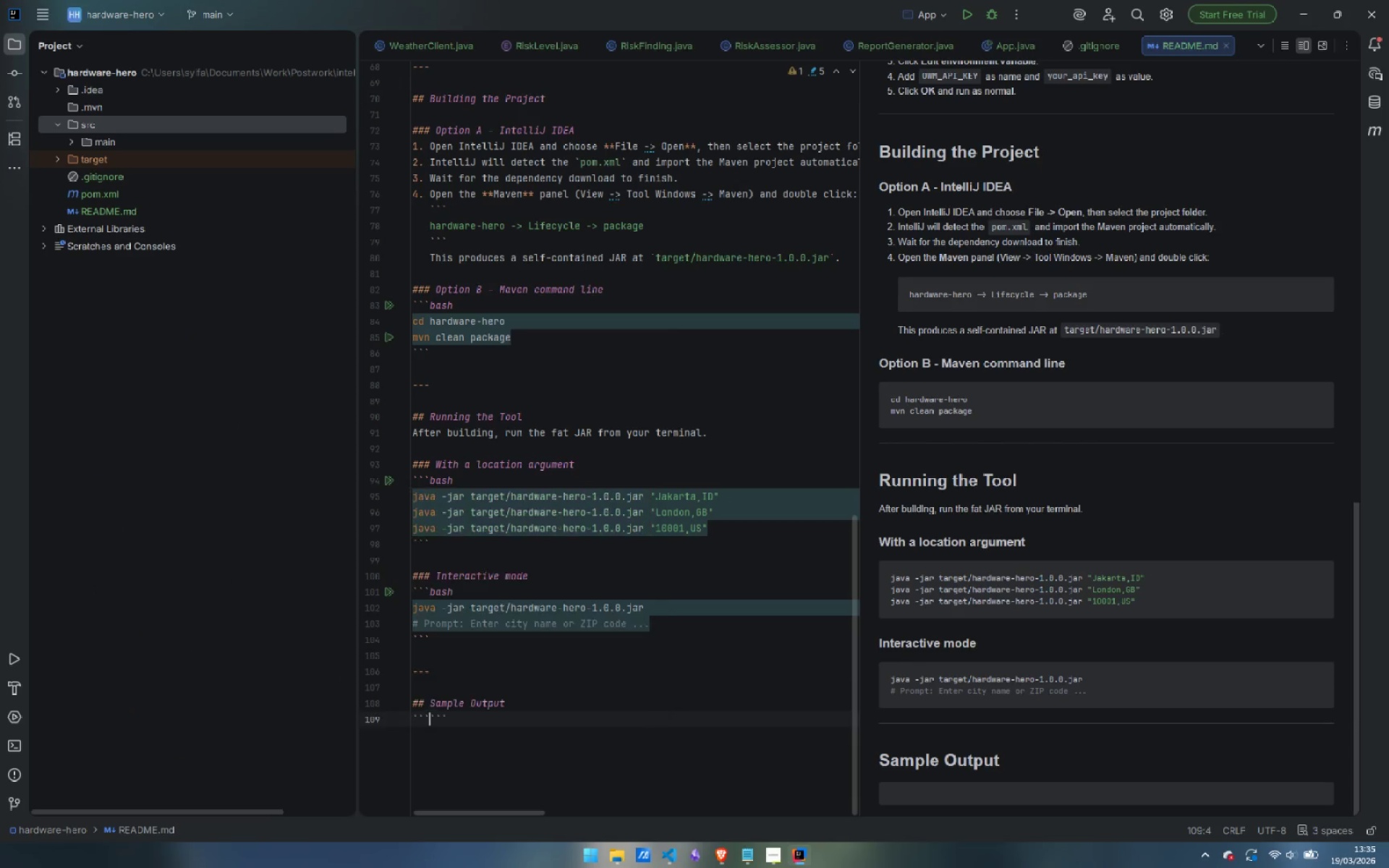 
key(Escape)
 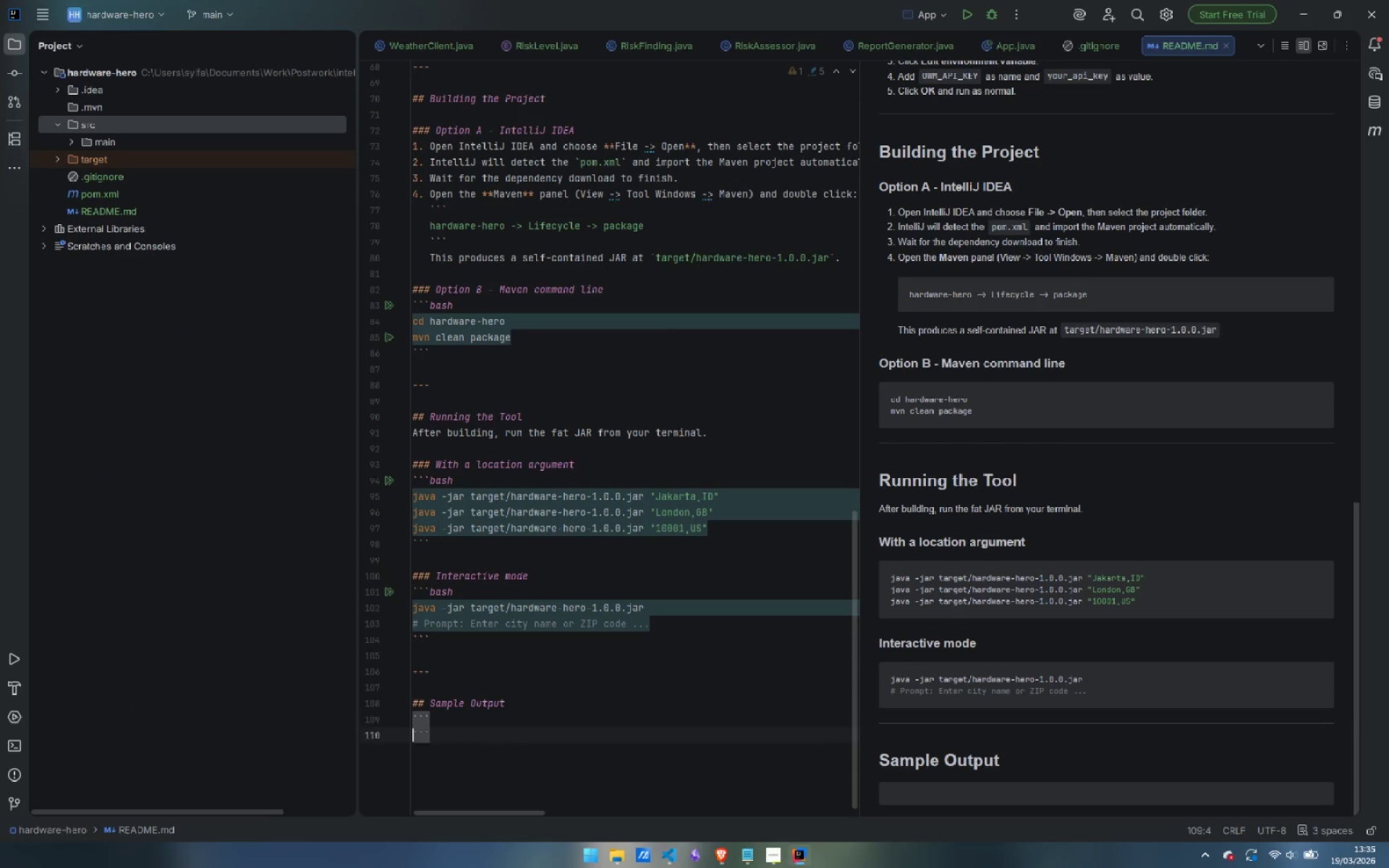 
key(Enter)
 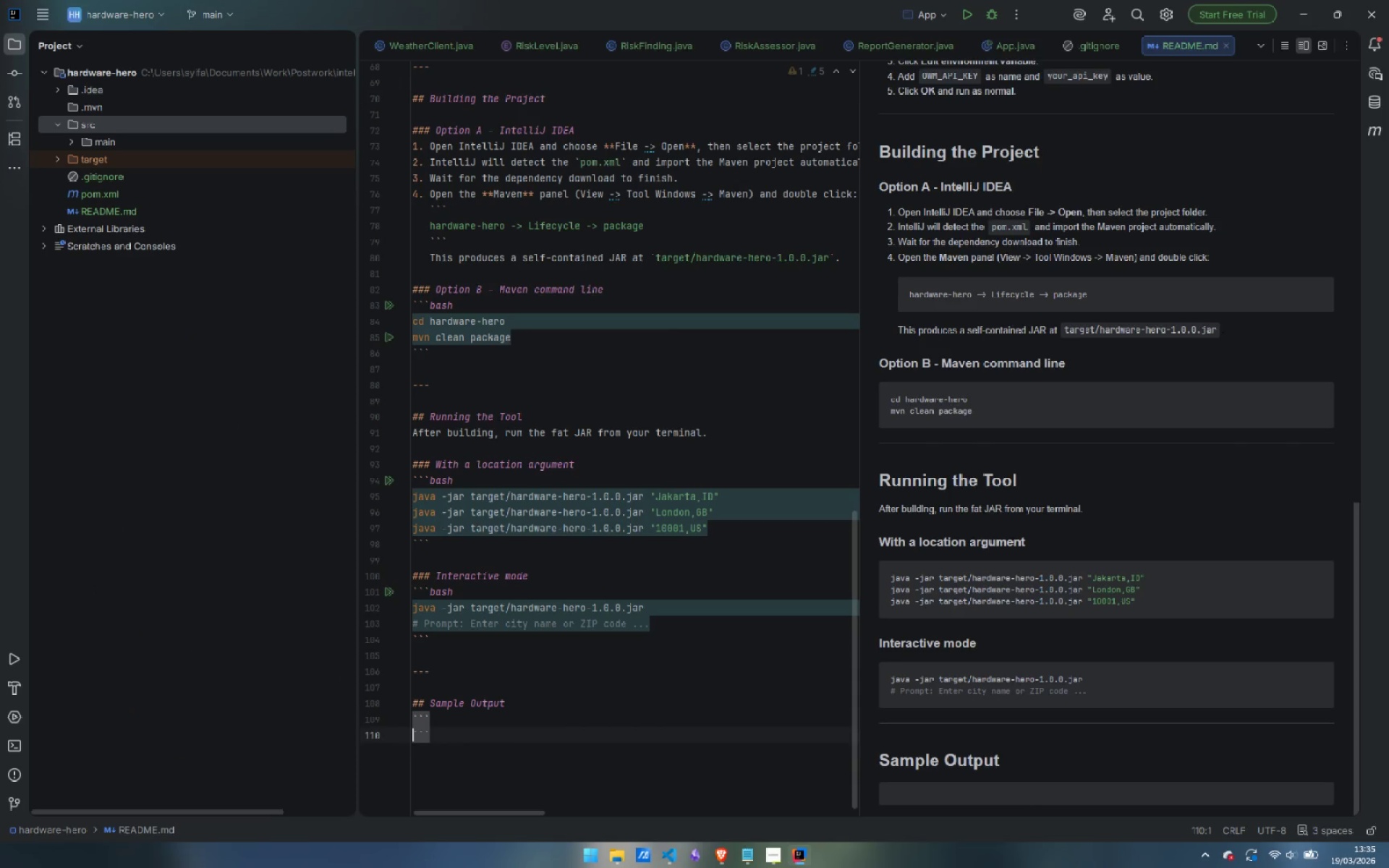 
key(Enter)
 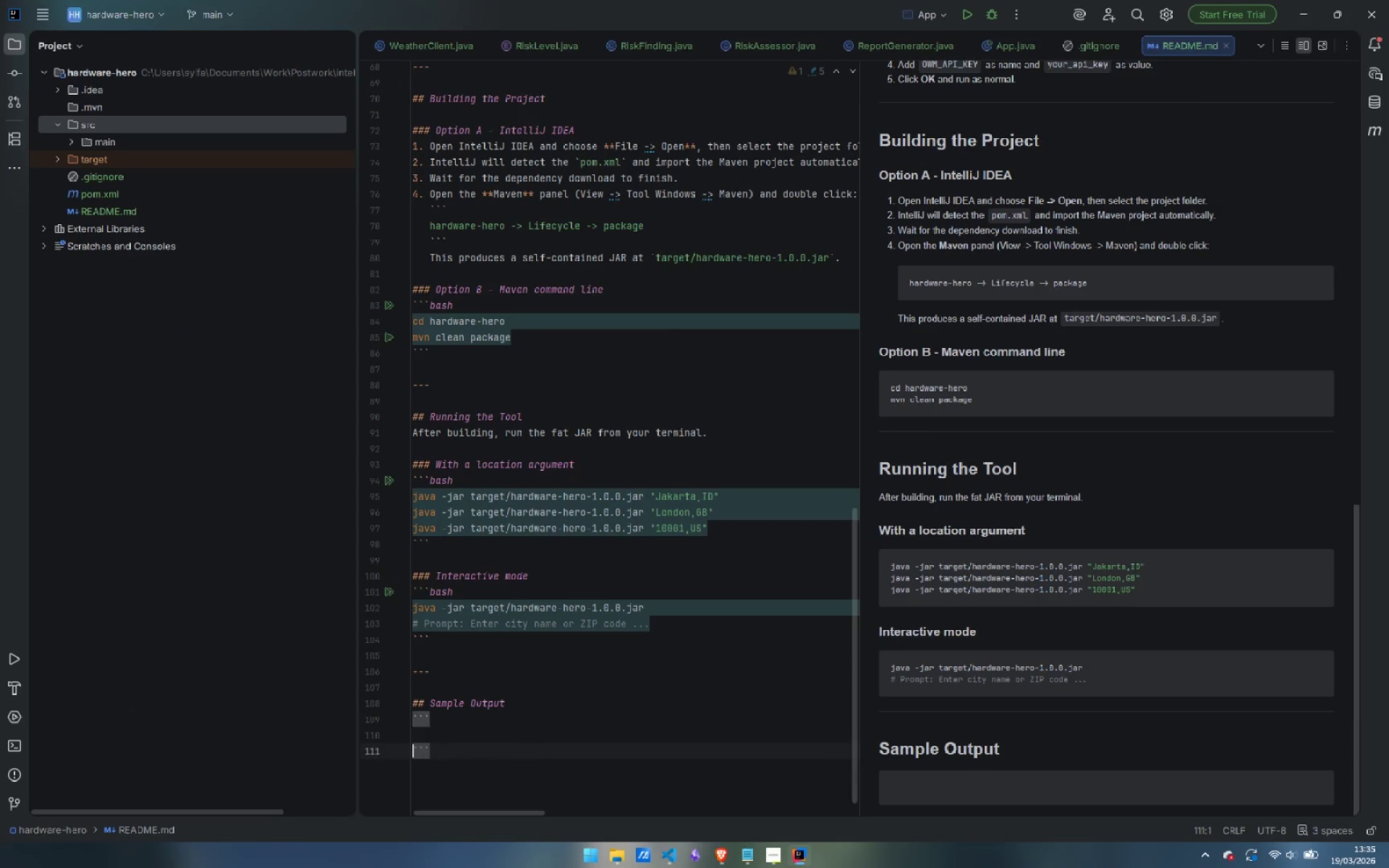 
key(ArrowUp)
 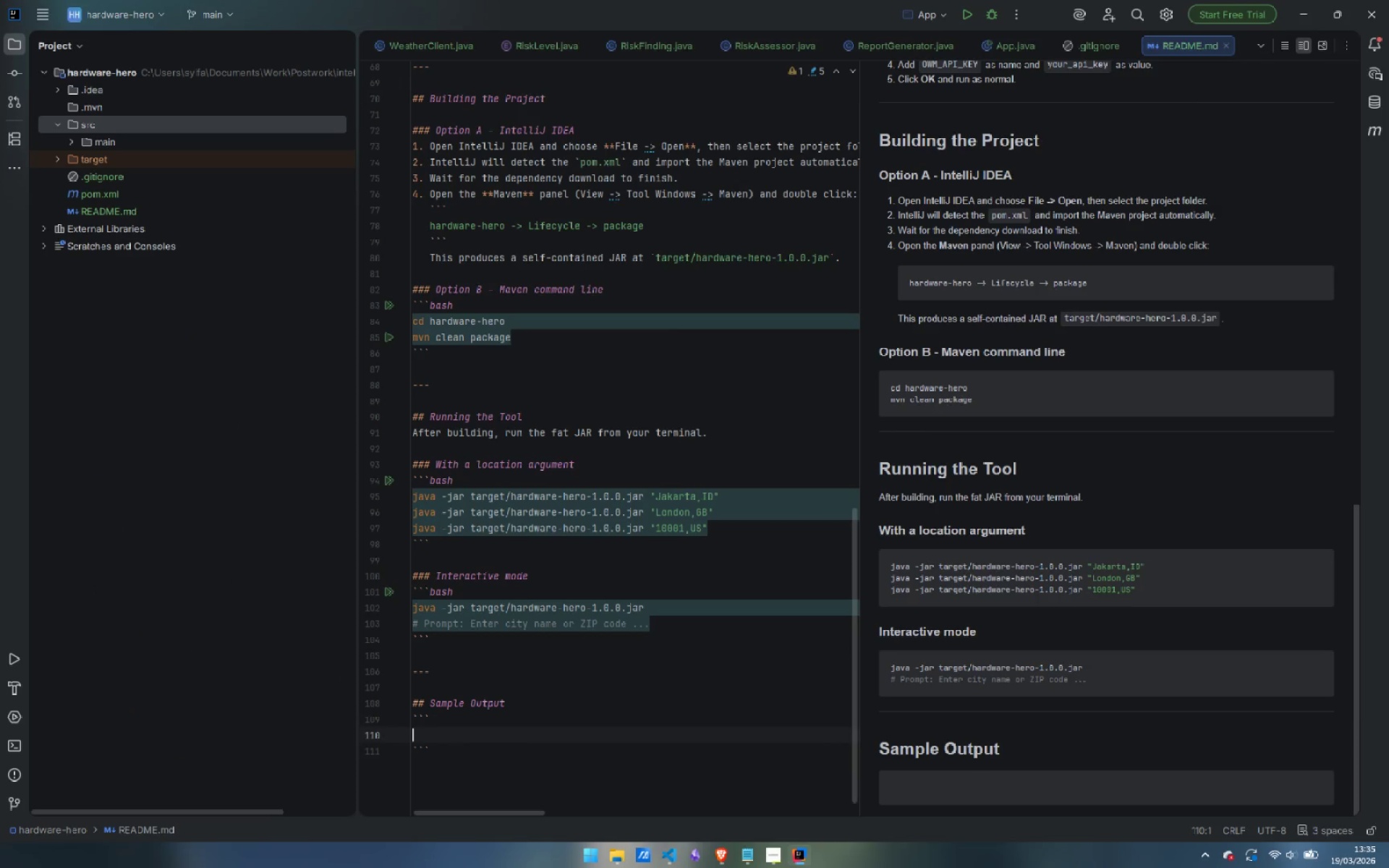 
key(Control+V)
 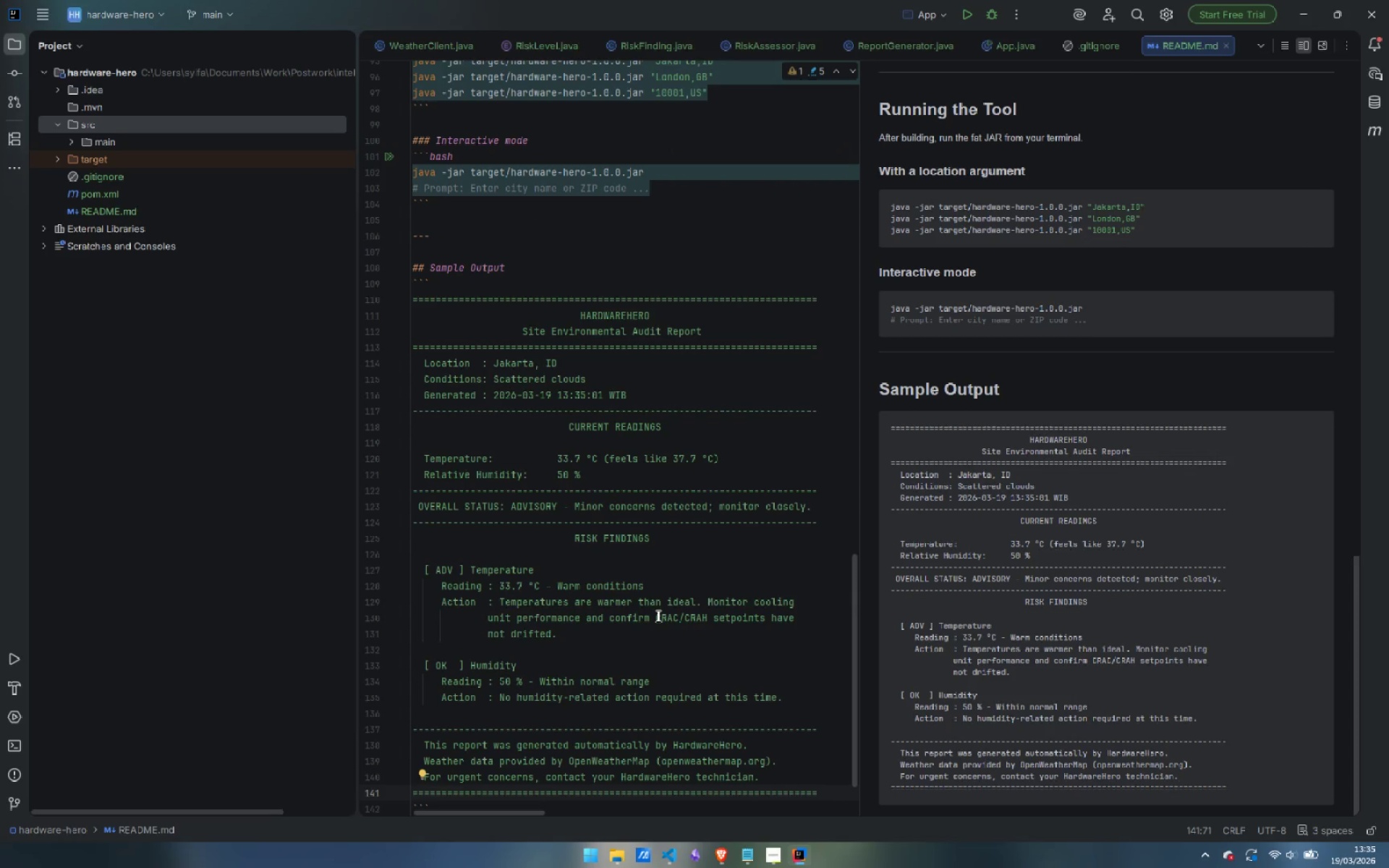 
wait(6.64)
 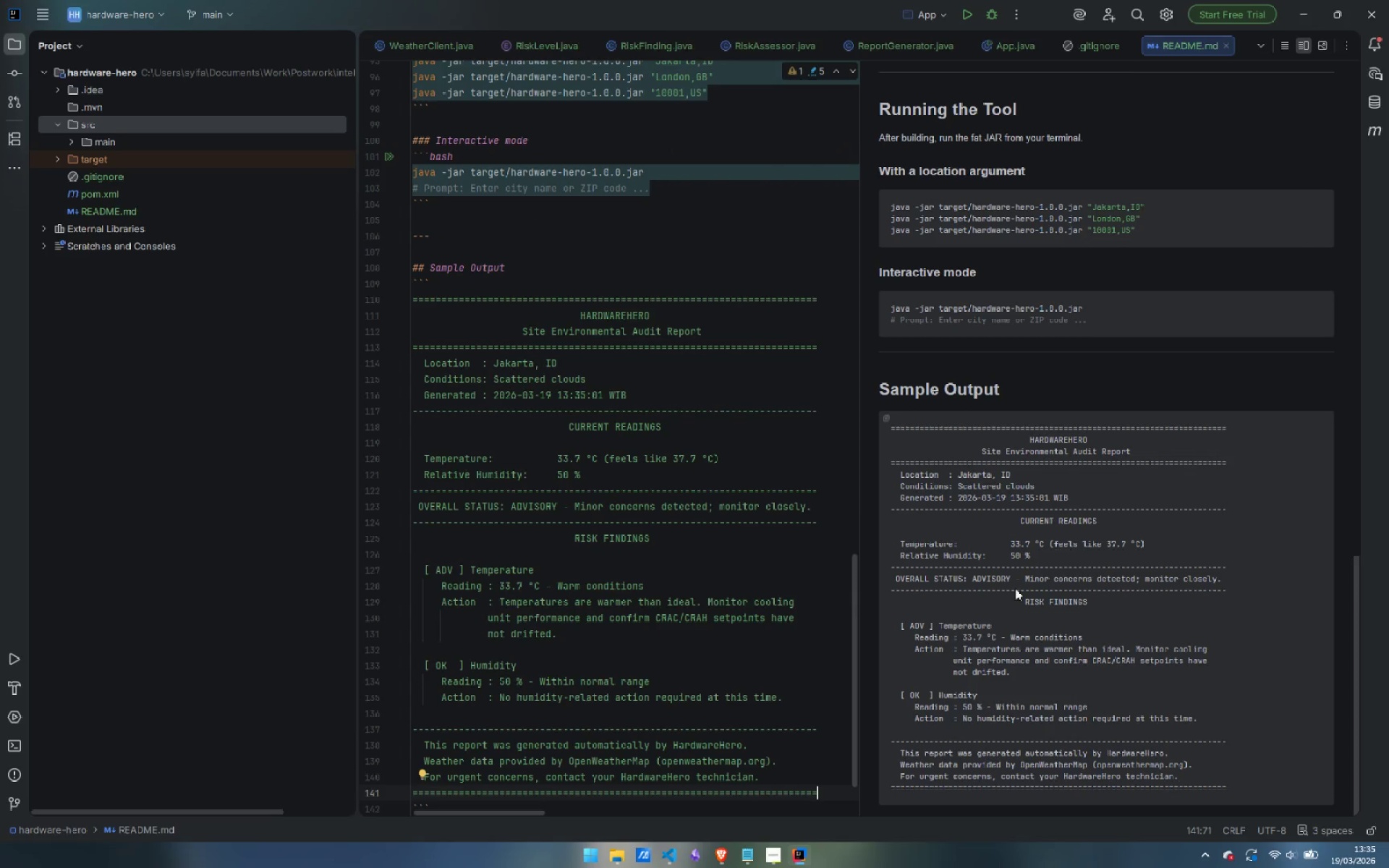 
left_click([403, 284])
 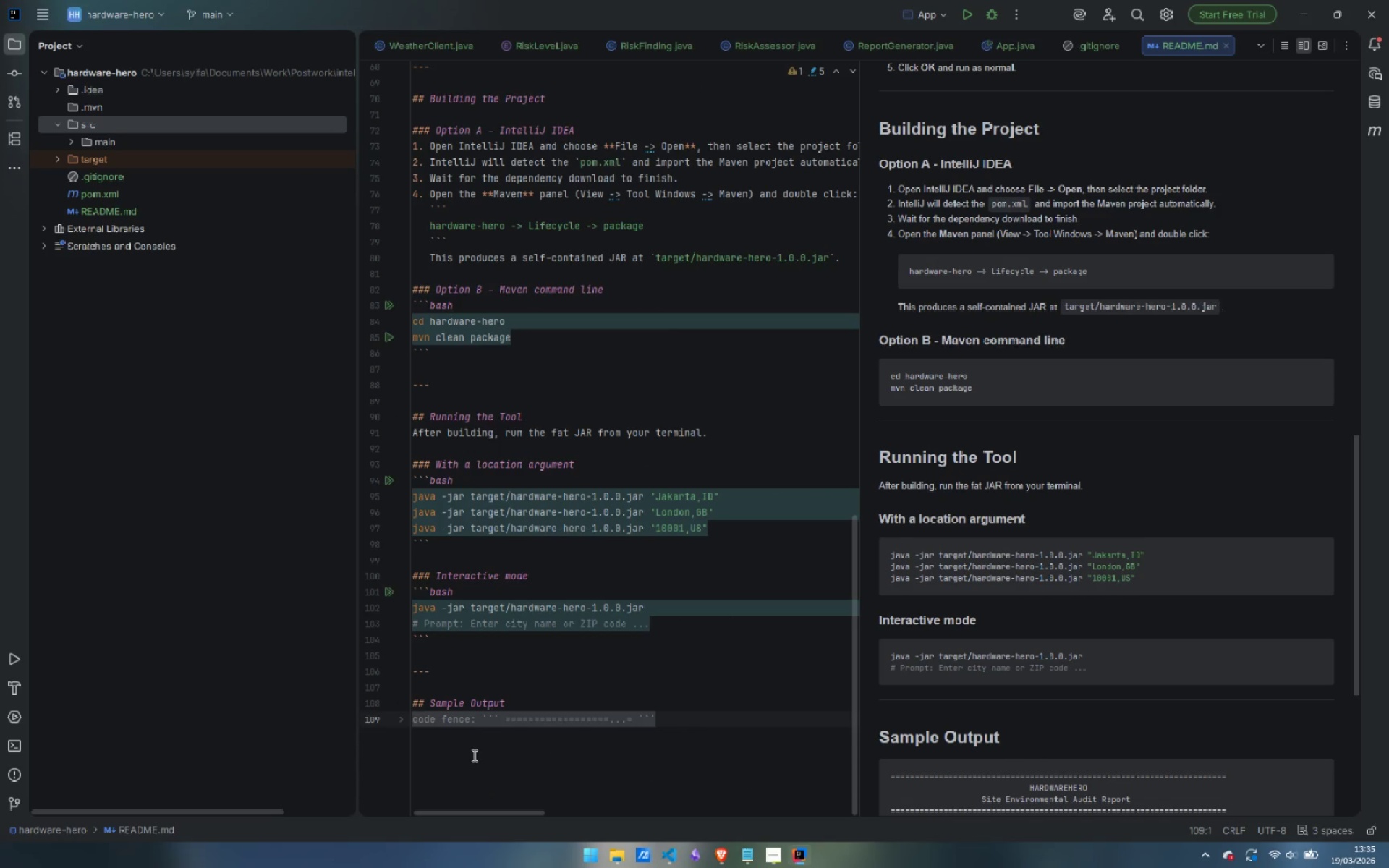 
left_click([454, 754])
 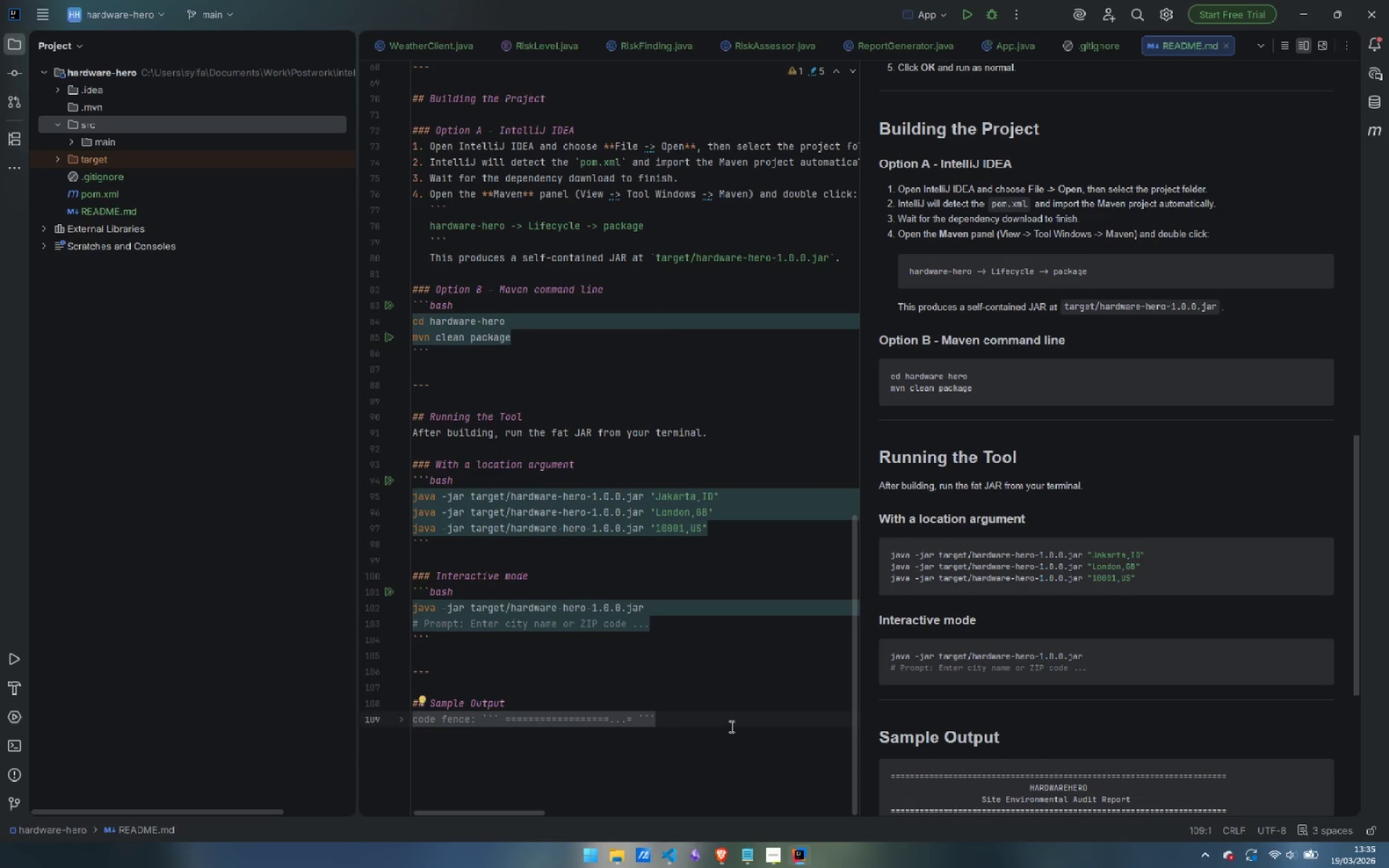 
left_click([730, 726])
 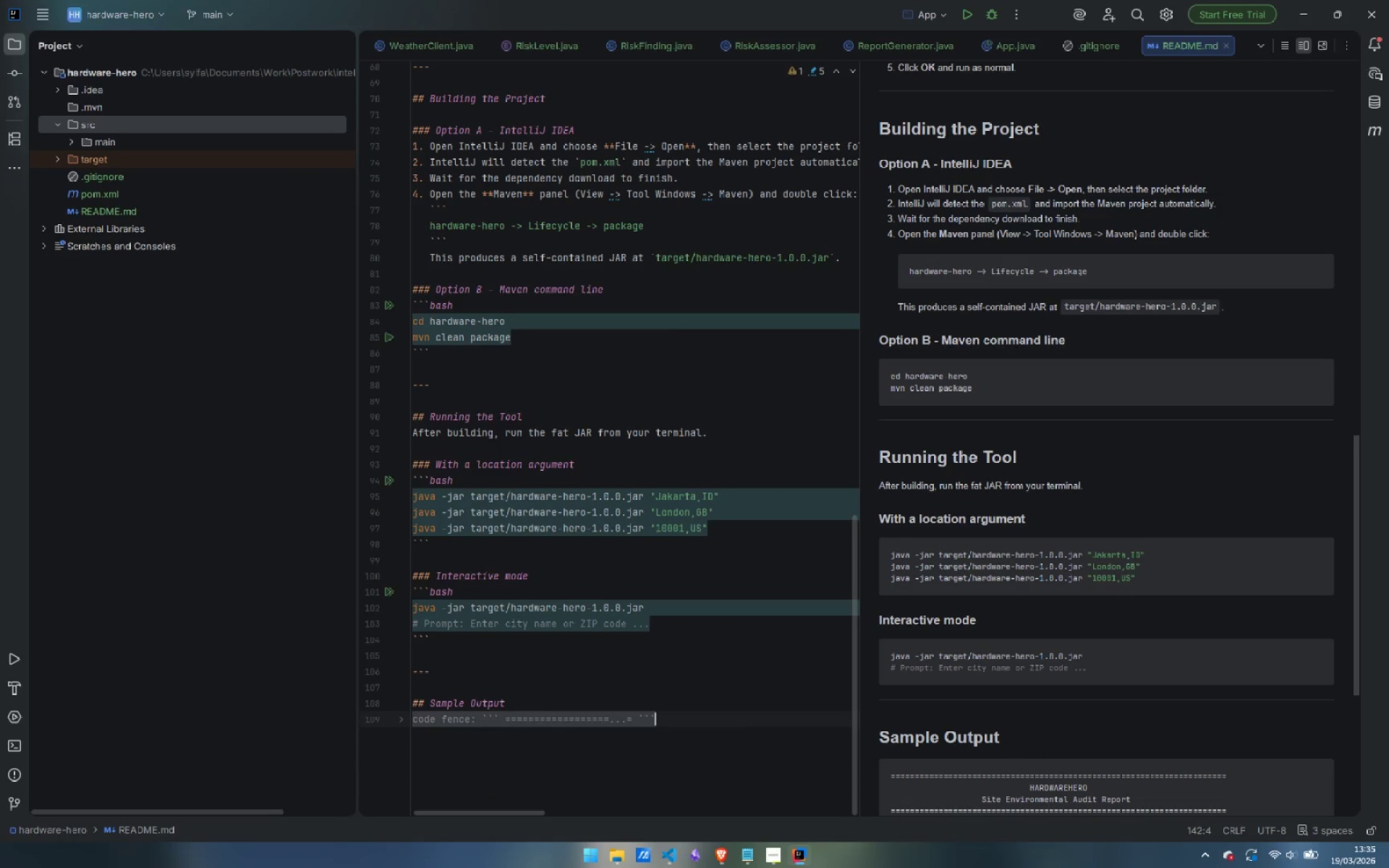 
key(Enter)
 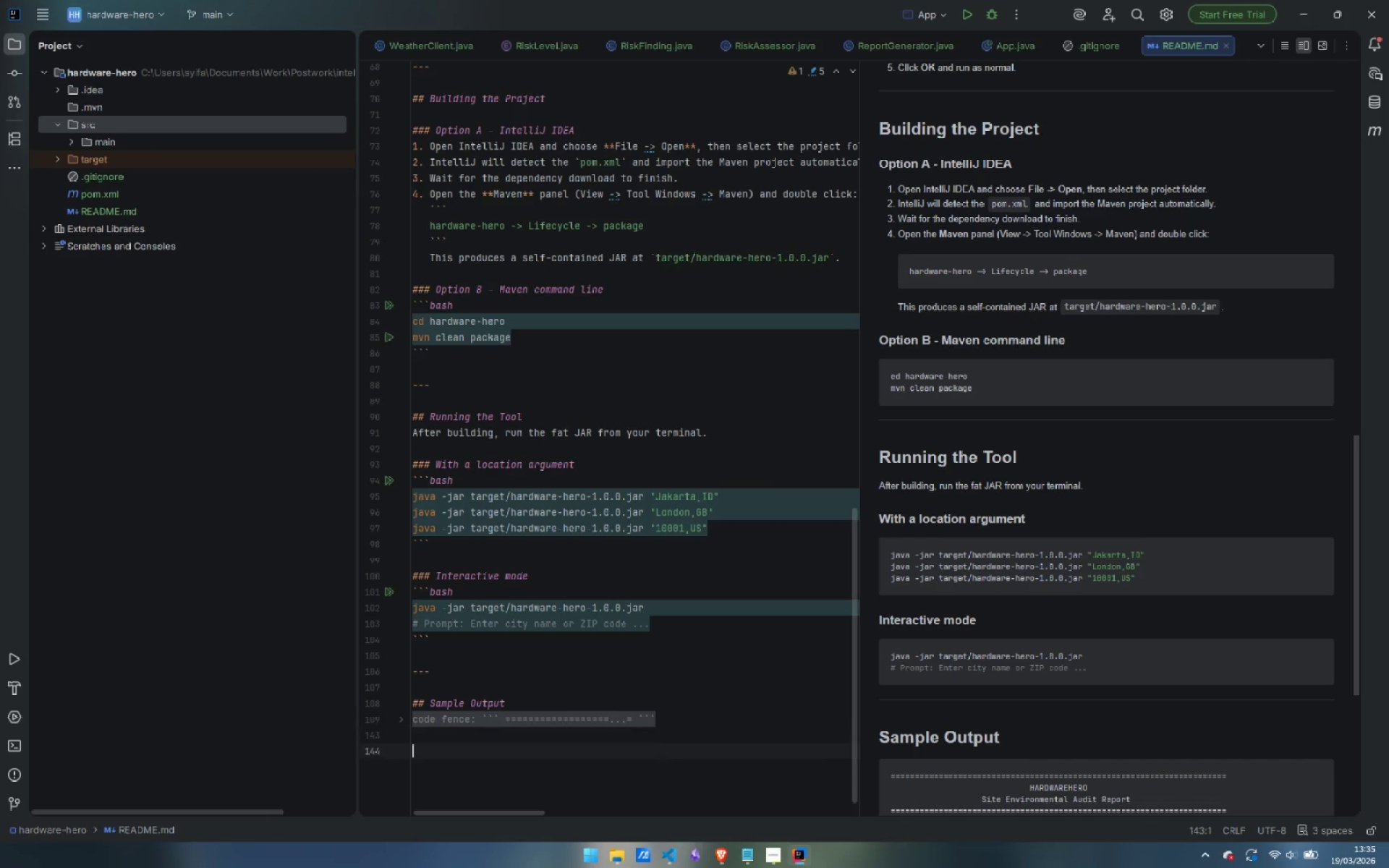 
key(Enter)
 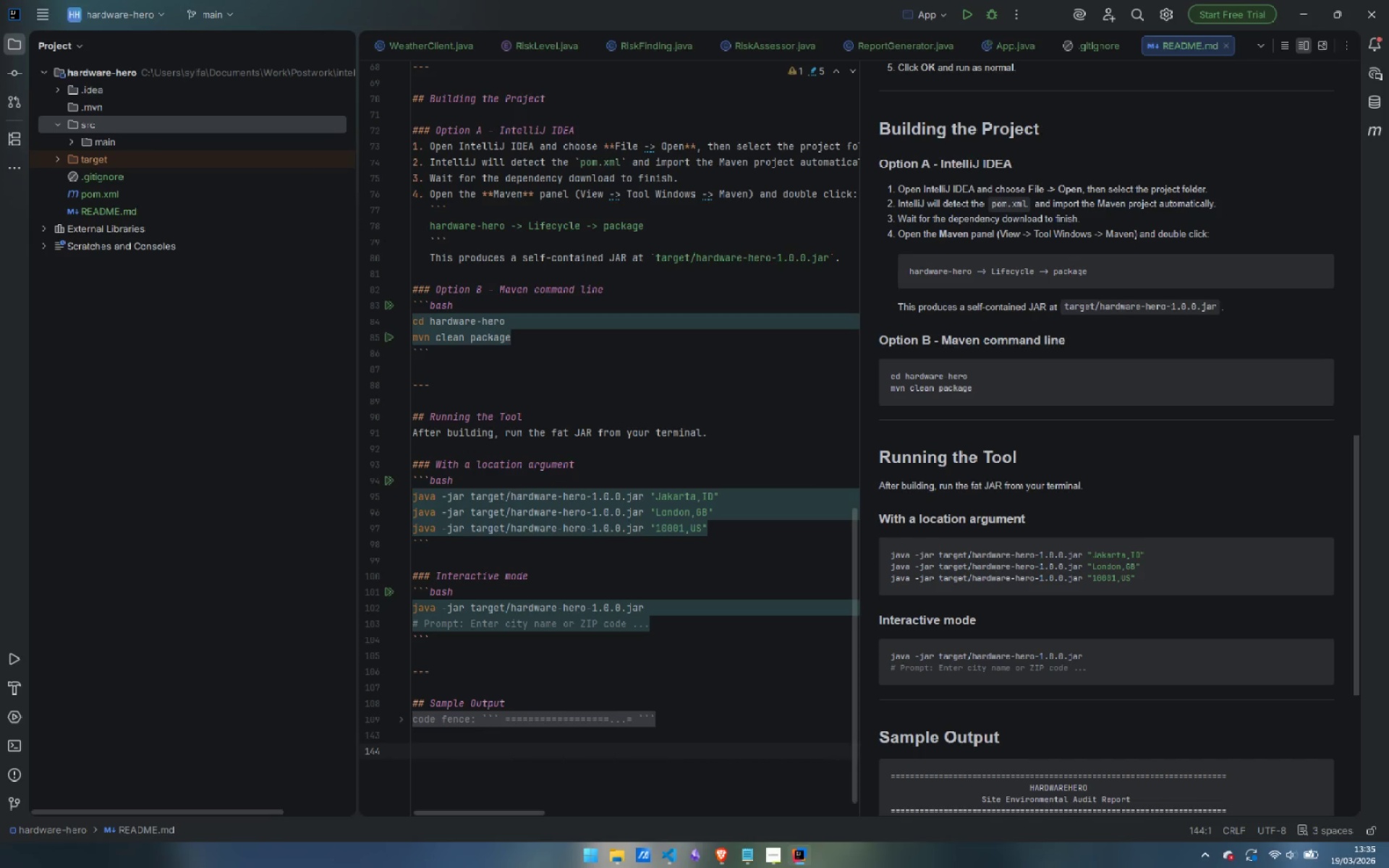 
wait(17.0)
 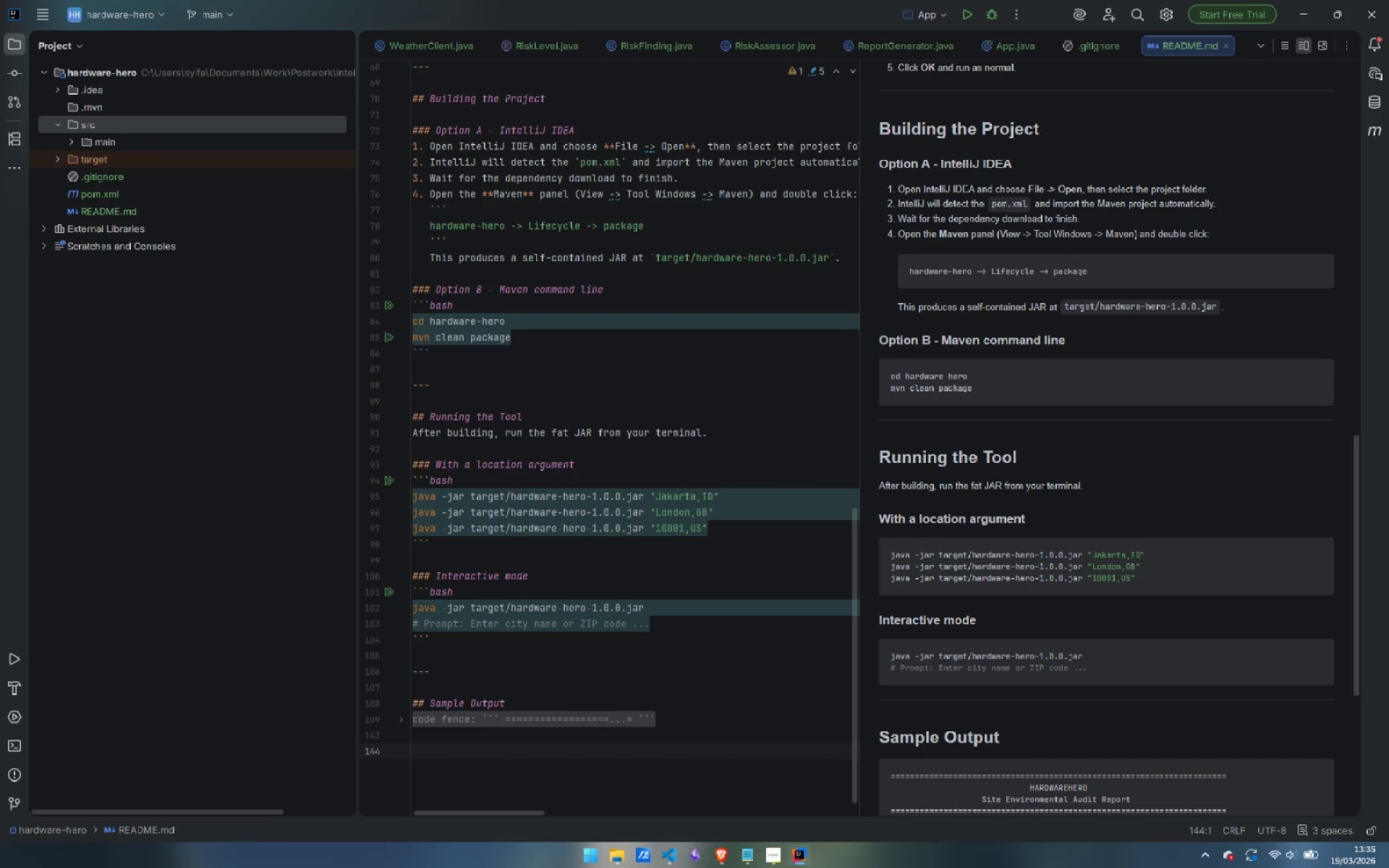 
key(Minus)
 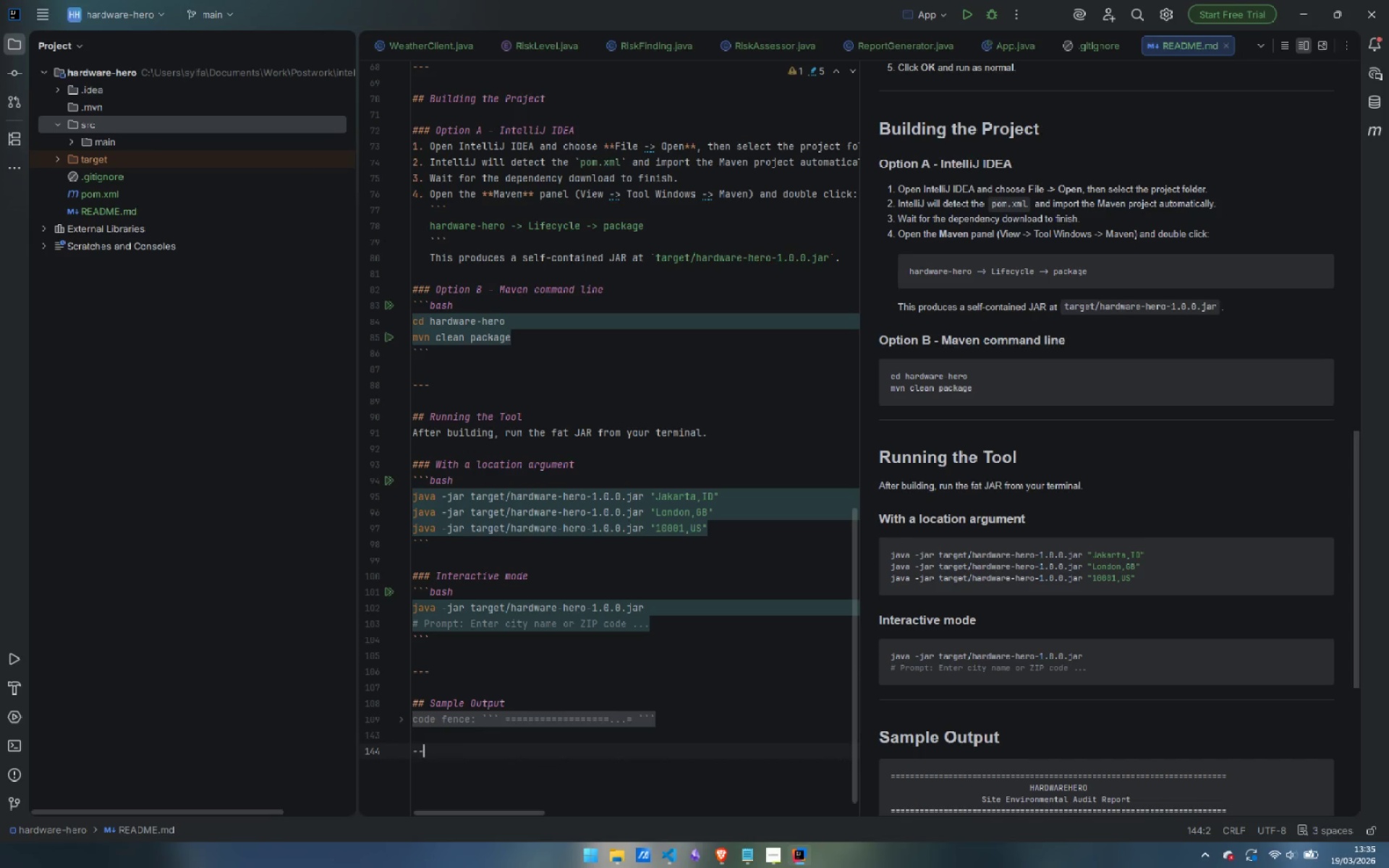 
key(Minus)
 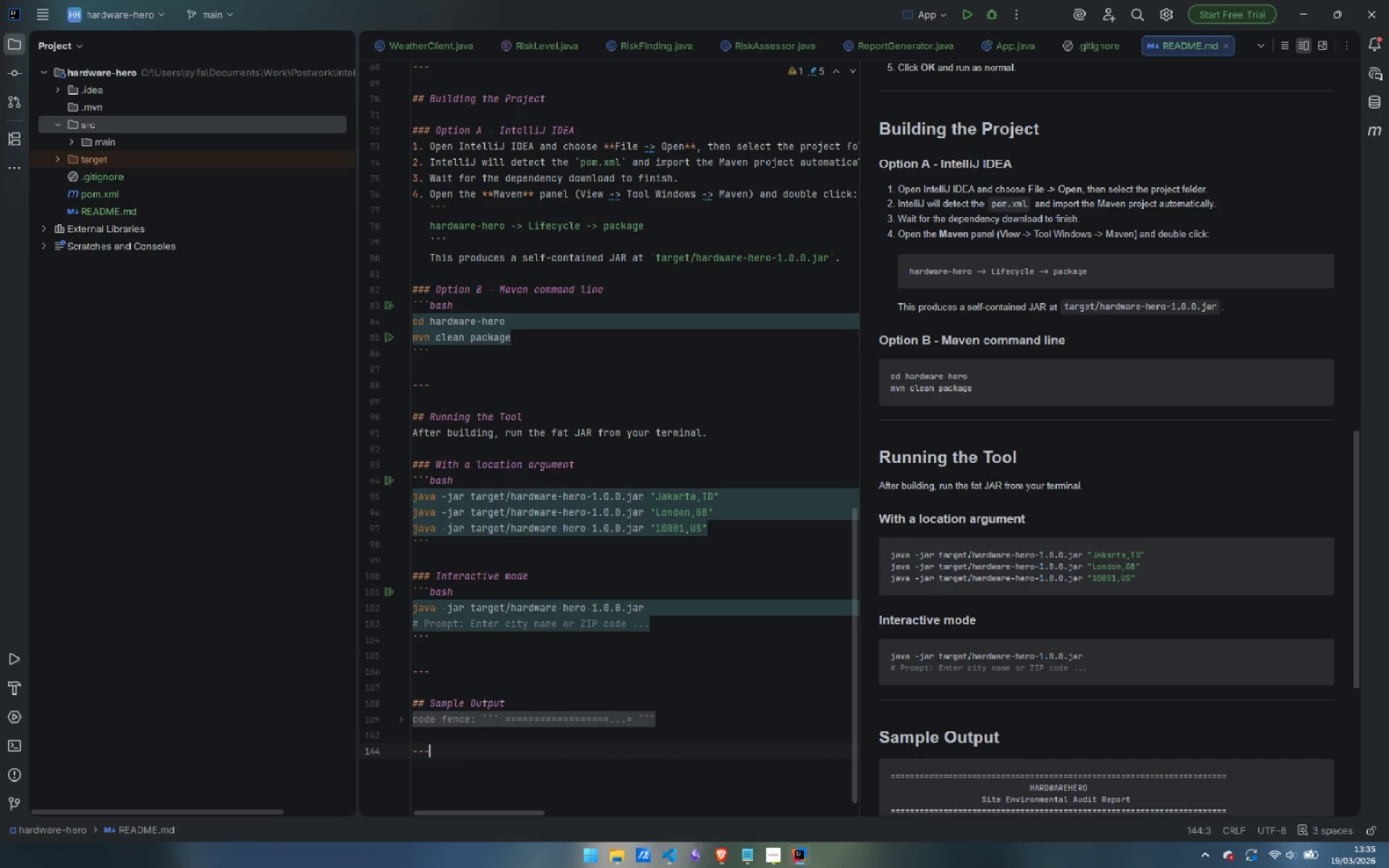 
key(Minus)
 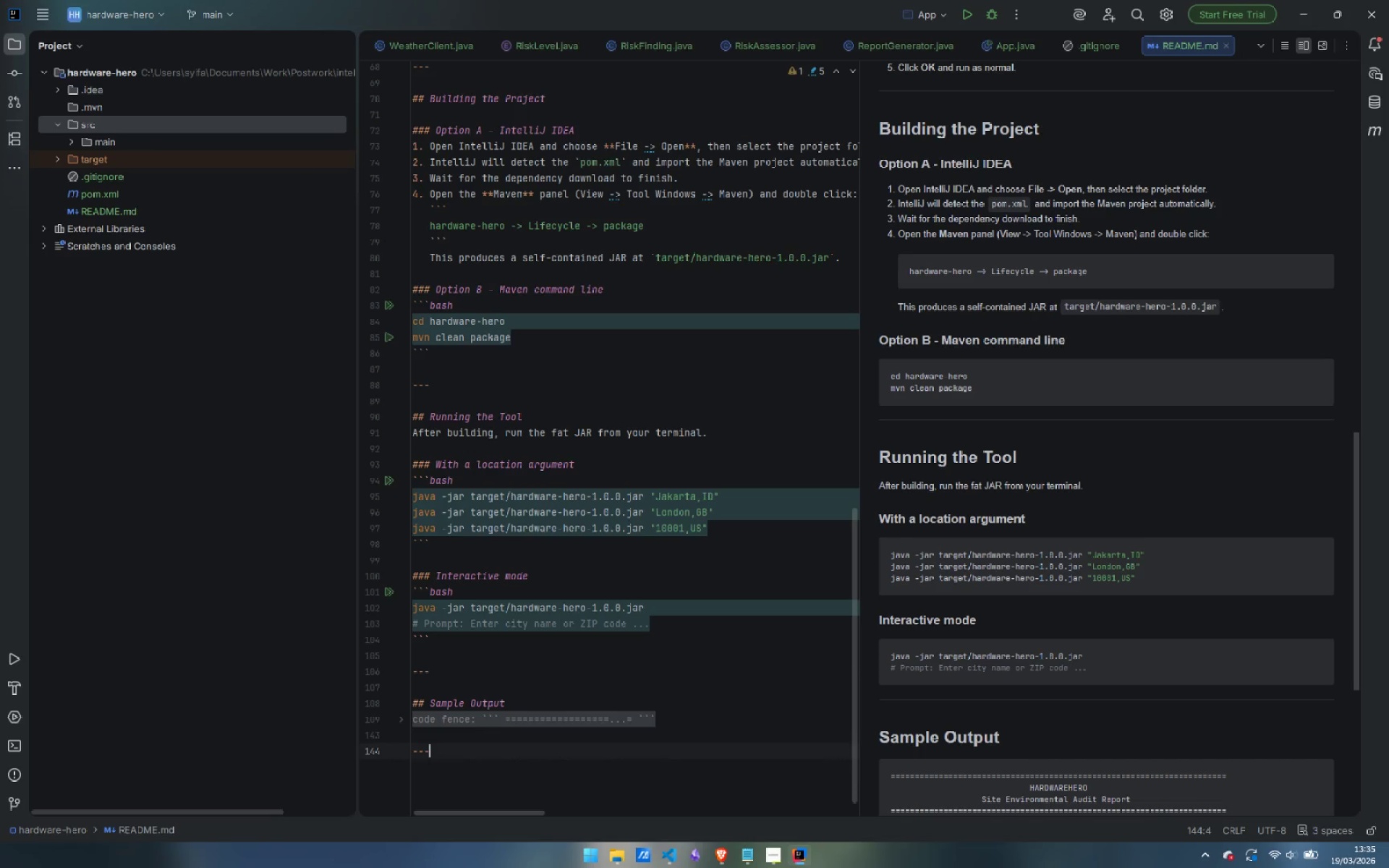 
key(Enter)
 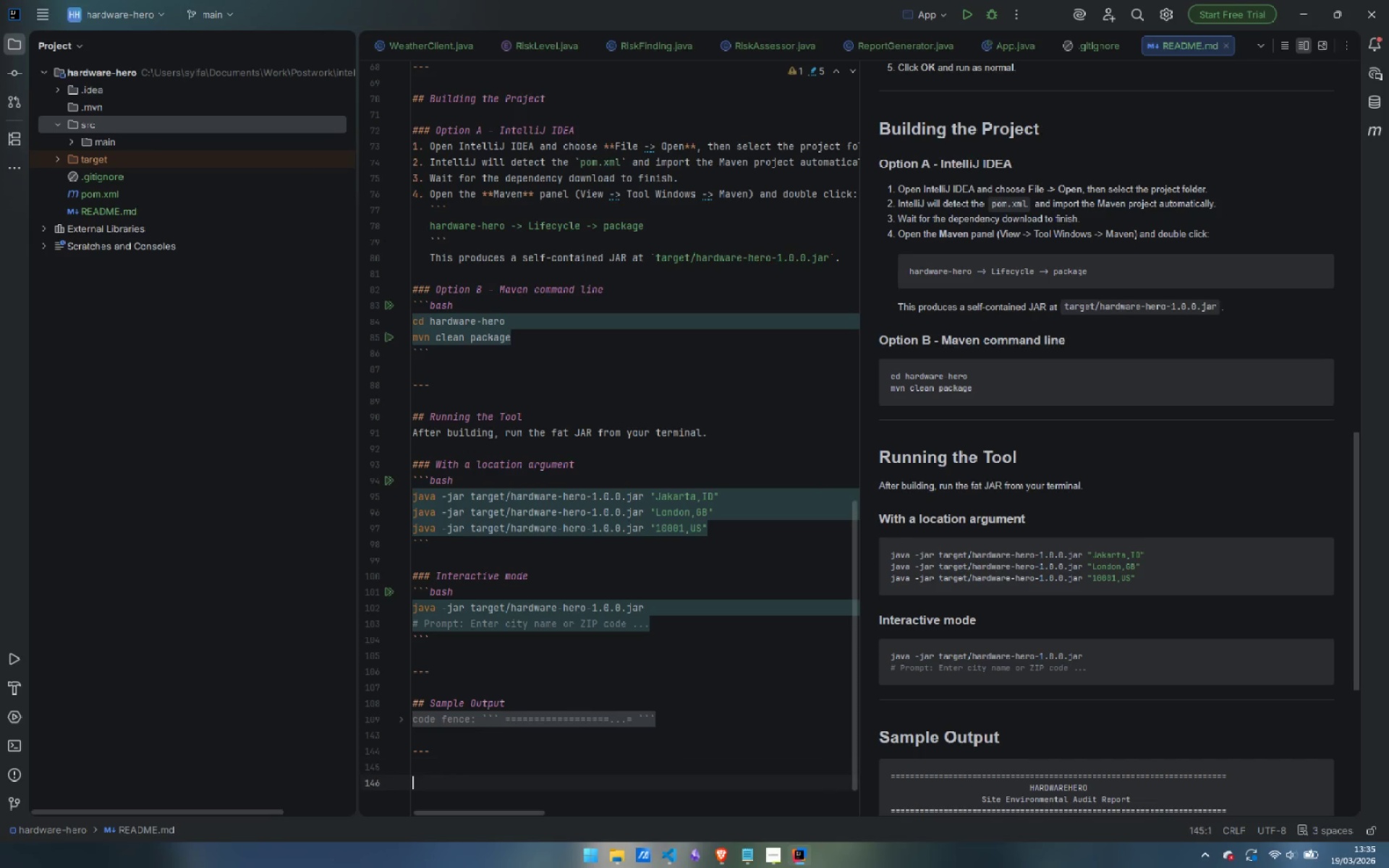 
key(Enter)
 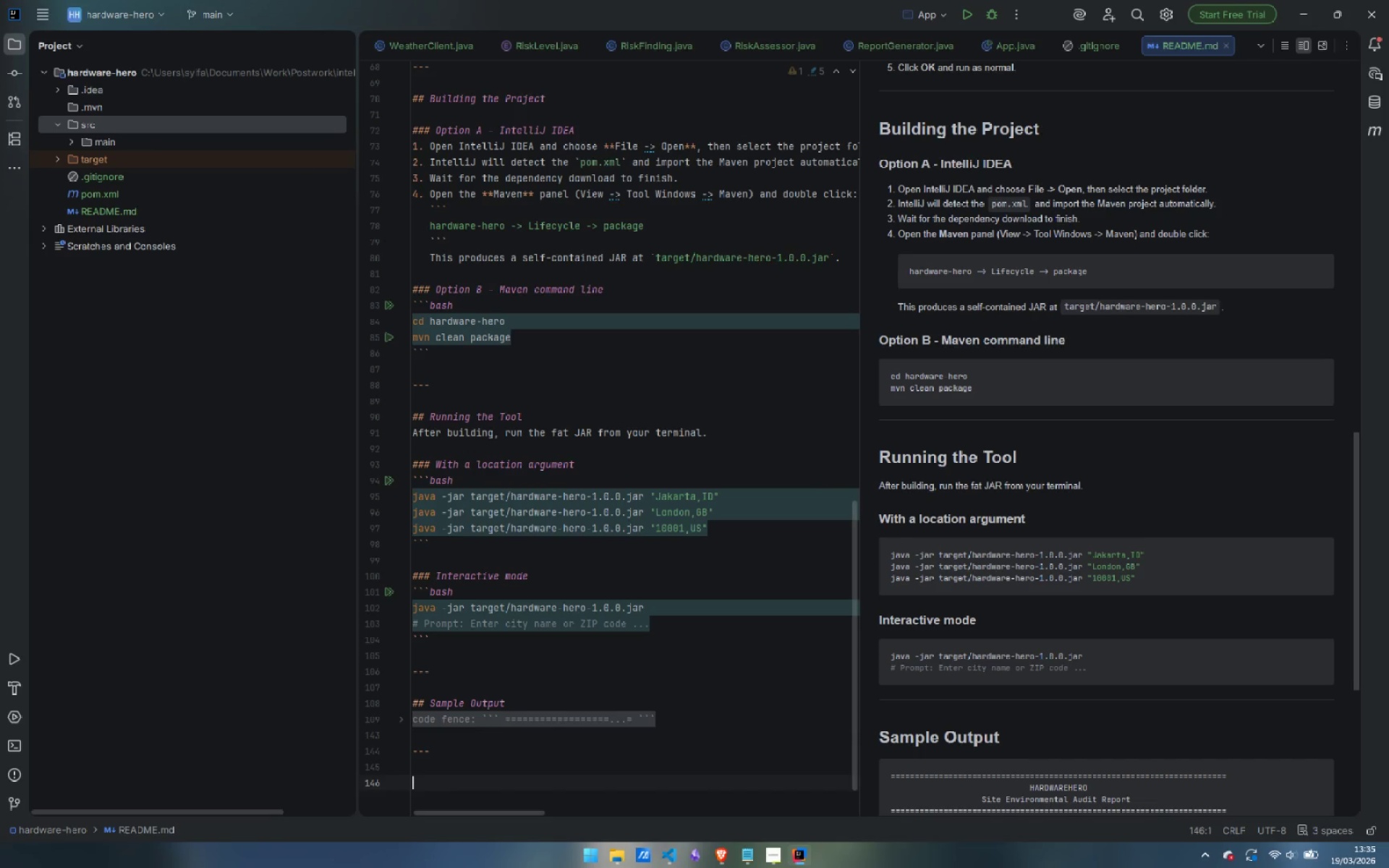 
type(## Risk Assessment Logic)
 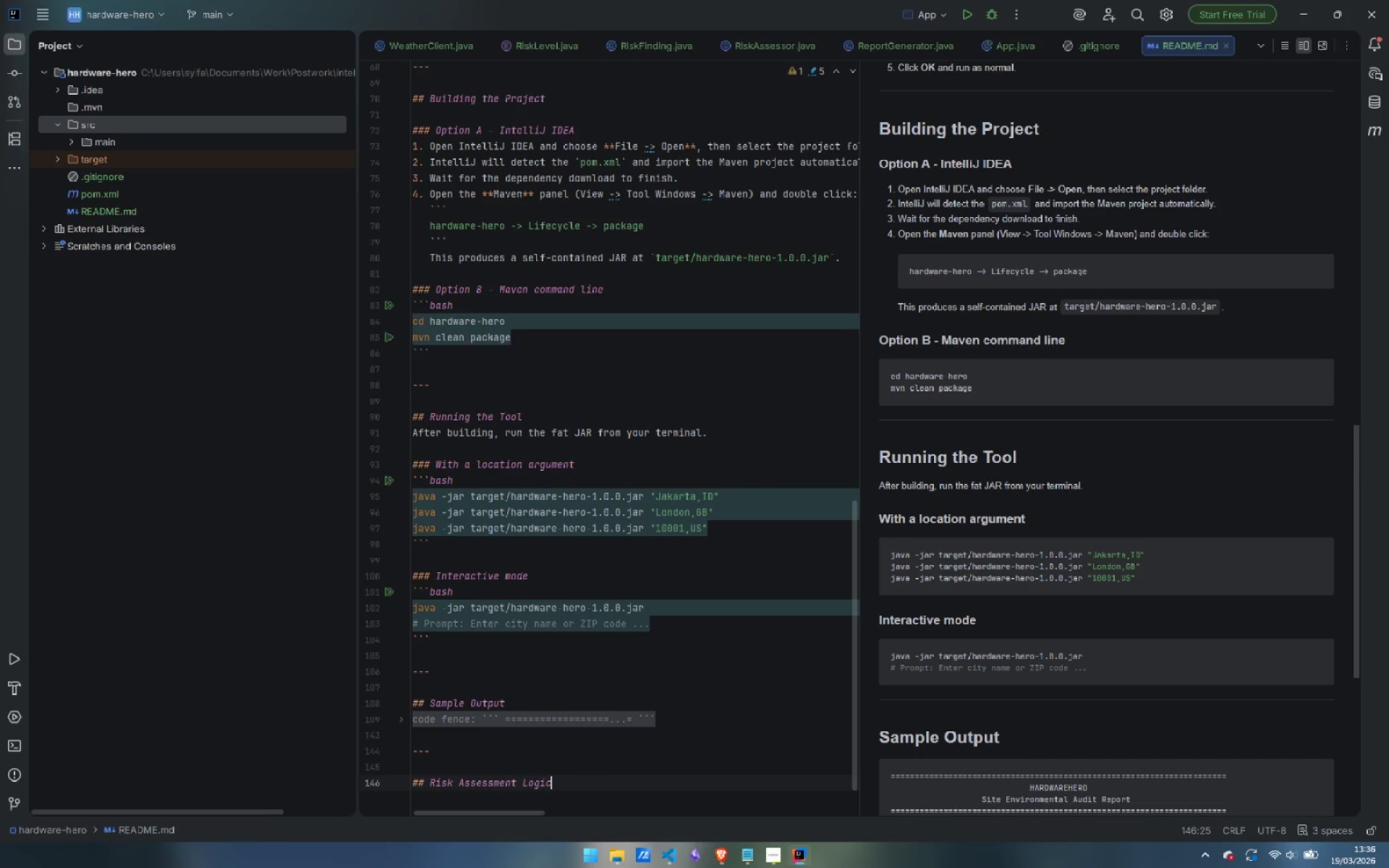 
key(Enter)
 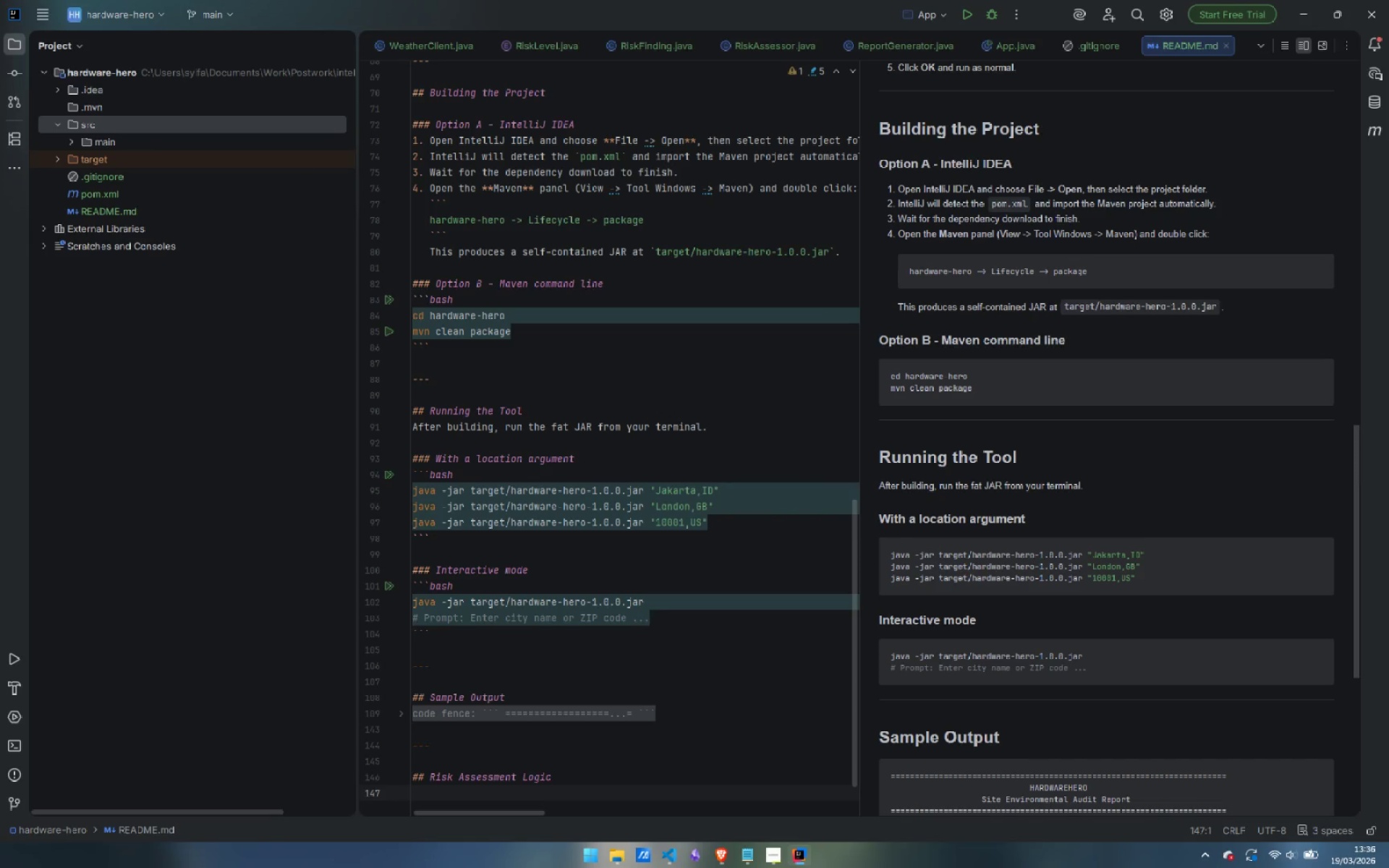 
key(Enter)
 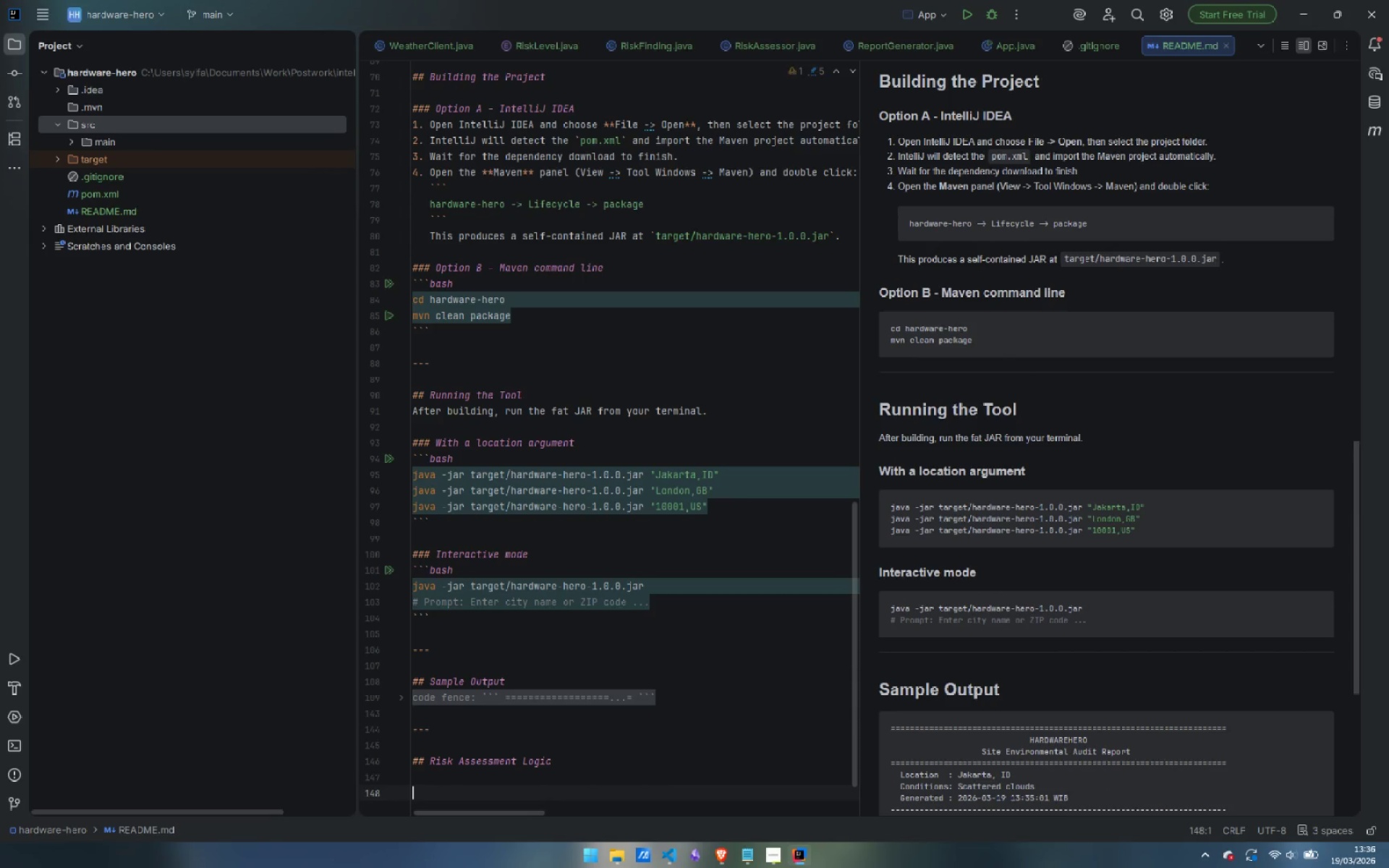 
type(The risk engine `)
key(Backspace)
type((``)
 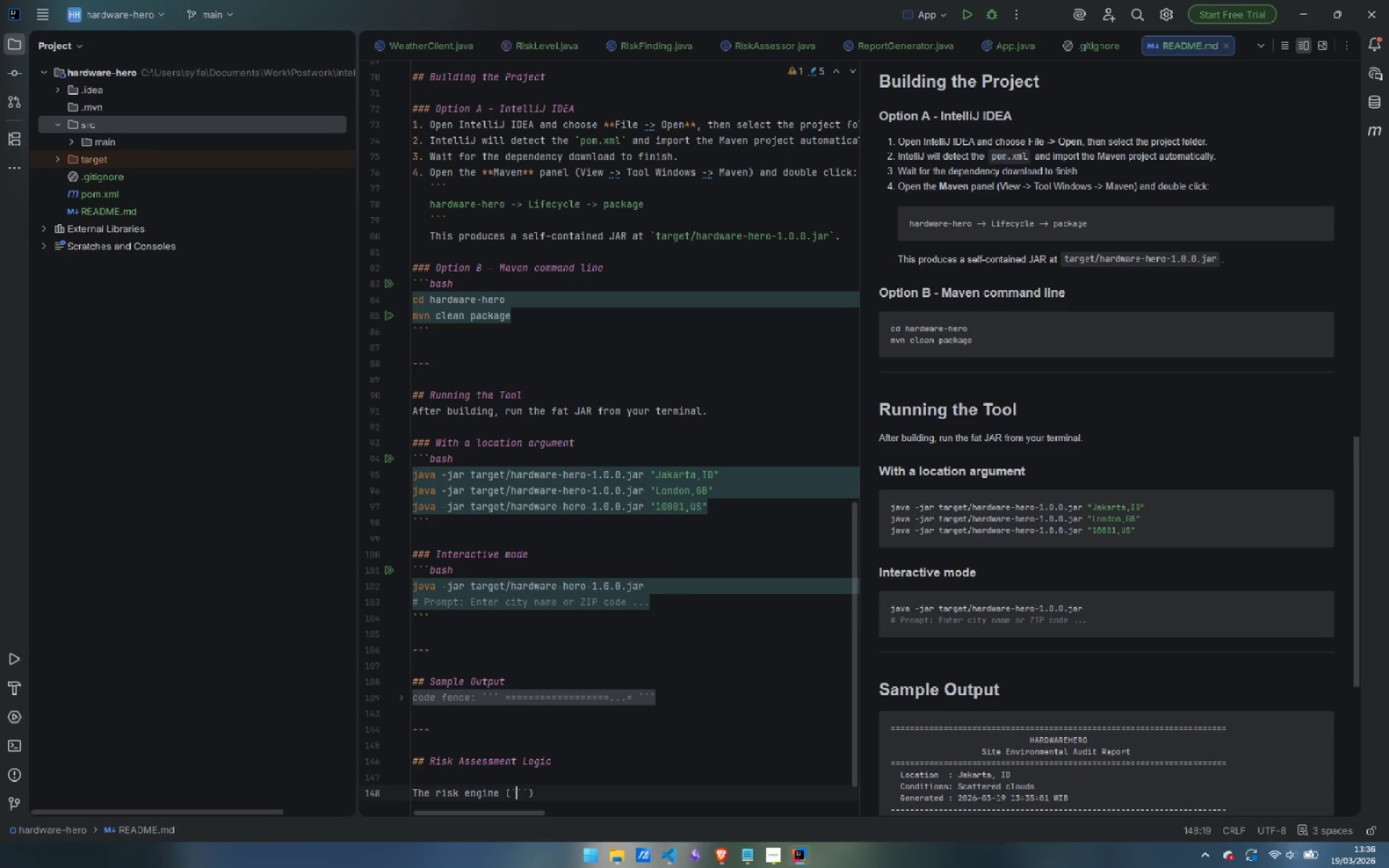 
 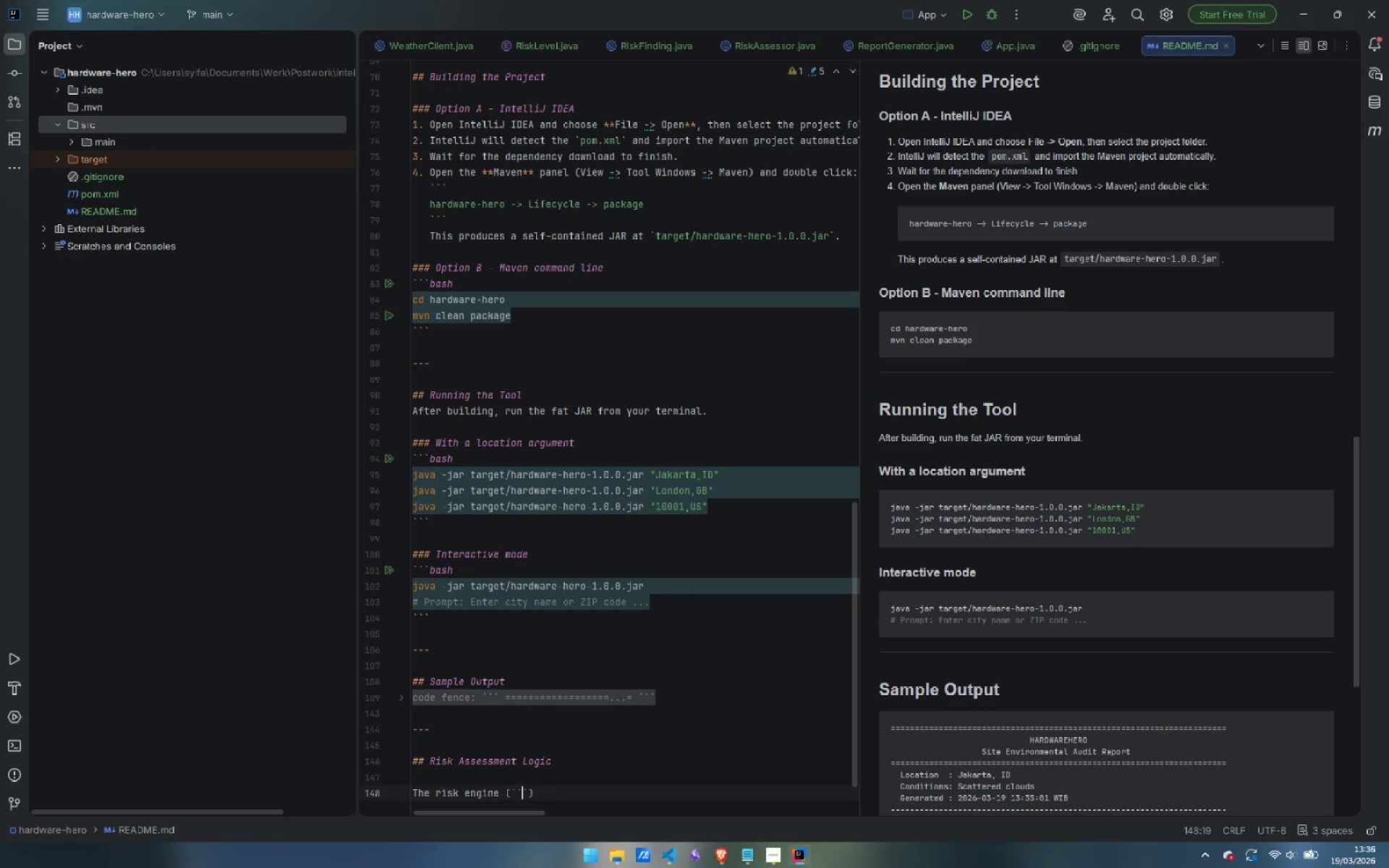 
key(ArrowLeft)
 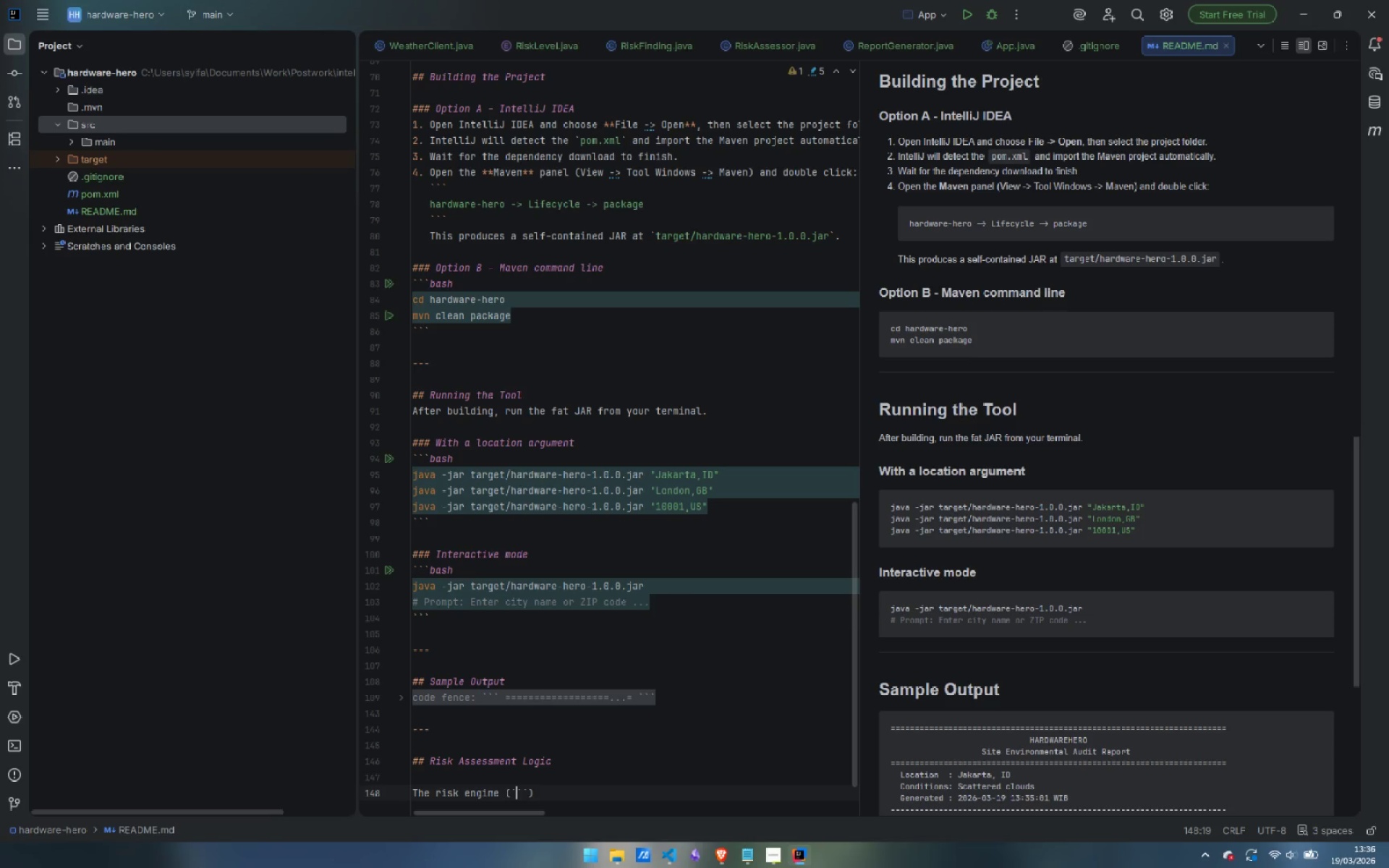 
key(ArrowRight)
 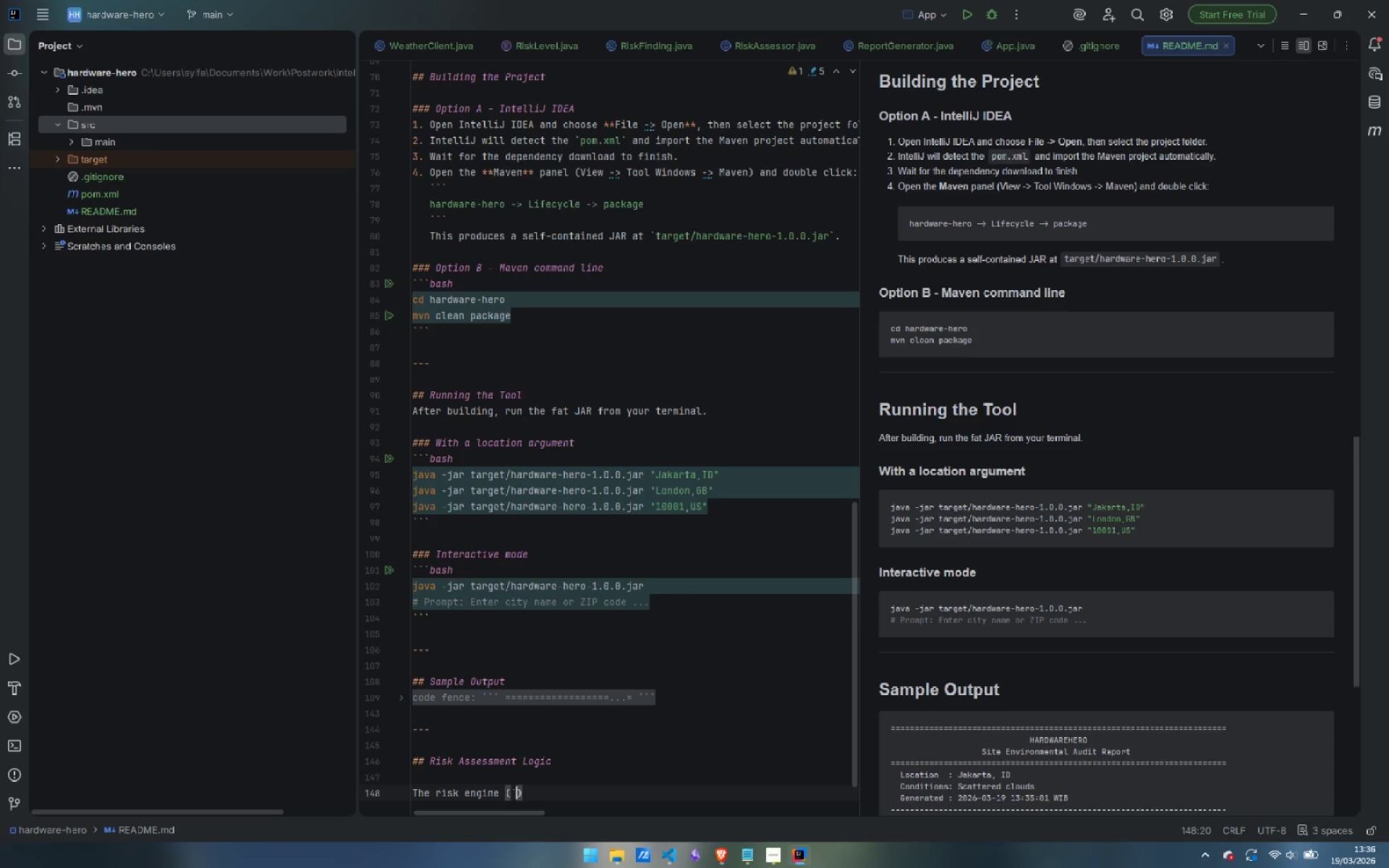 
key(Backspace)
 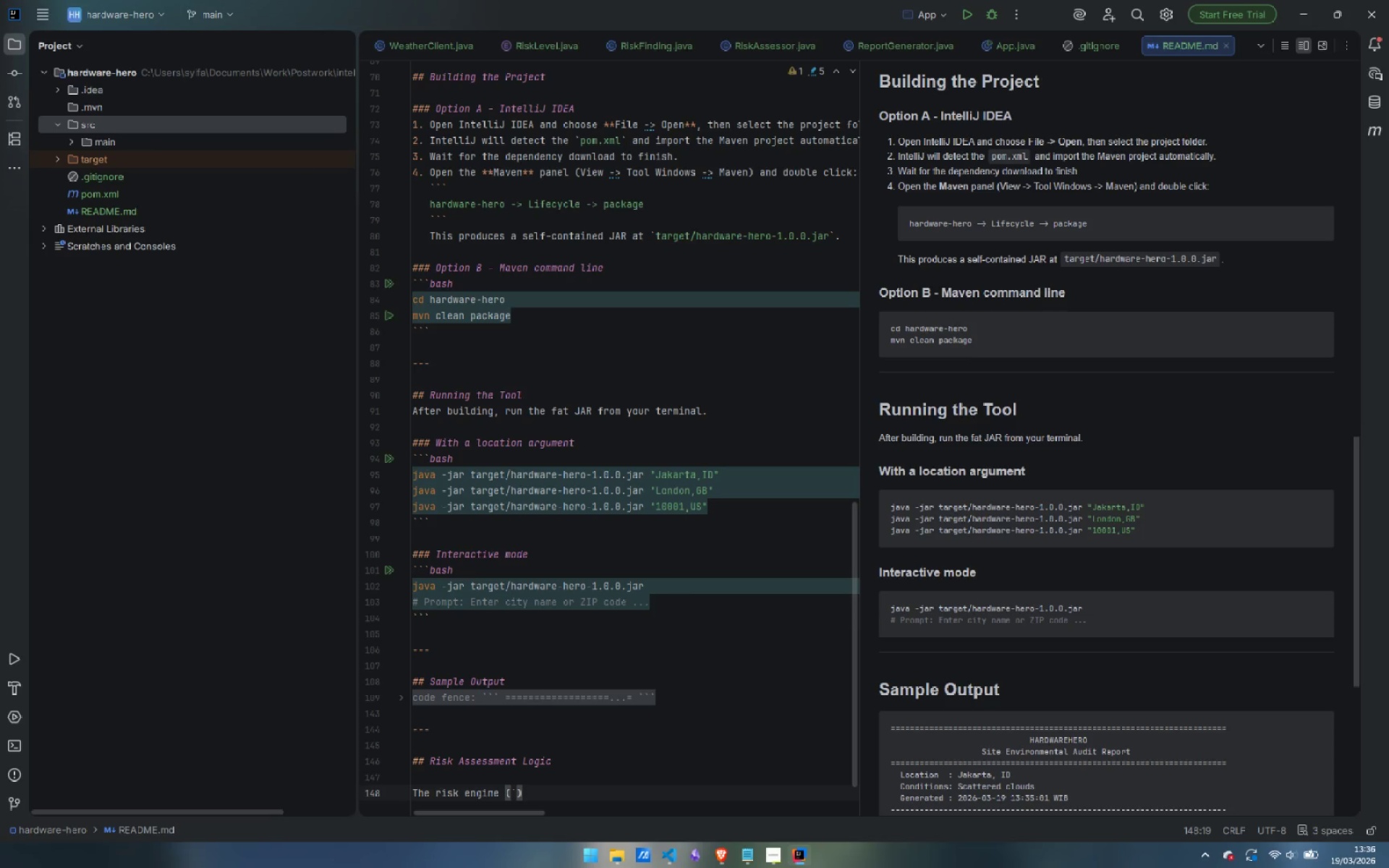 
key(D)
 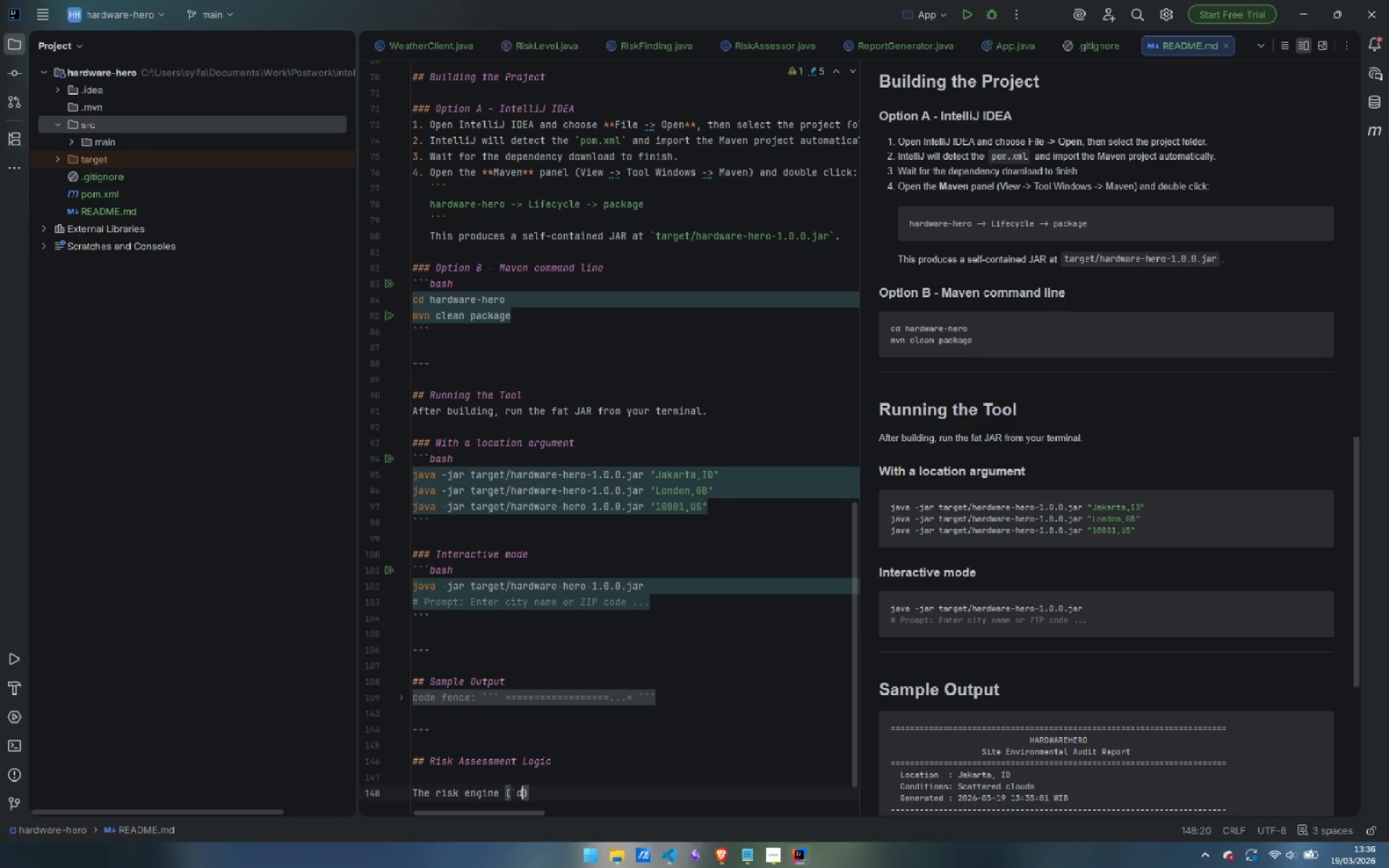 
key(Backspace)
 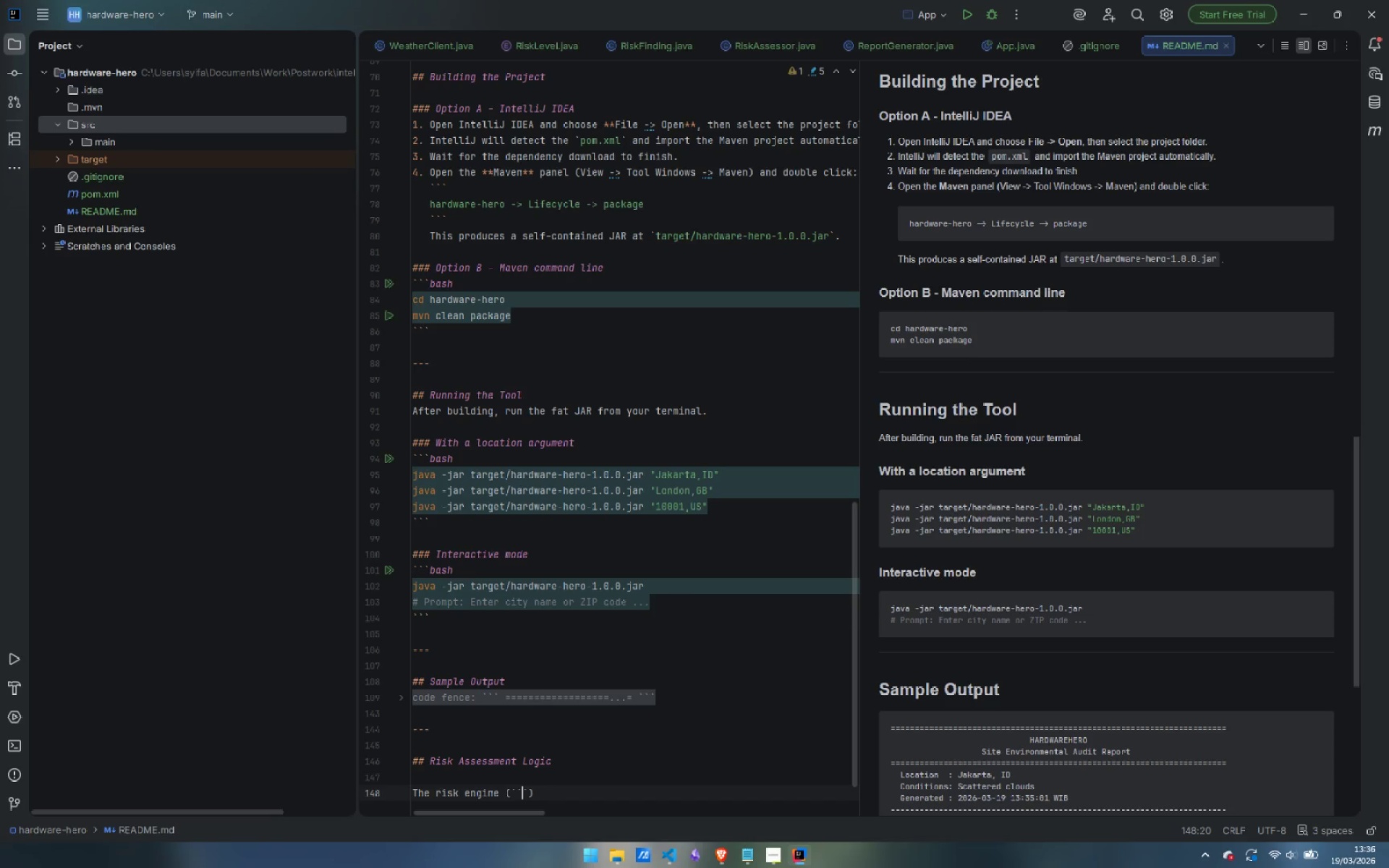 
key(Backquote)
 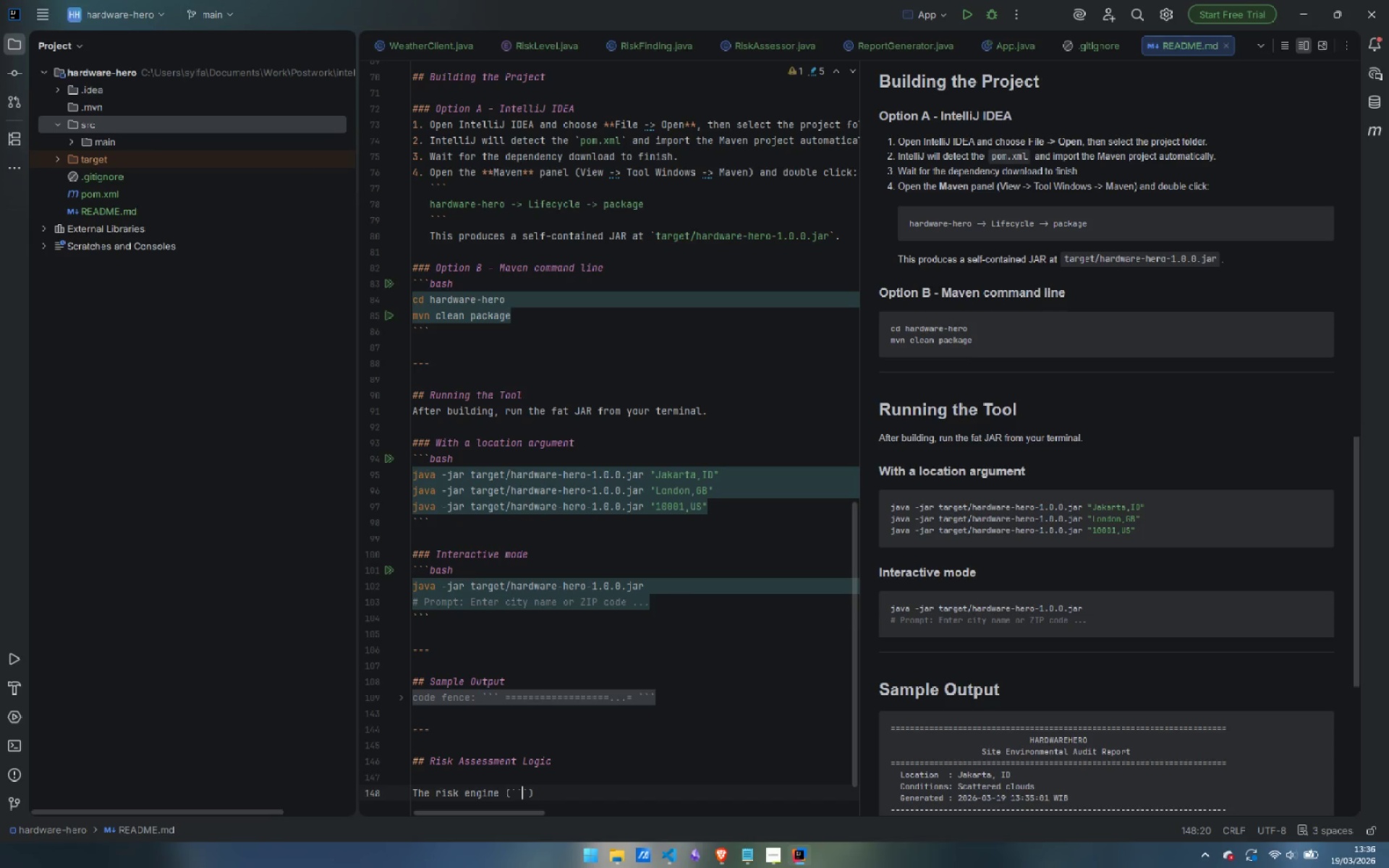 
key(ArrowLeft)
 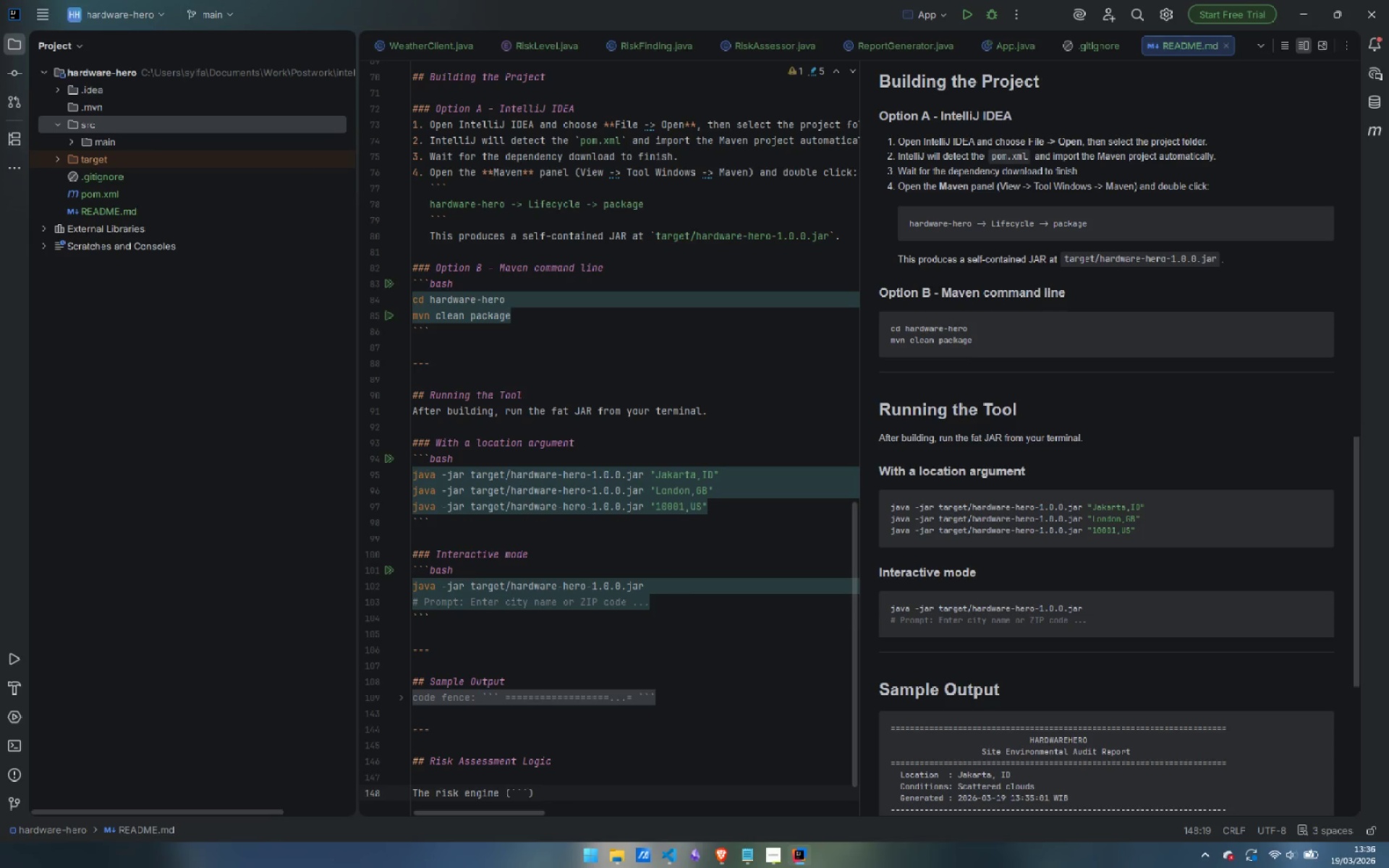 
type([Delete]RiskAssessor.java)
 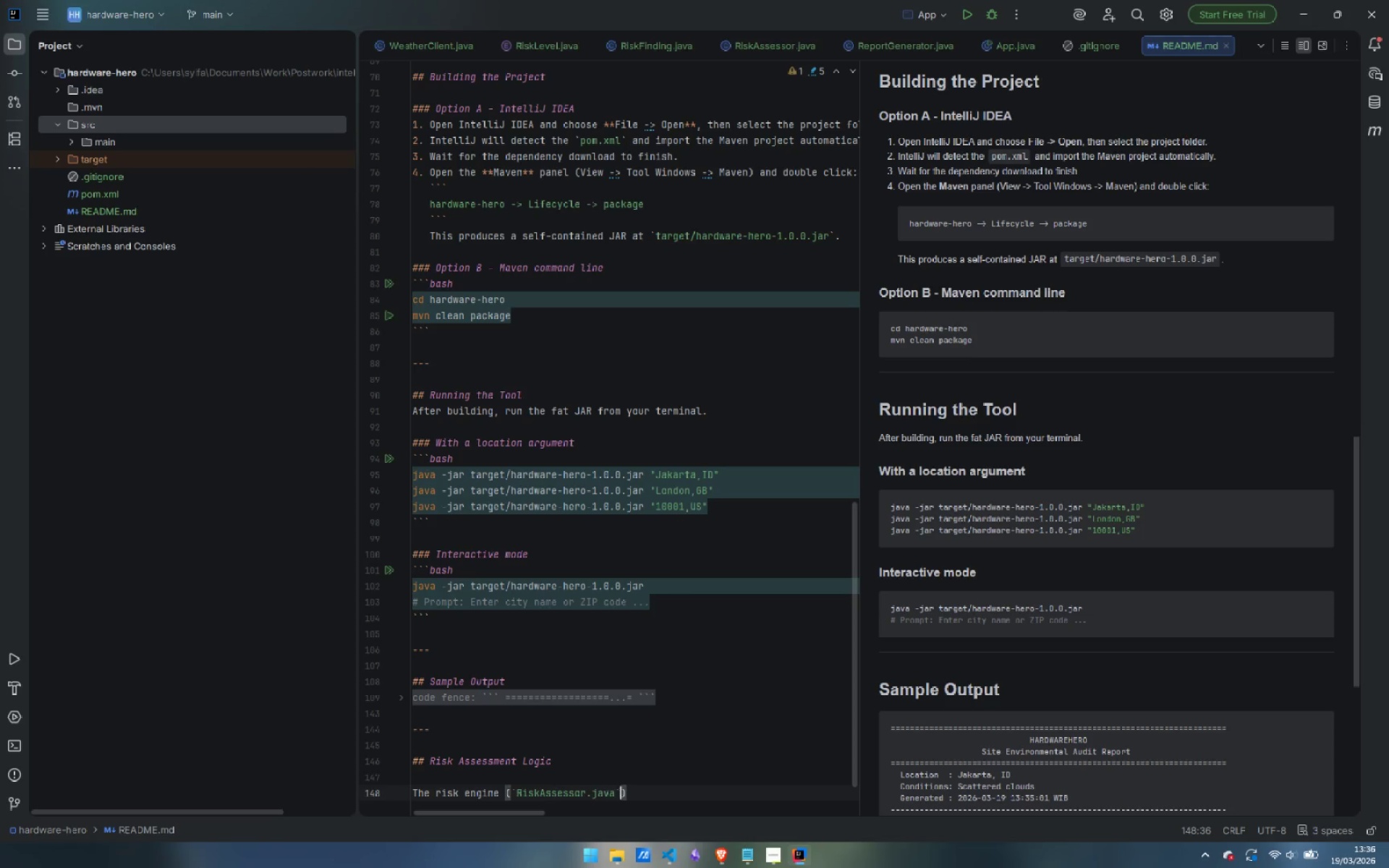 
key(ArrowRight)
 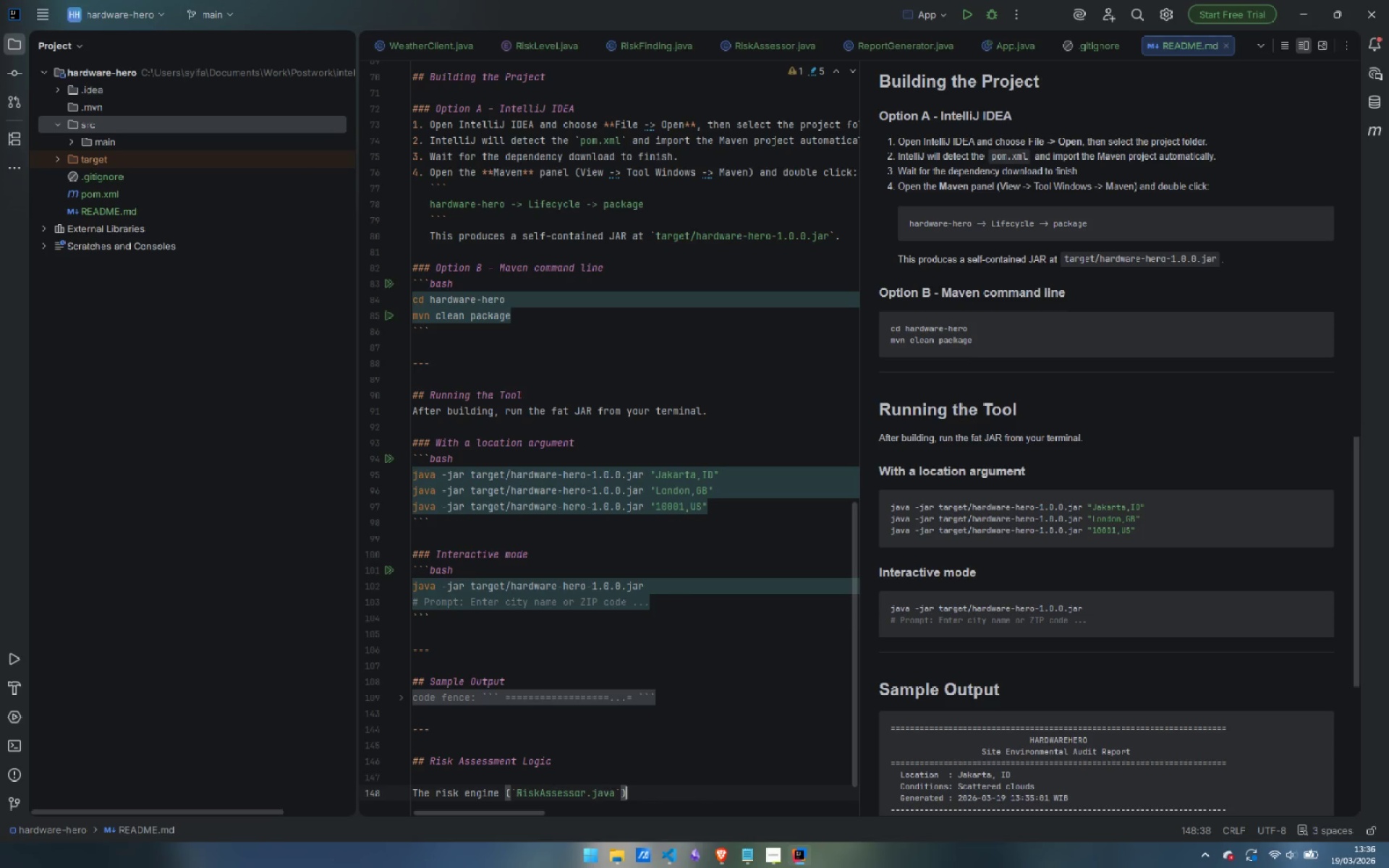 
key(ArrowRight)
 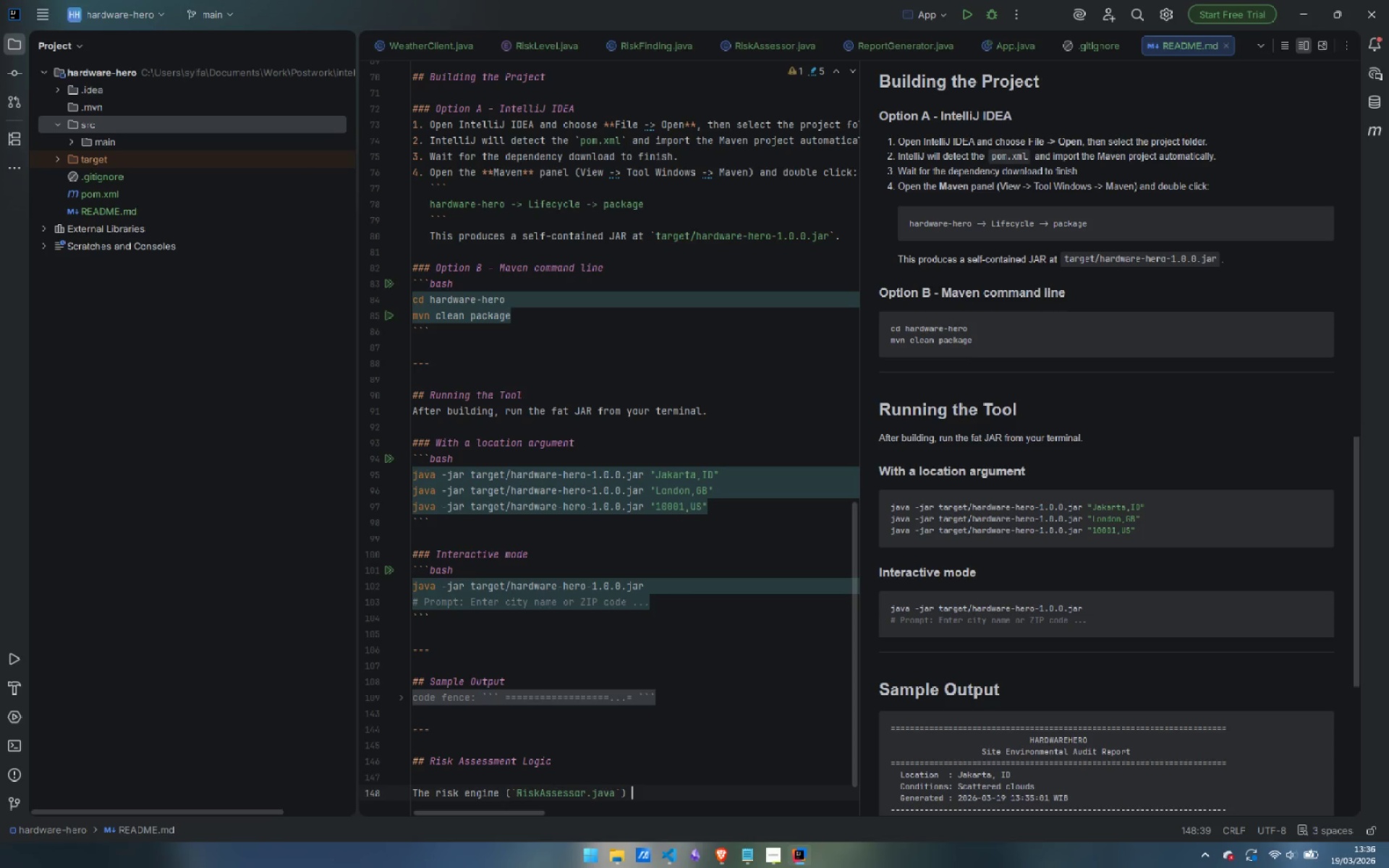 
type( evaluates two independent dimensions:)
 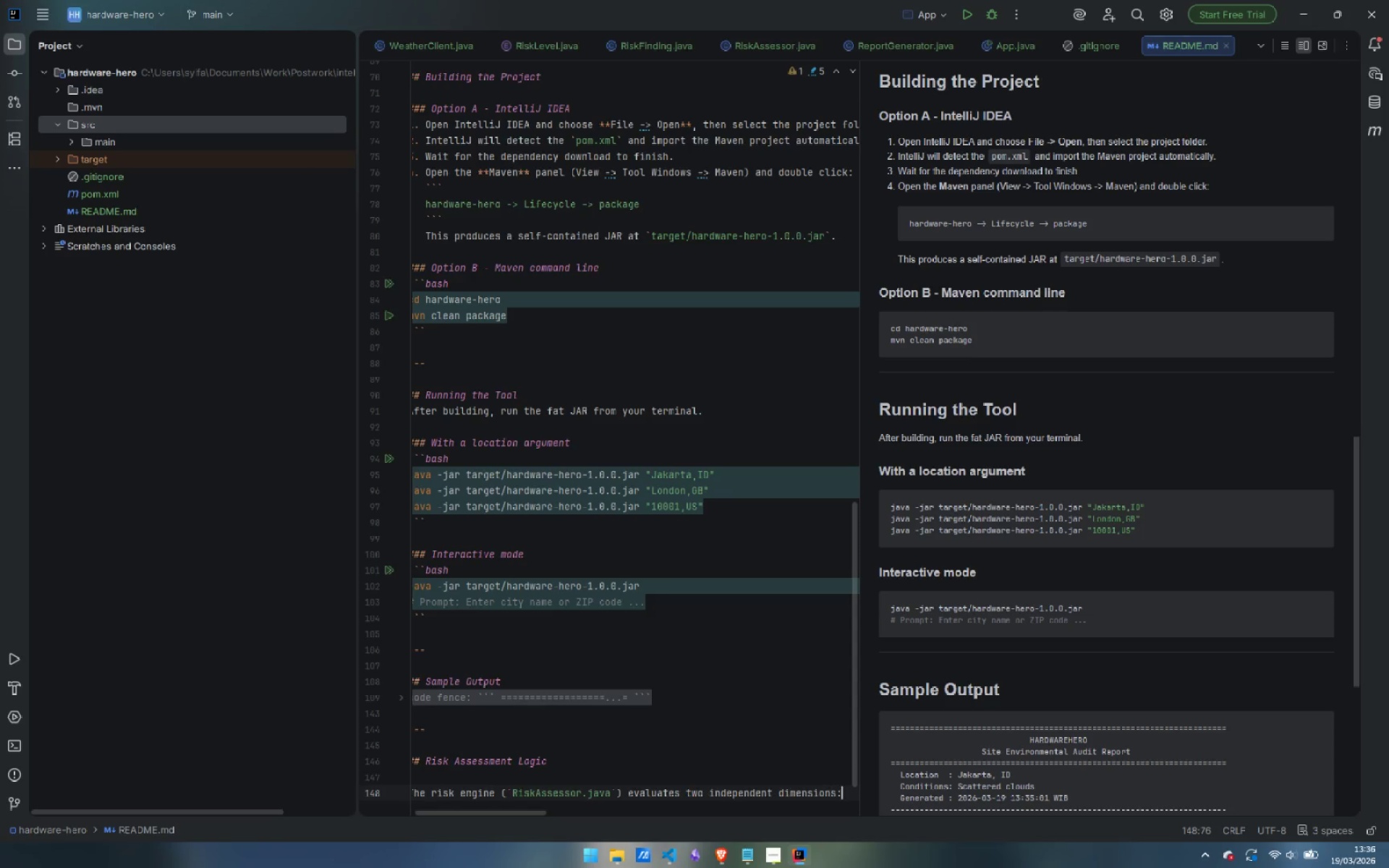 
key(Enter)
 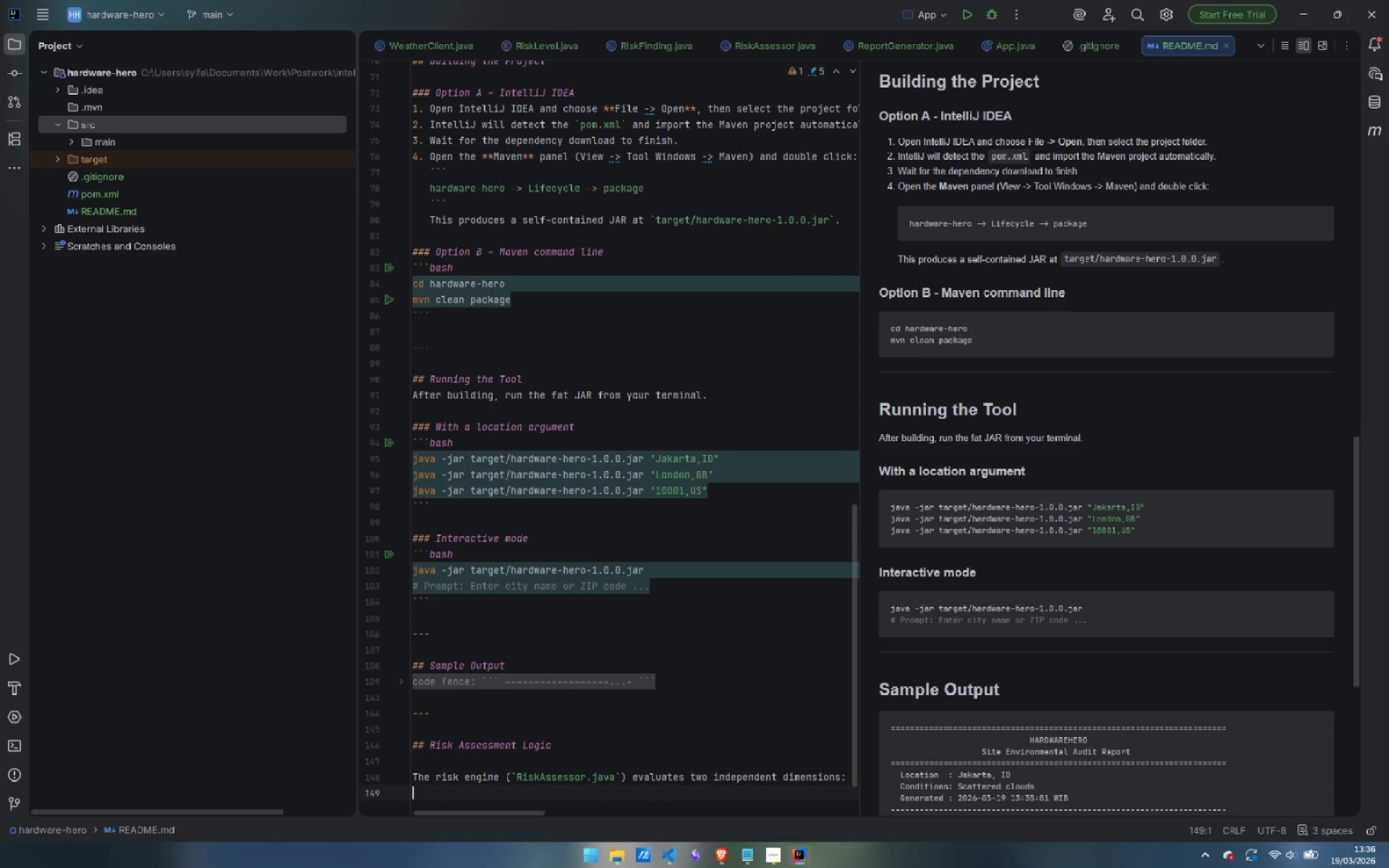 
key(Enter)
 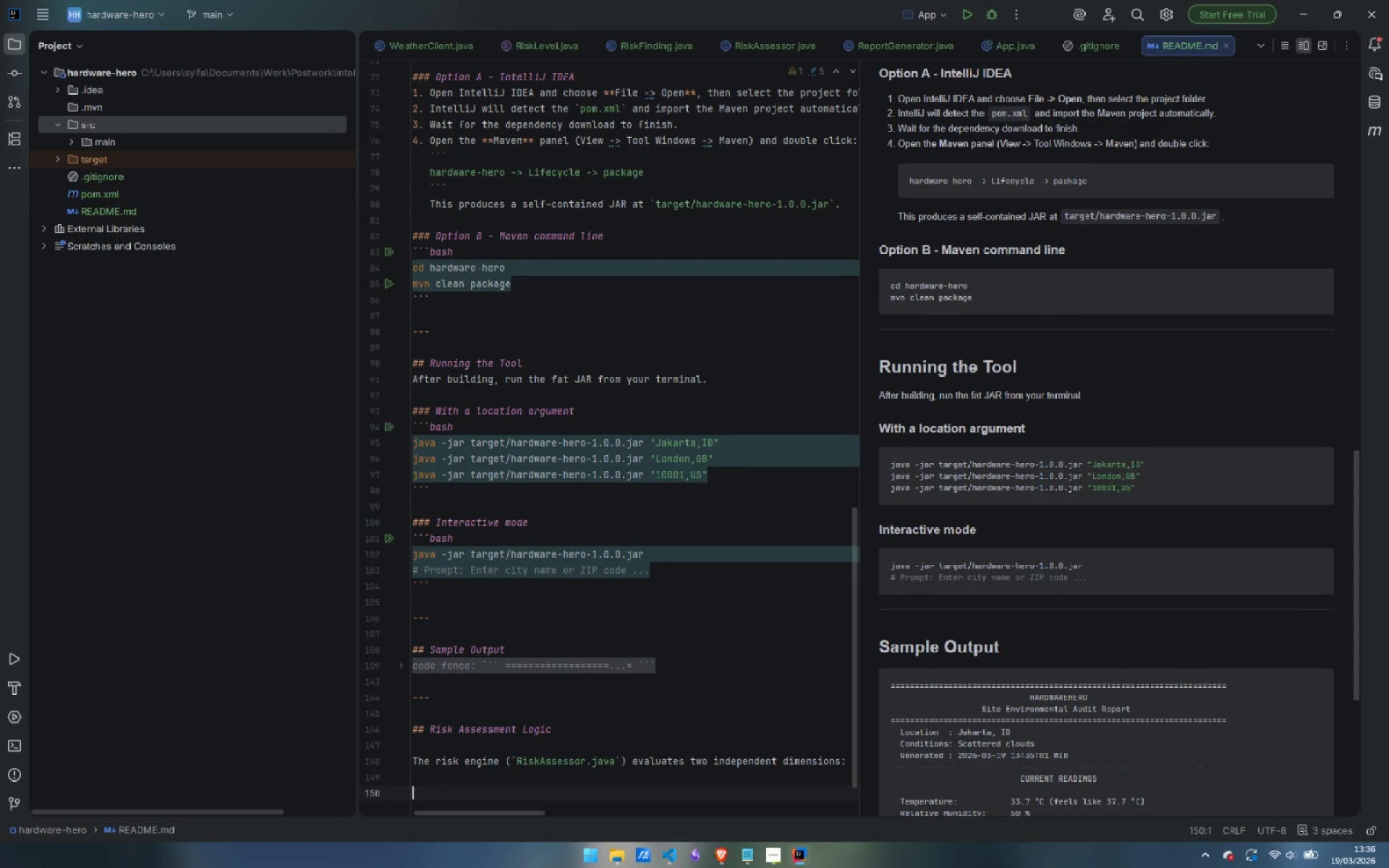 
type(### Temperature)
 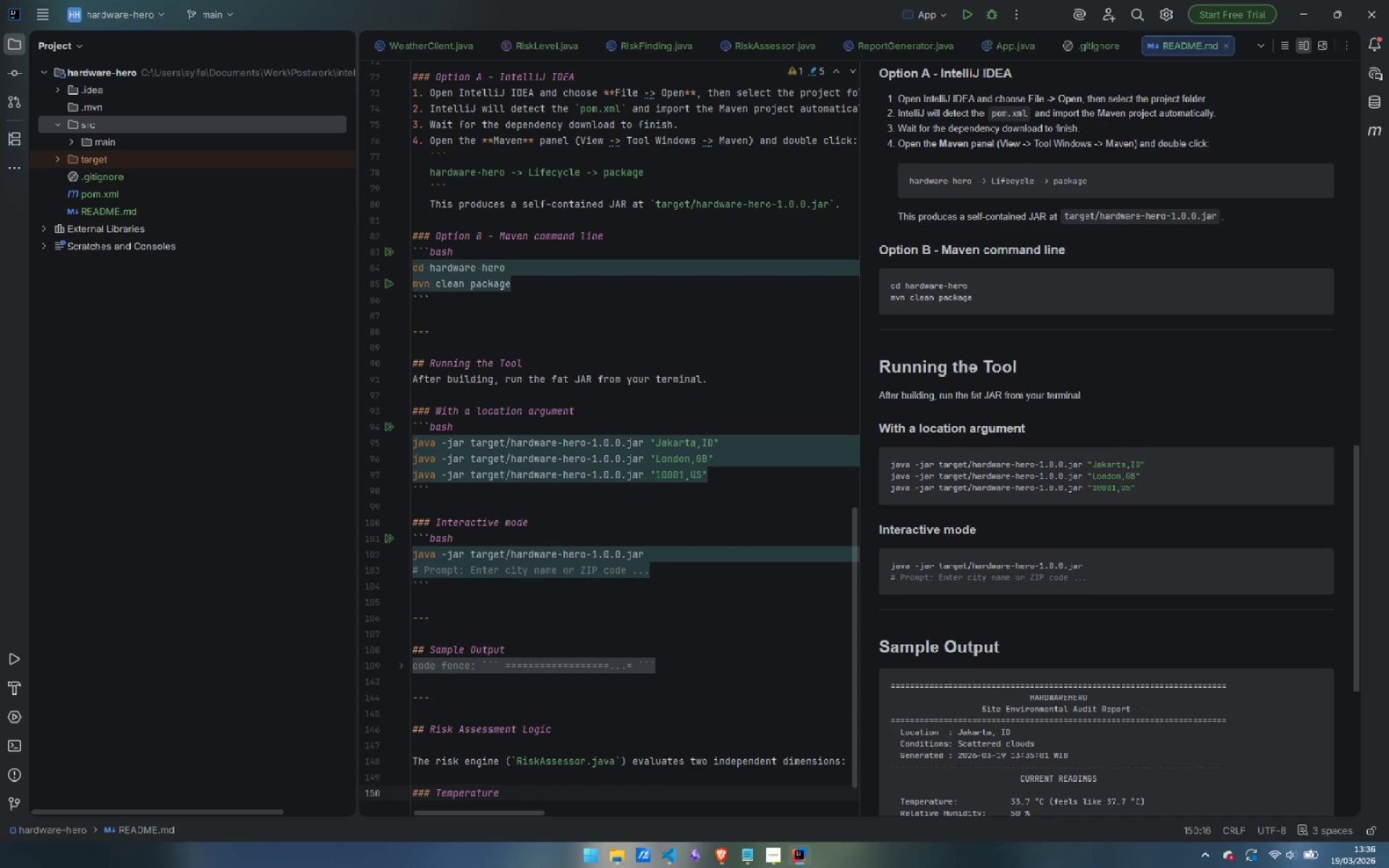 
key(Enter)
 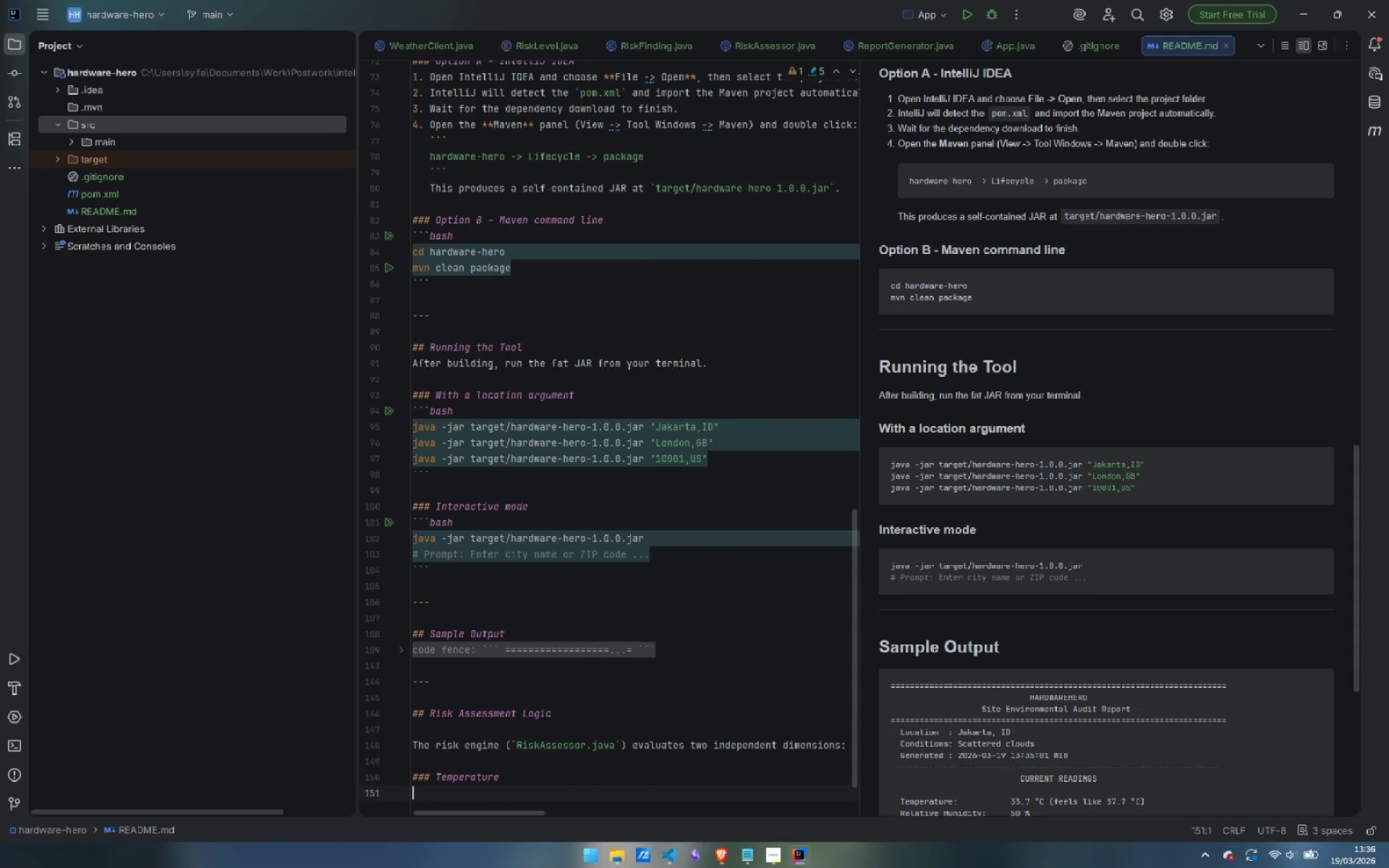 
type(| Reading | Level | MEa)
key(Backspace)
key(Backspace)
type(eaning |)
 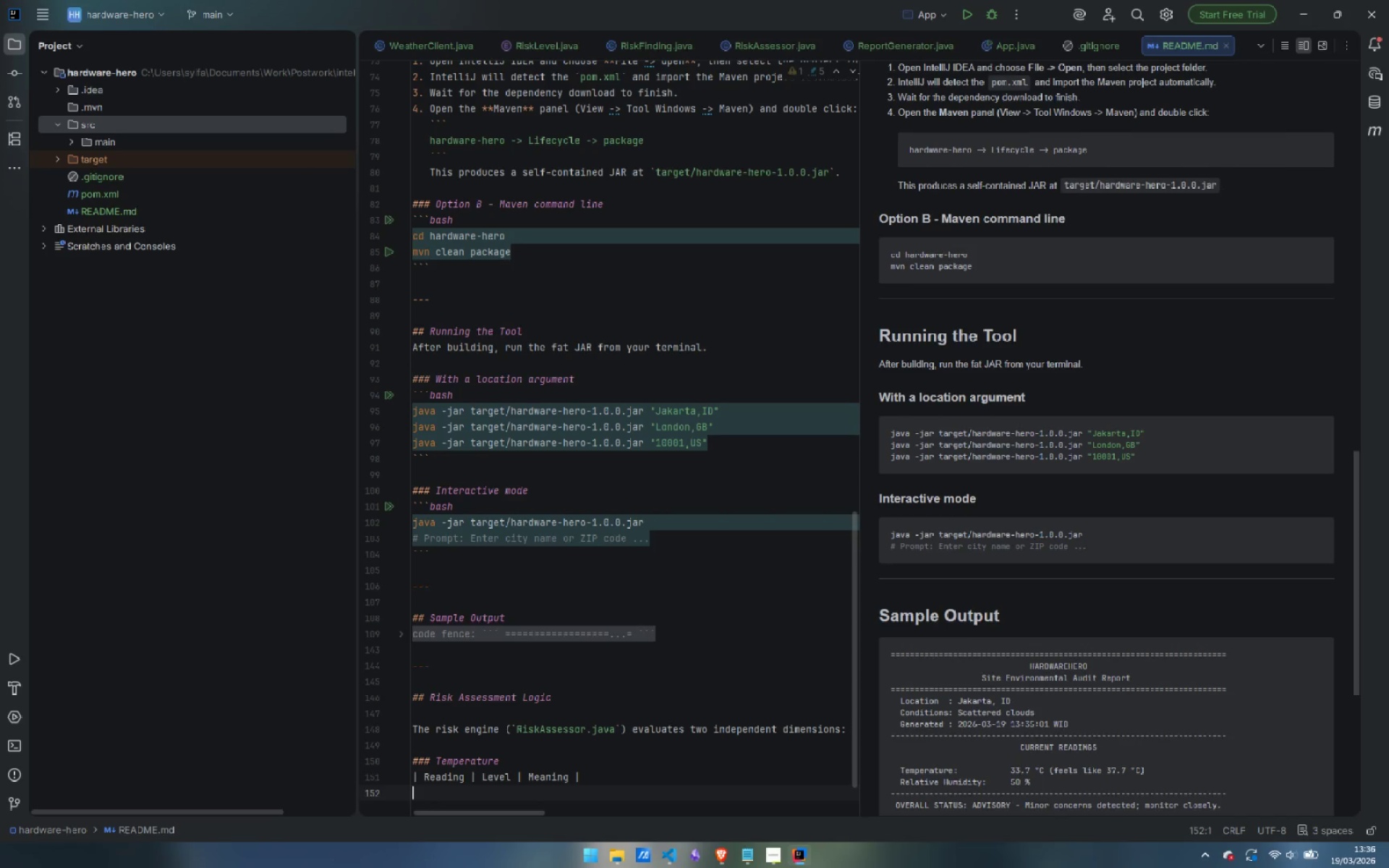 
 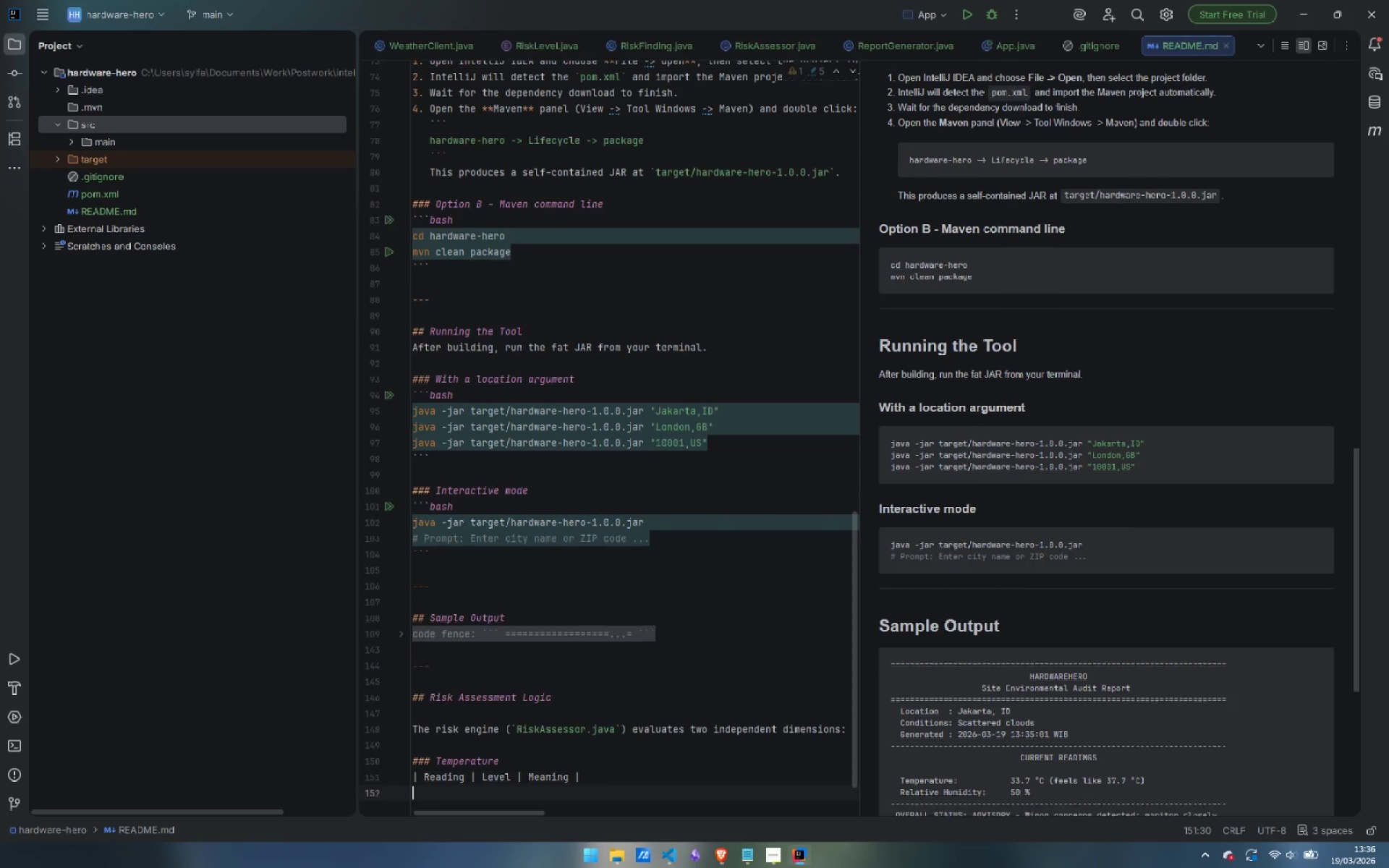 
key(Enter)
 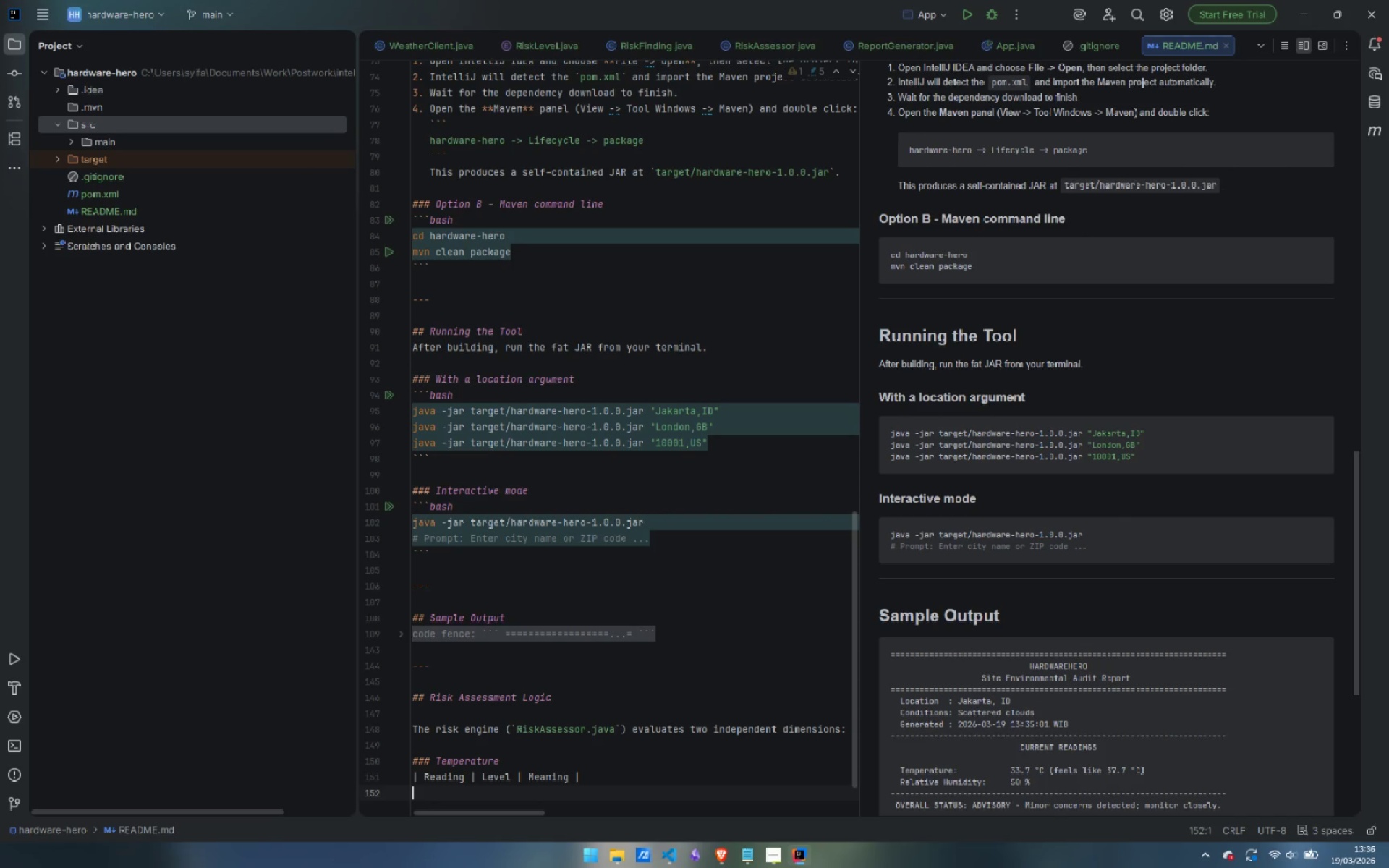 
key(Shift+Backslash)
 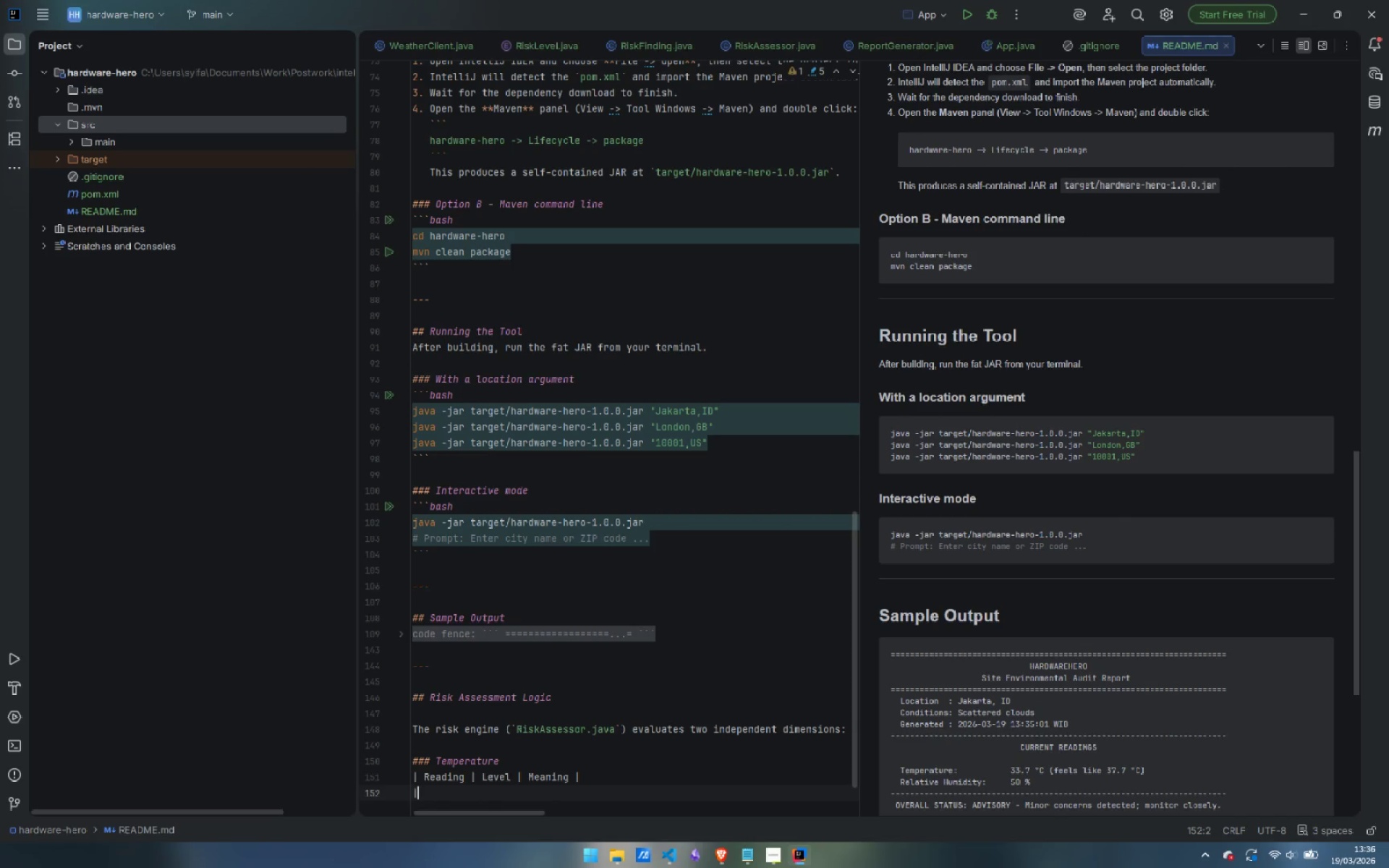 
key(Minus)
 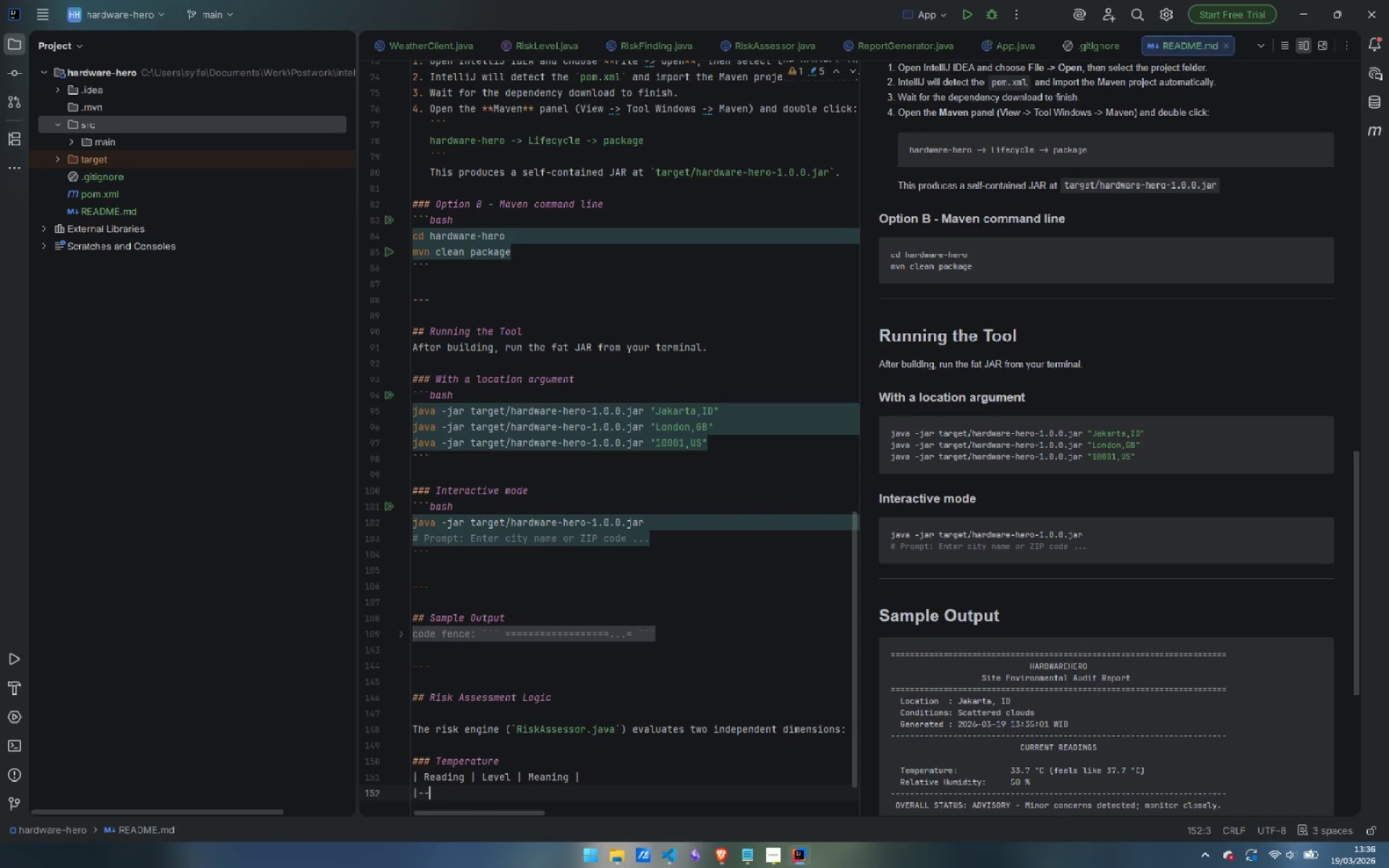 
key(Minus)
 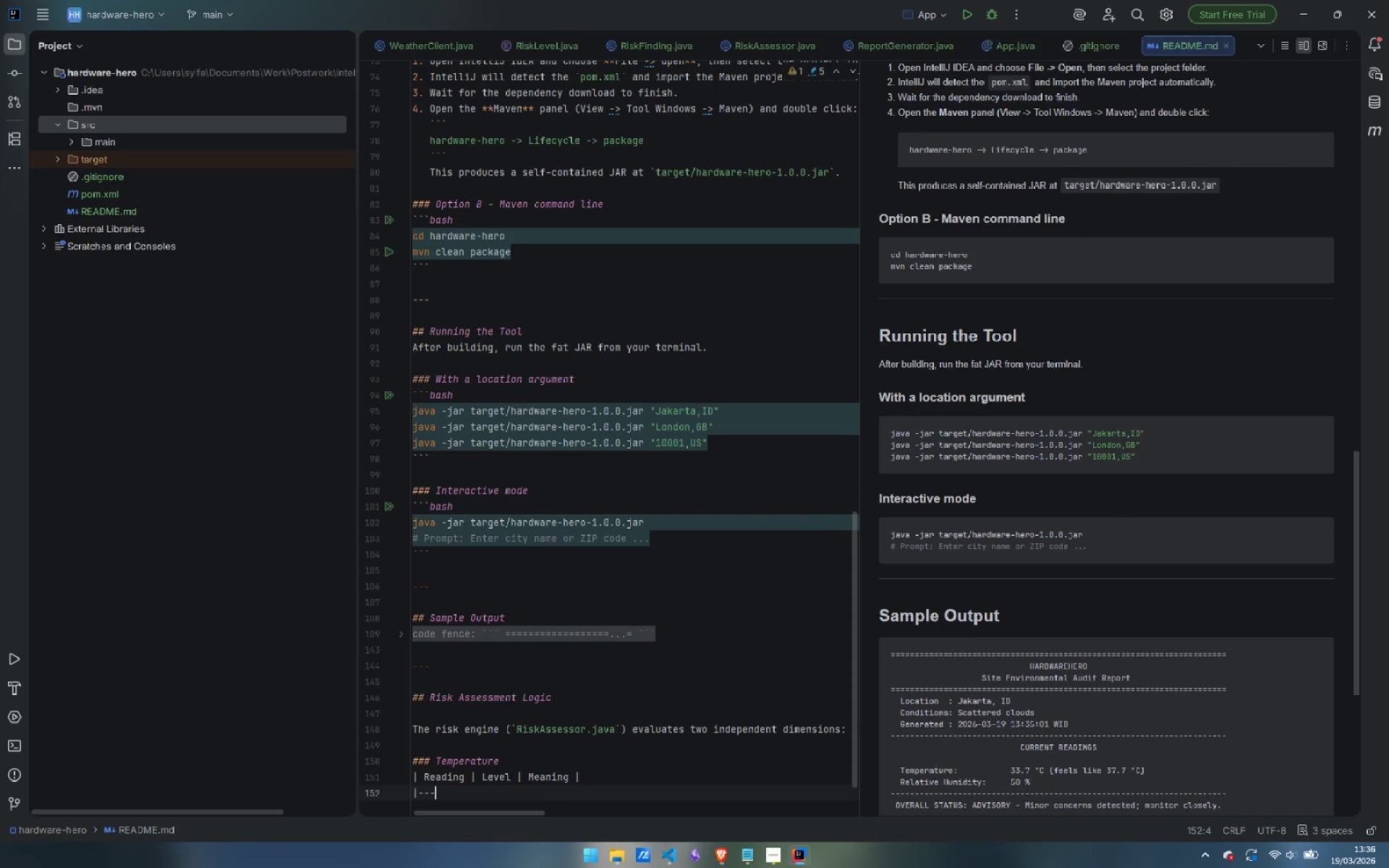 
key(Minus)
 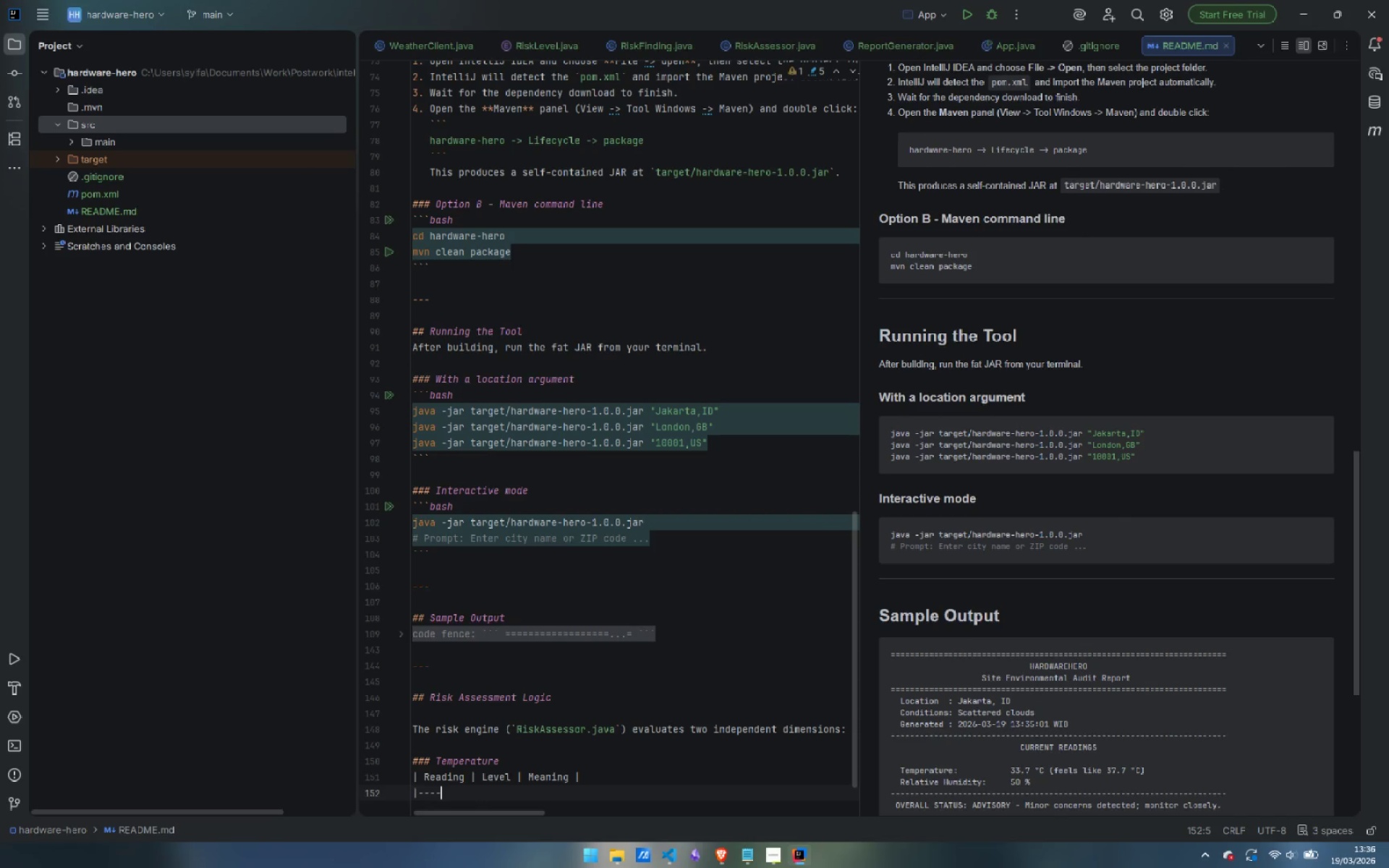 
key(Minus)
 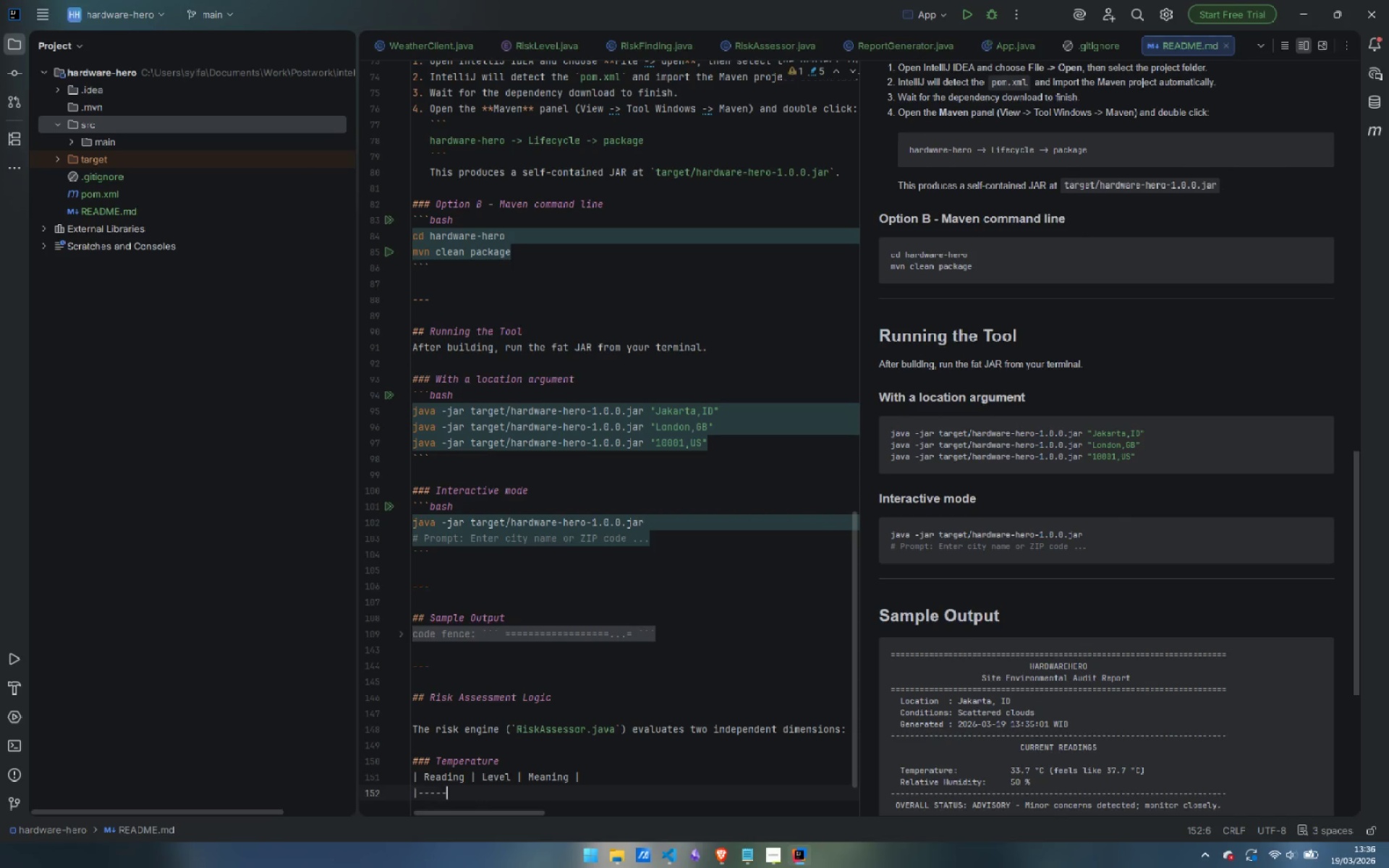 
key(Minus)
 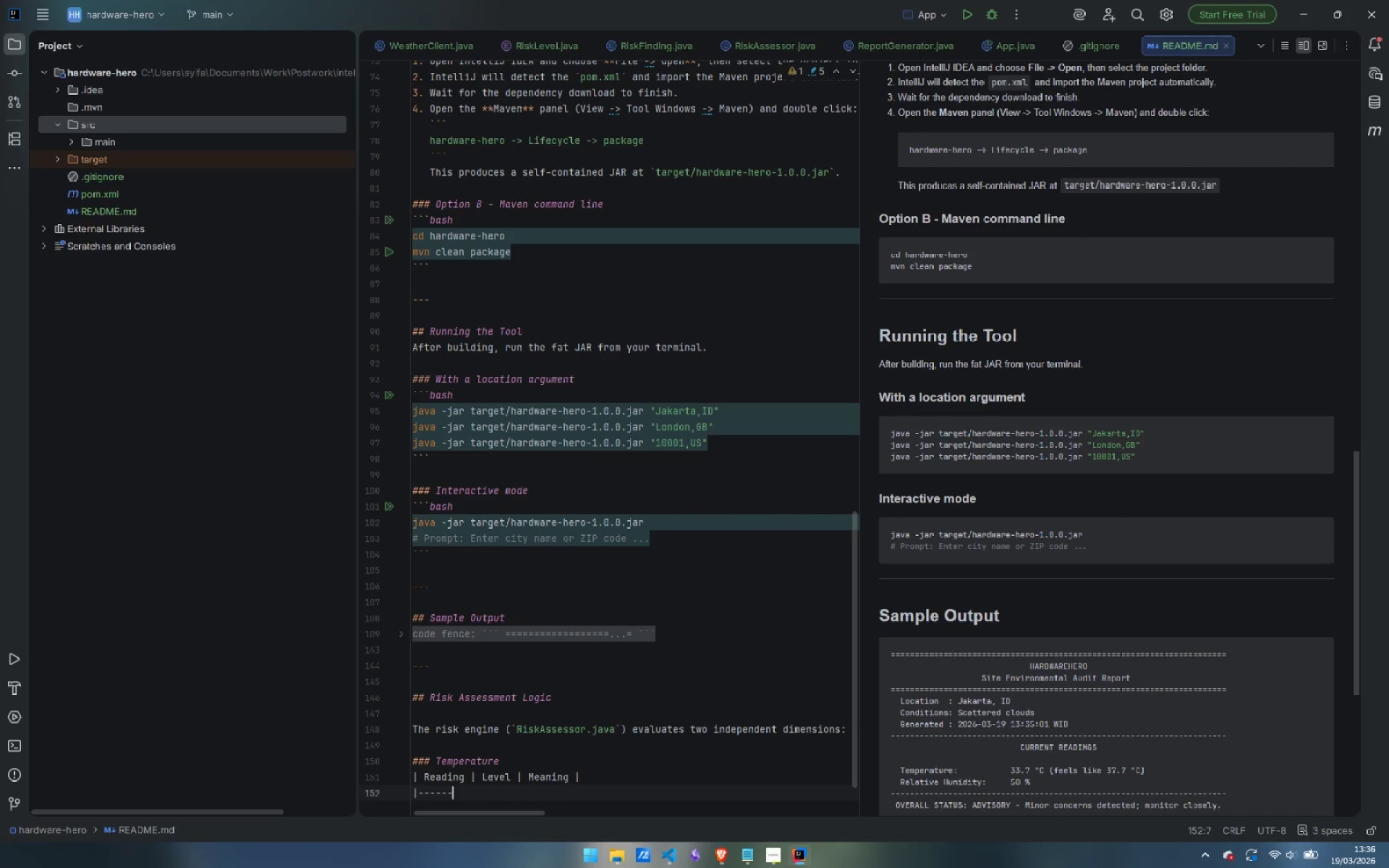 
key(Minus)
 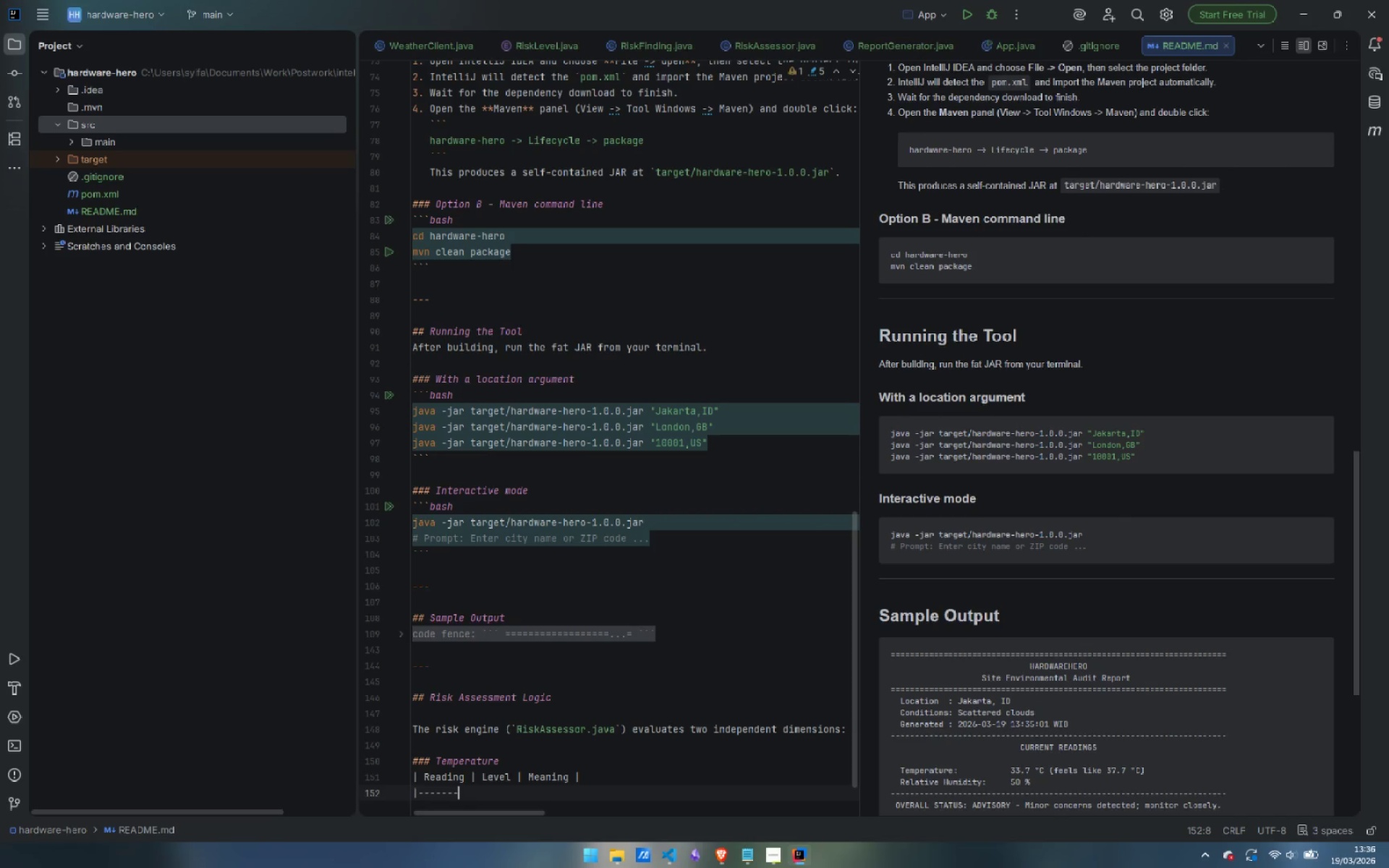 
key(Minus)
 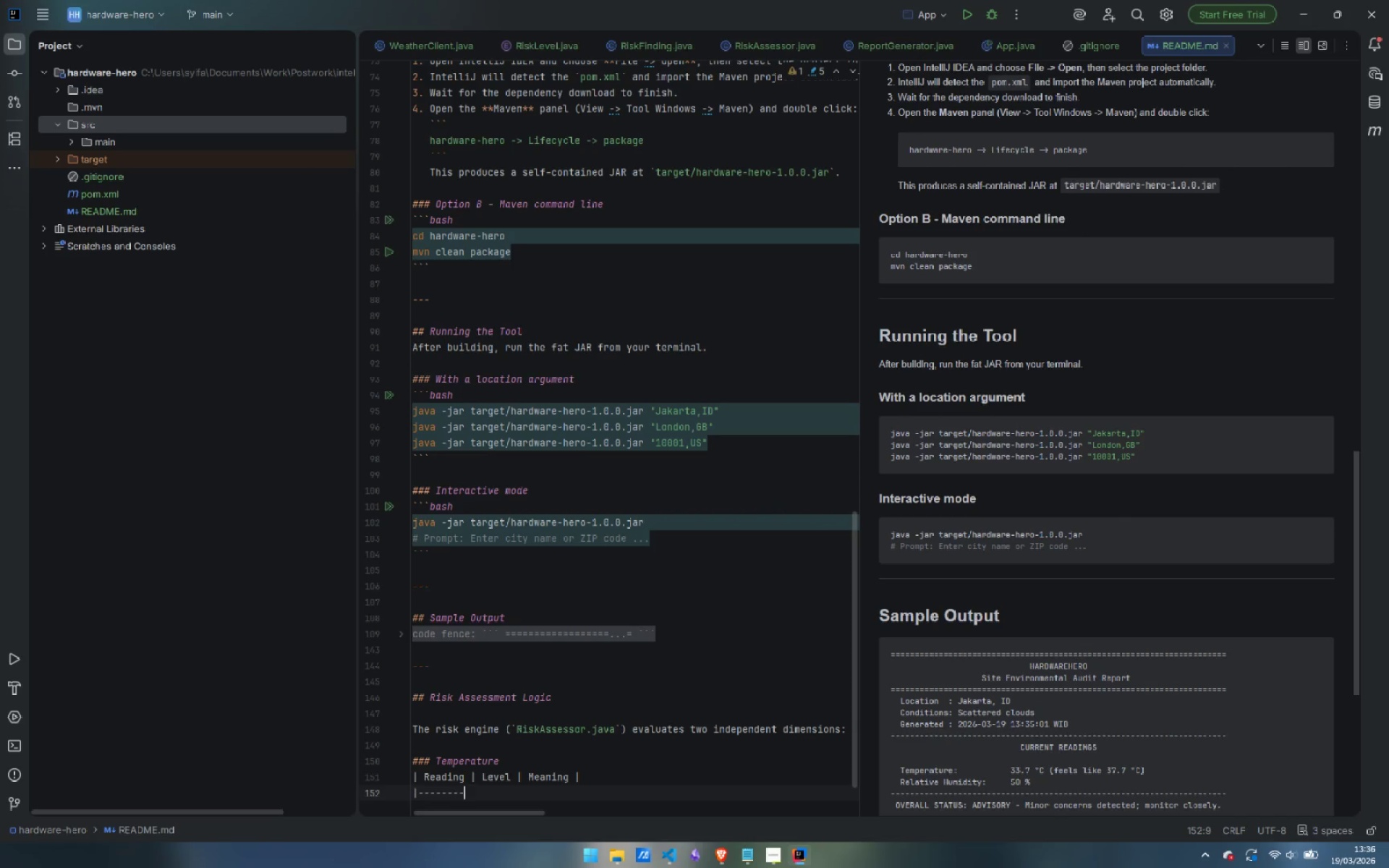 
key(Minus)
 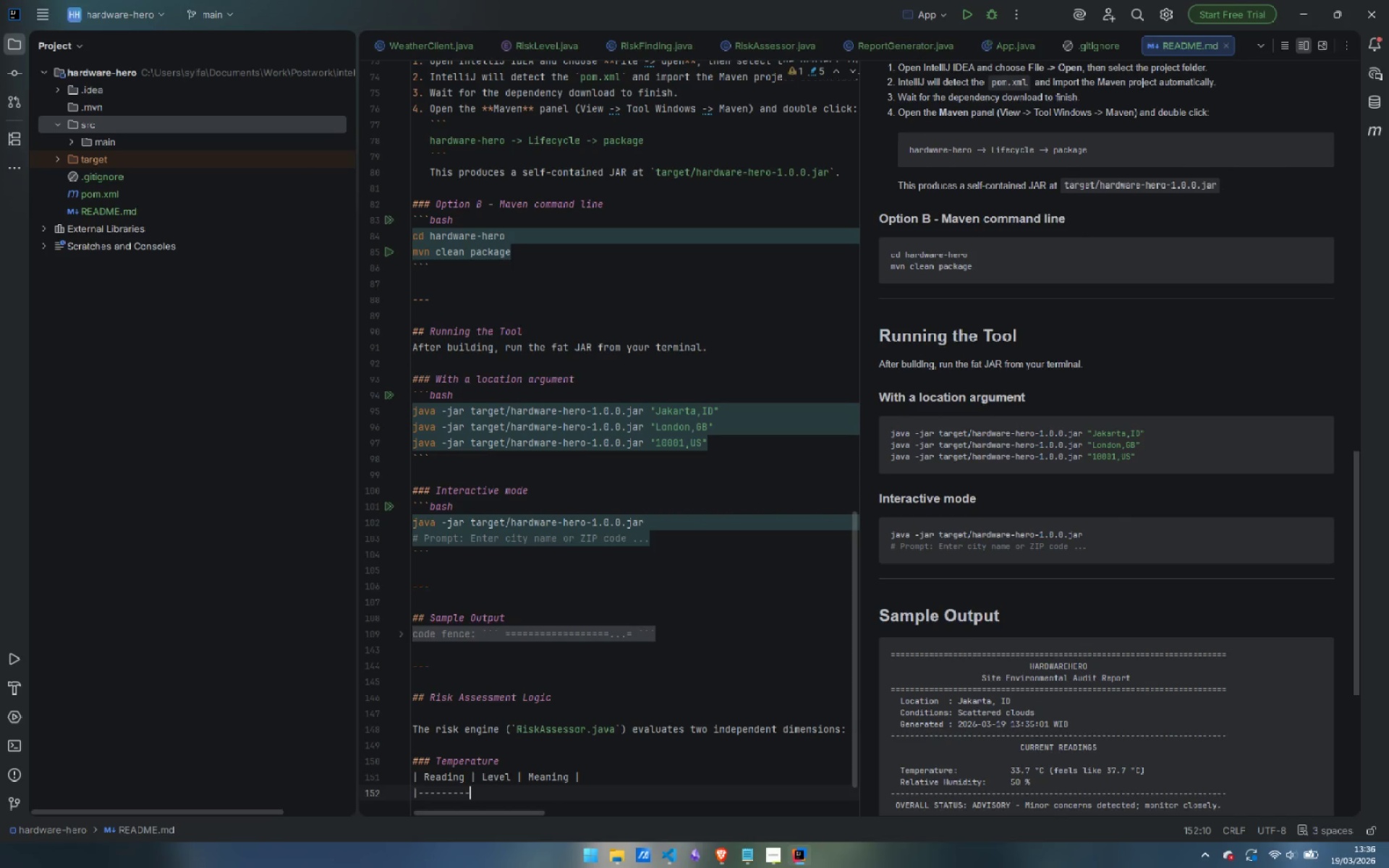 
key(Minus)
 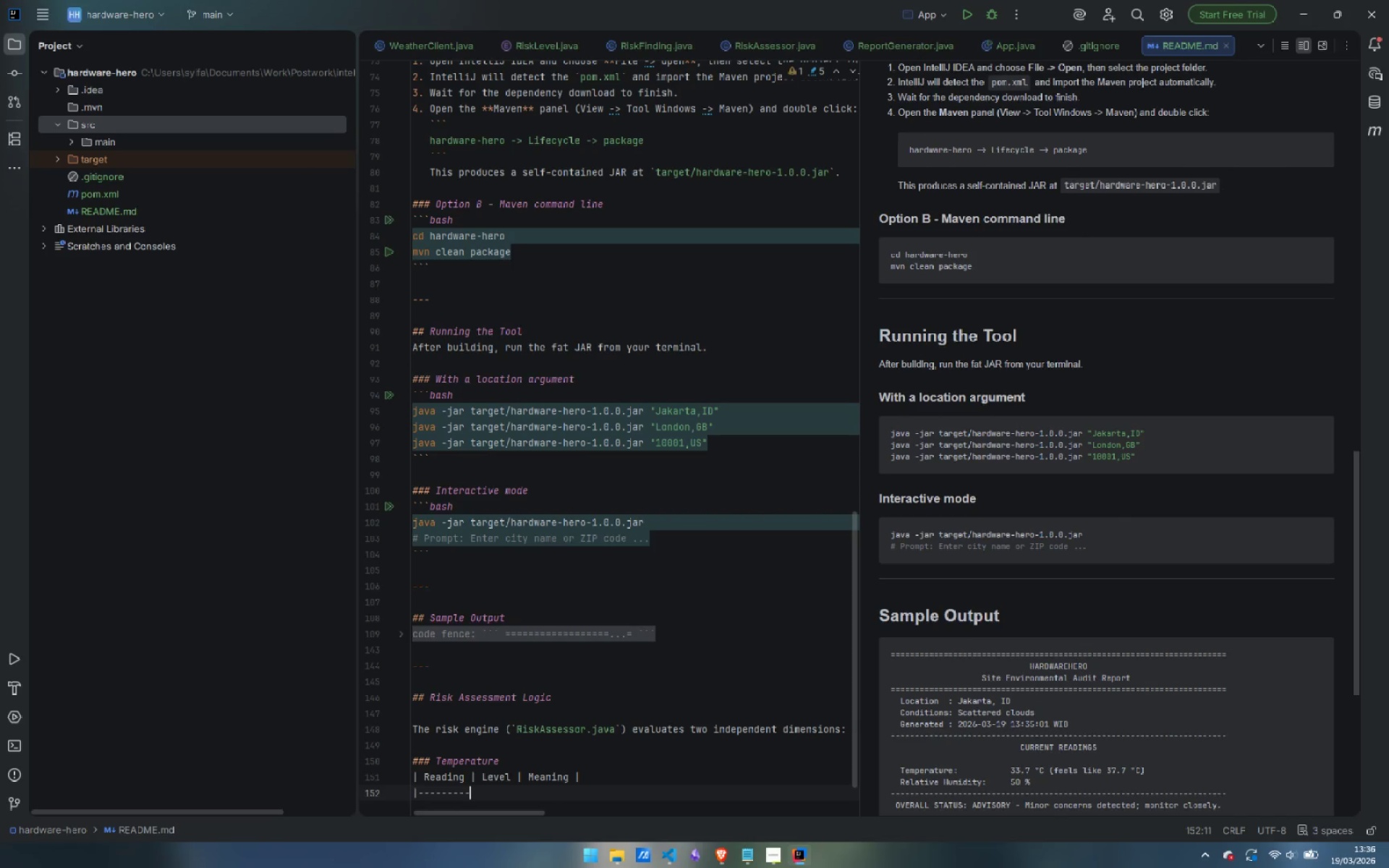 
key(Shift+ShiftLeft)
 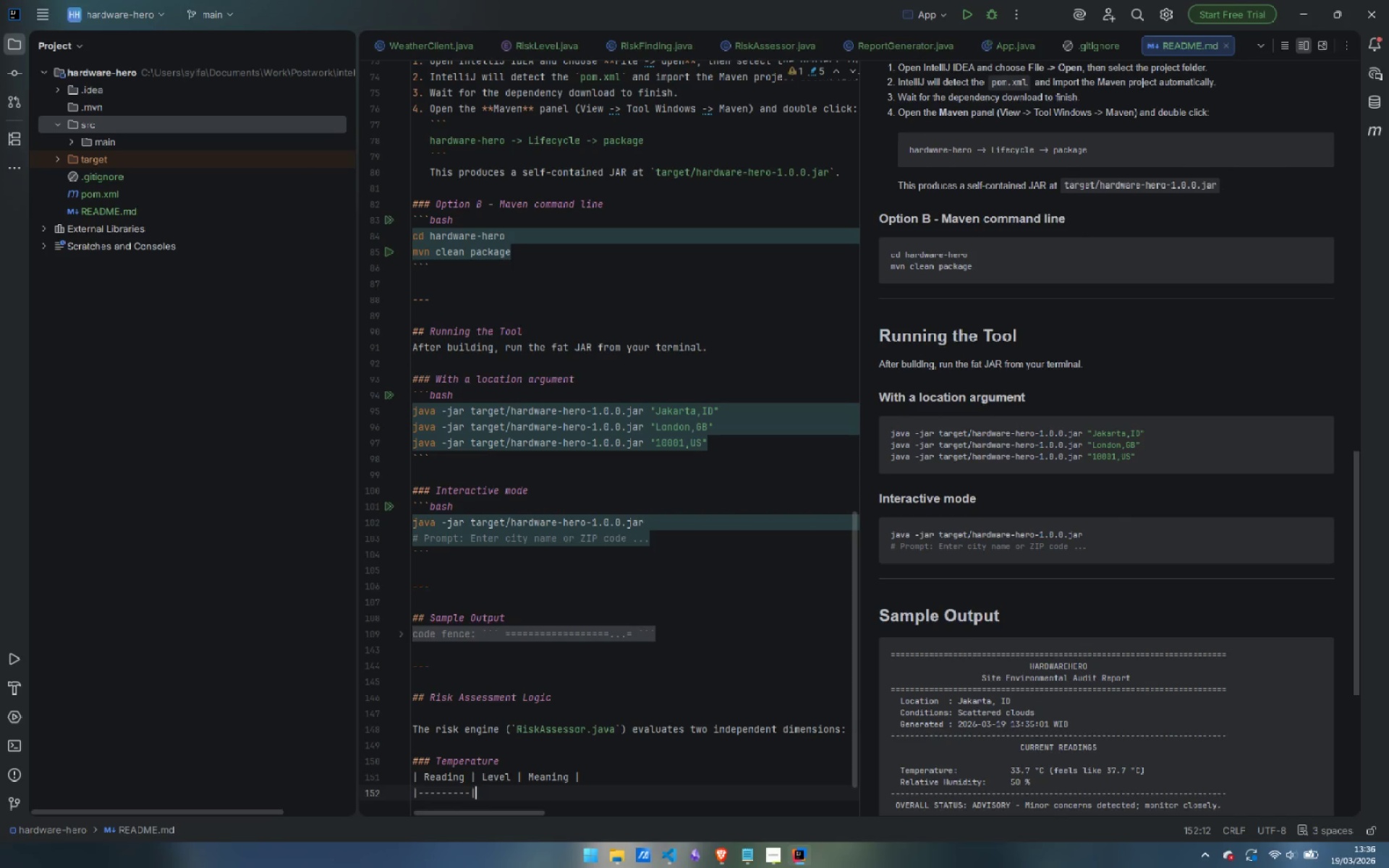 
key(Shift+Backslash)
 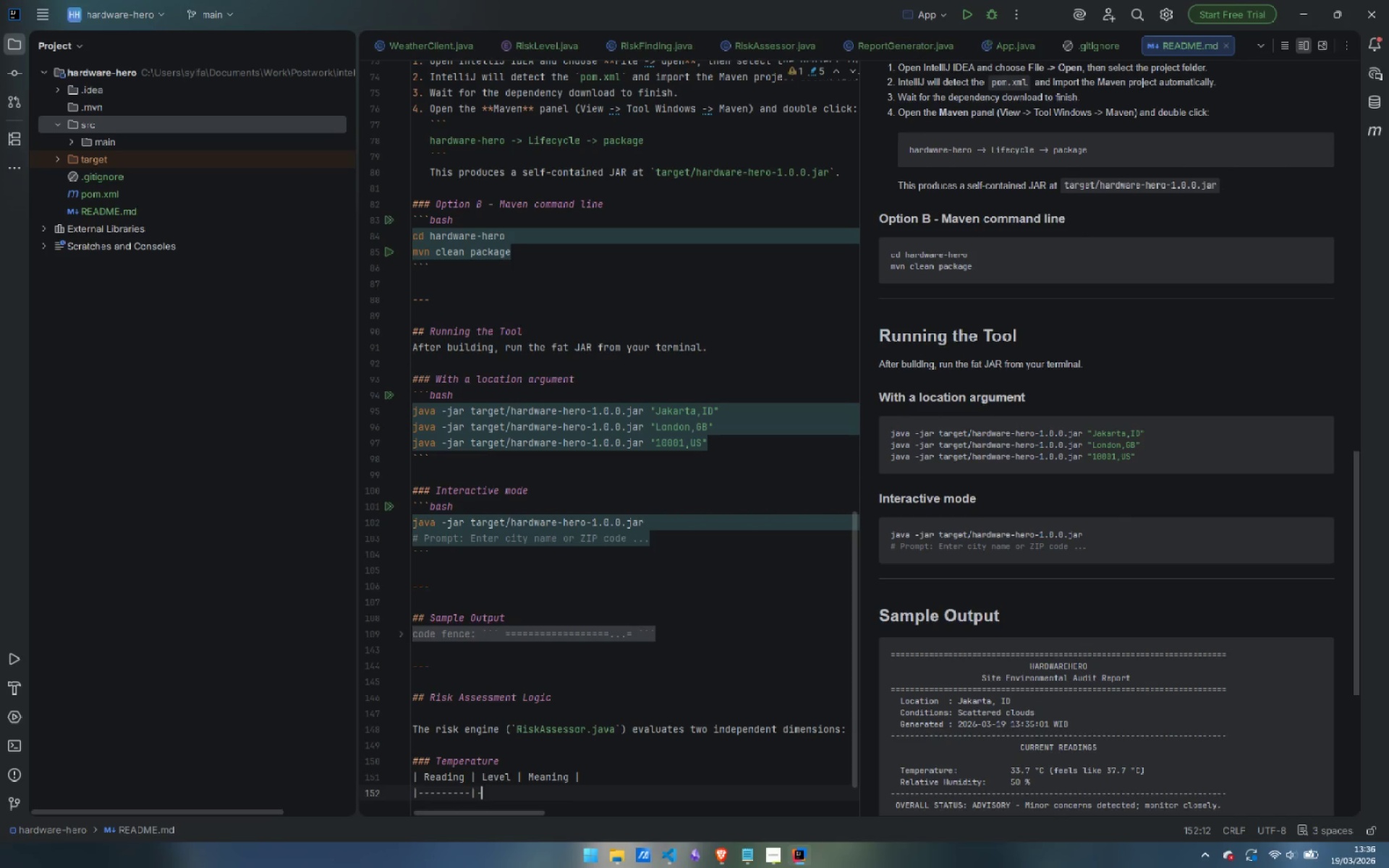 
key(Minus)
 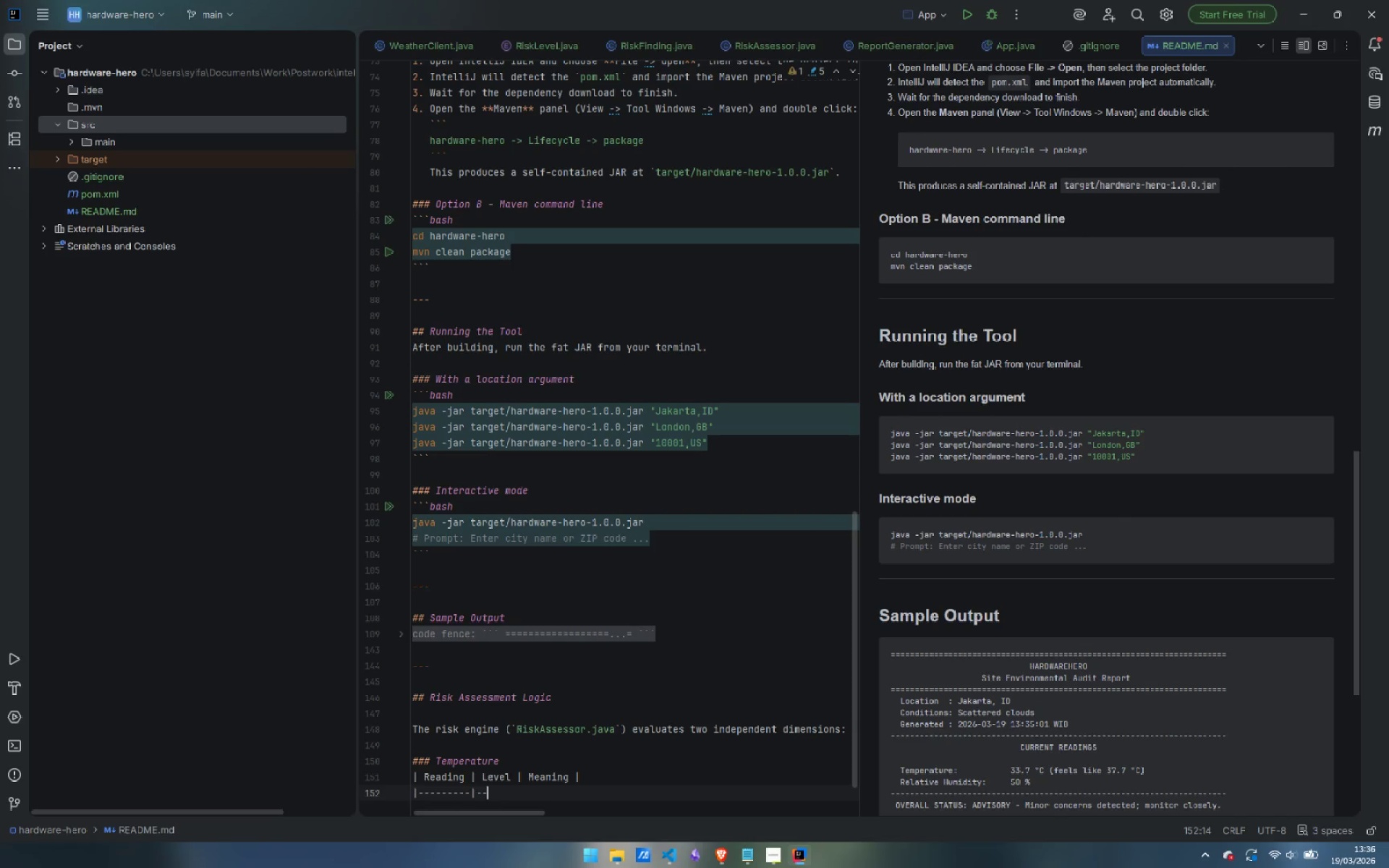 
key(Minus)
 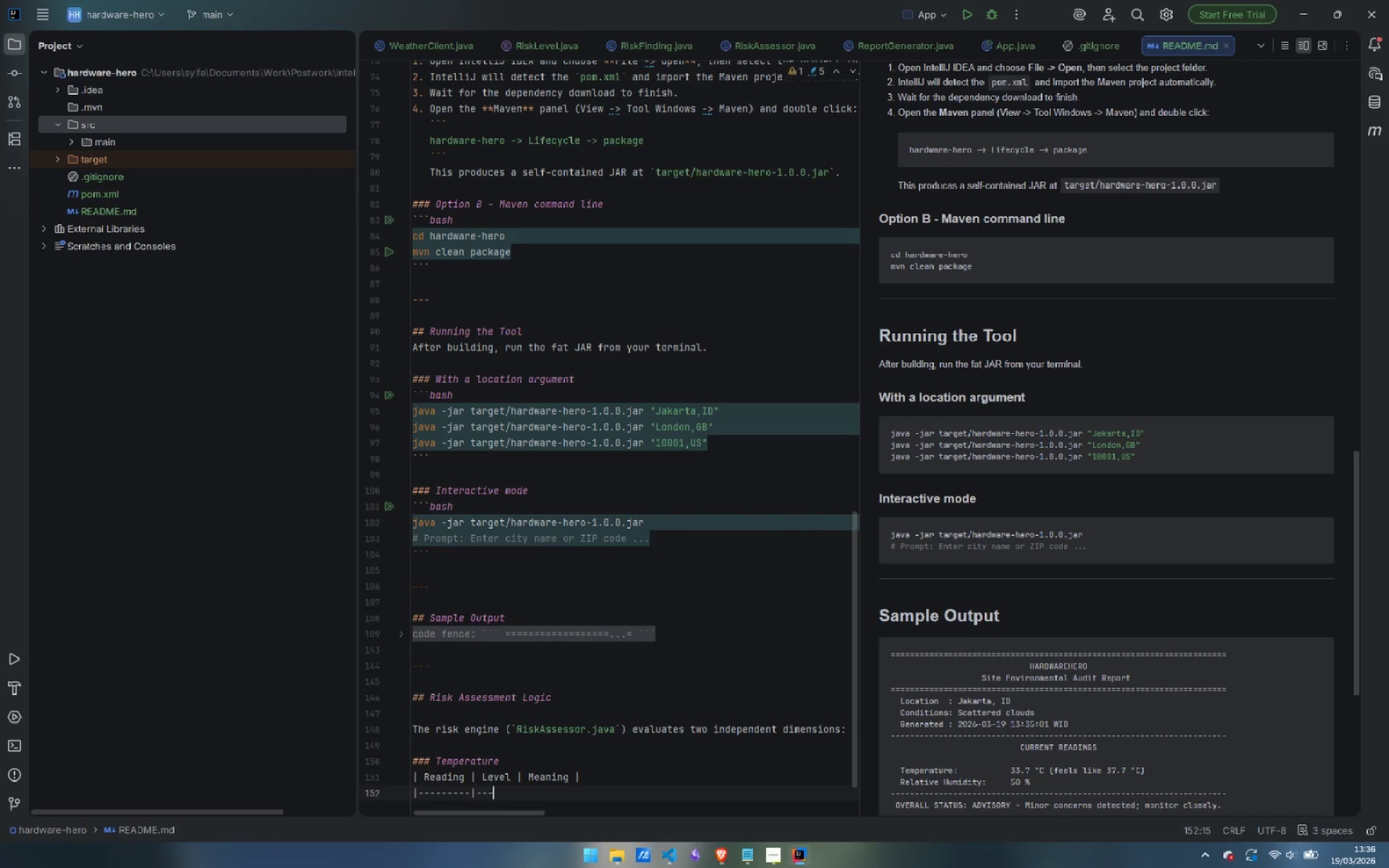 
key(Minus)
 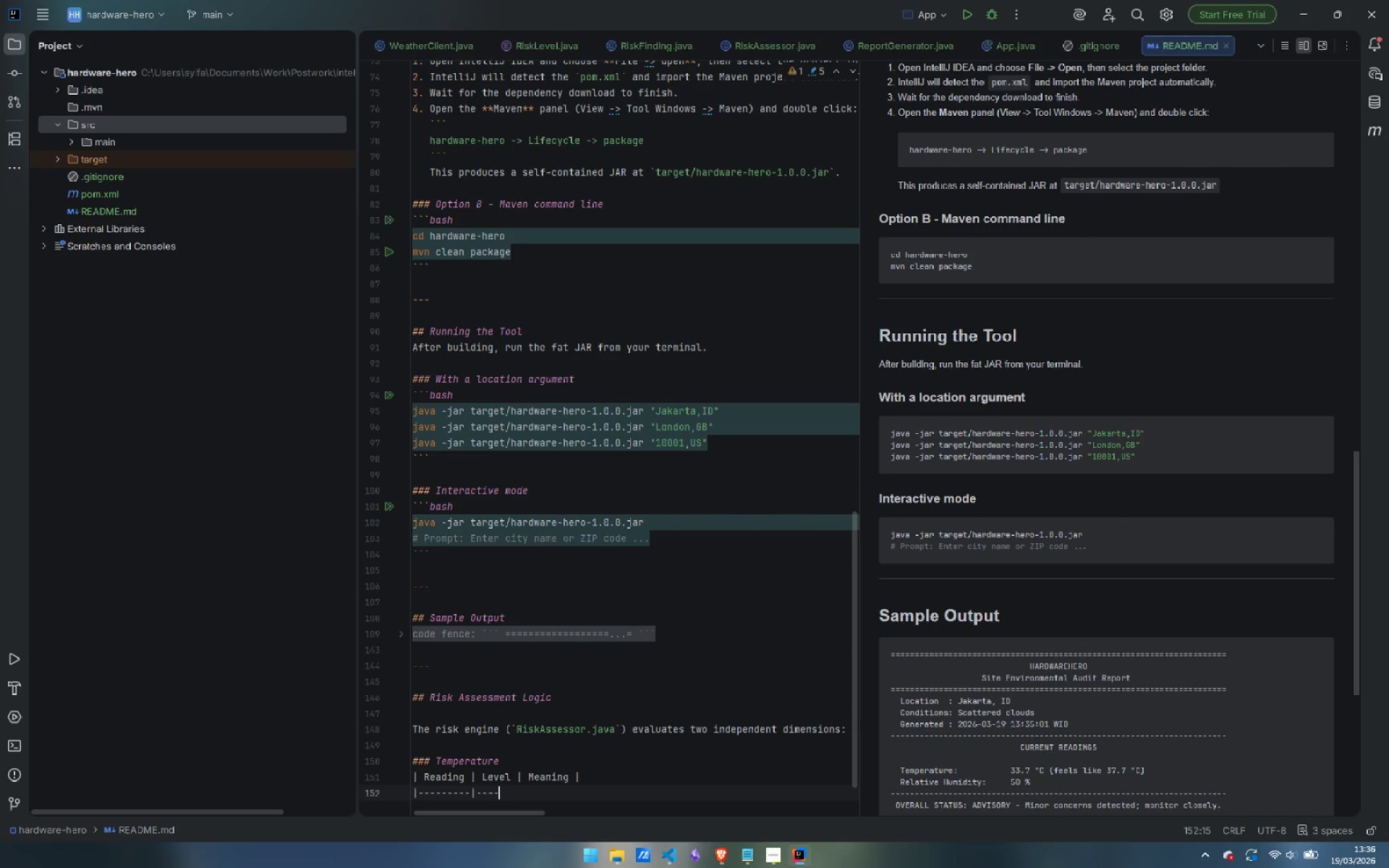 
key(Minus)
 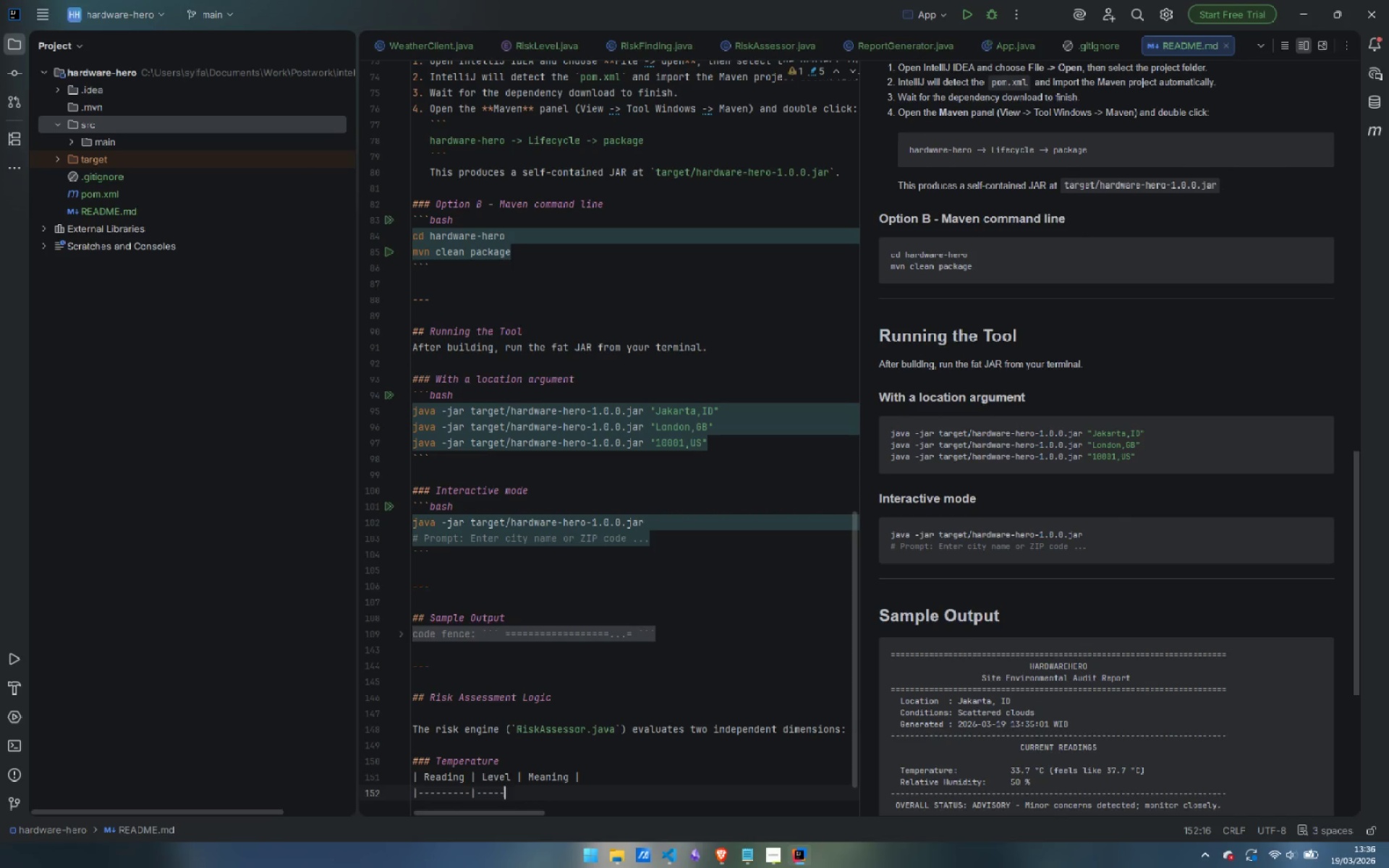 
key(Minus)
 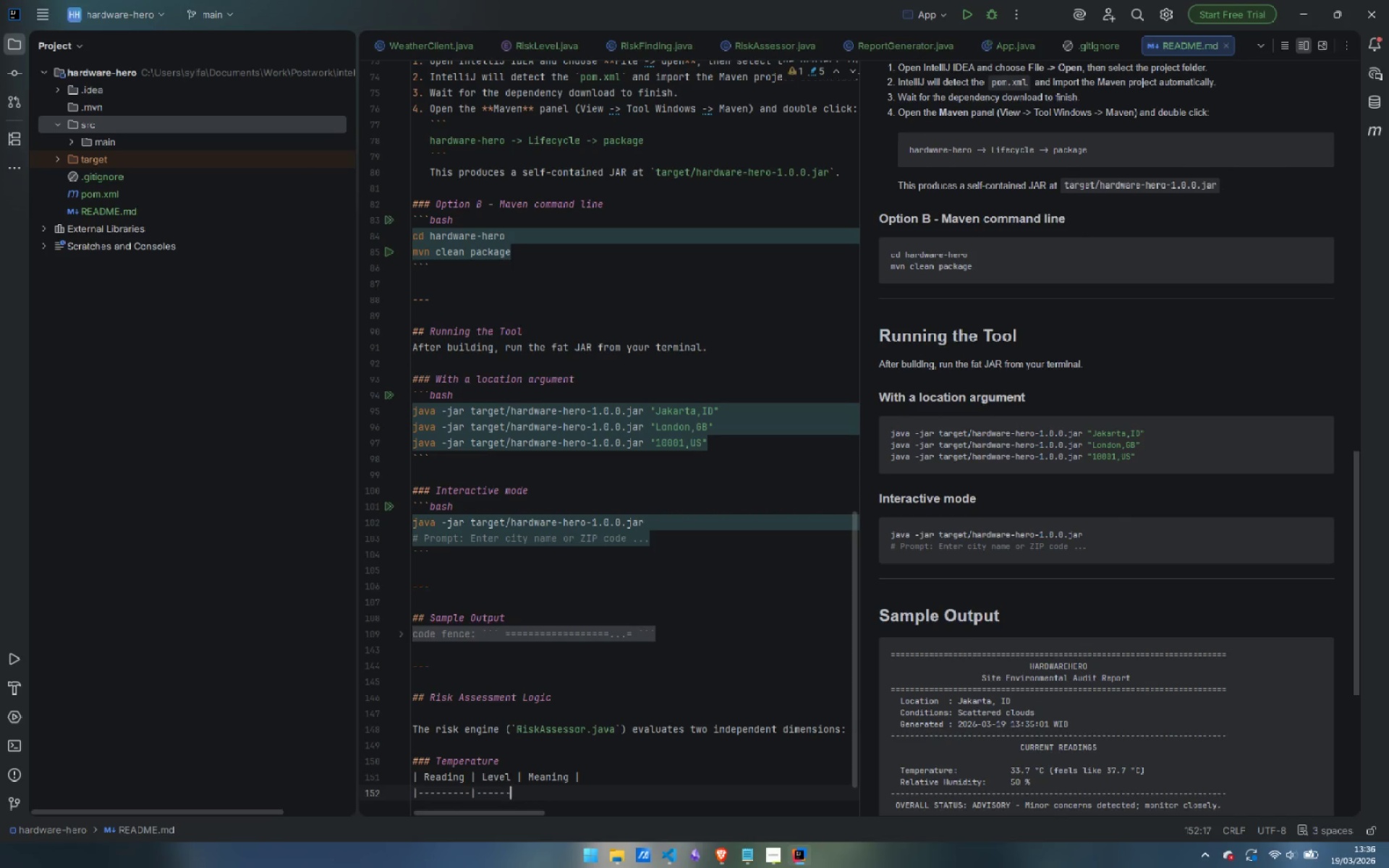 
key(Minus)
 